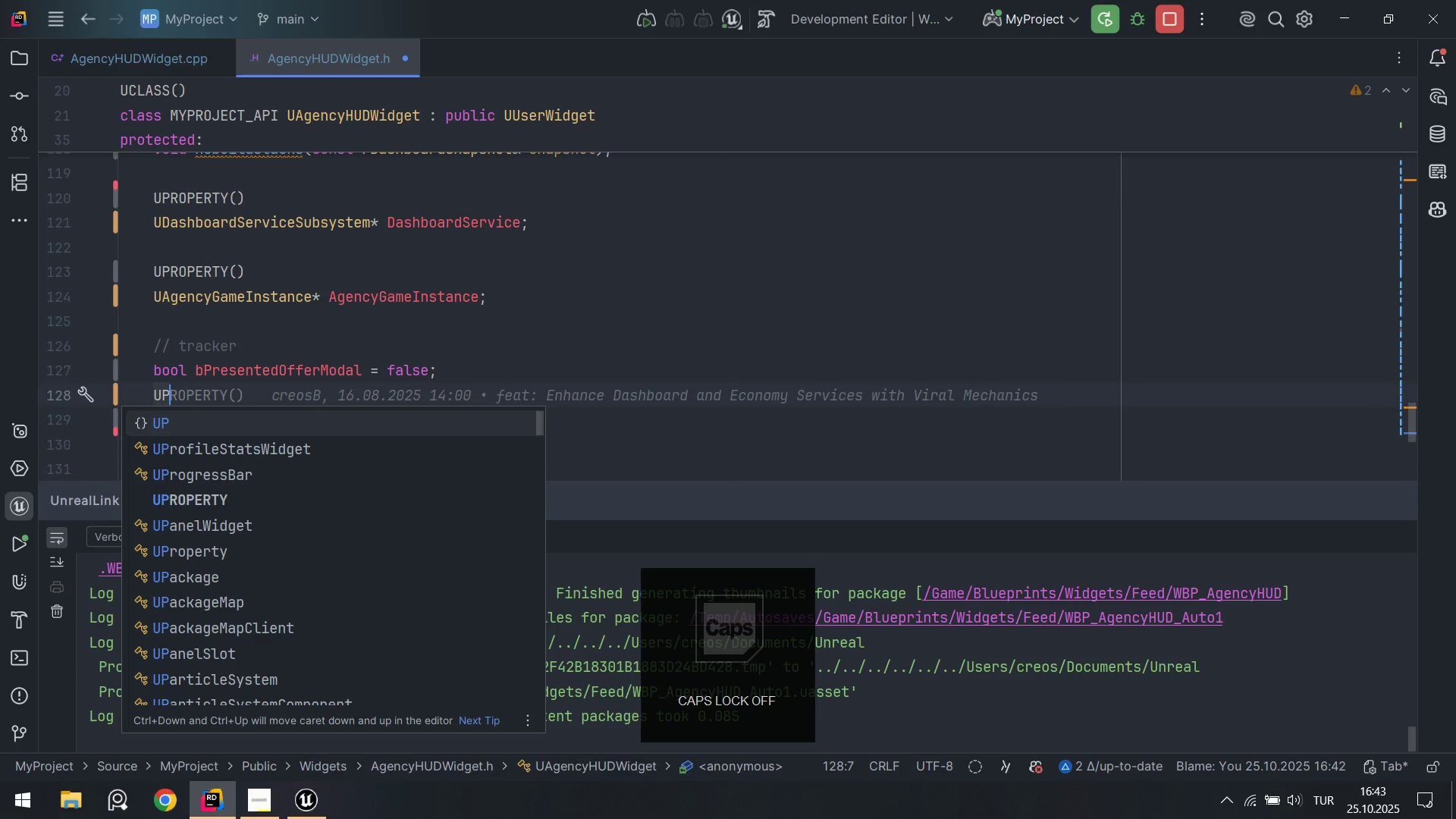 
key(ArrowDown)
 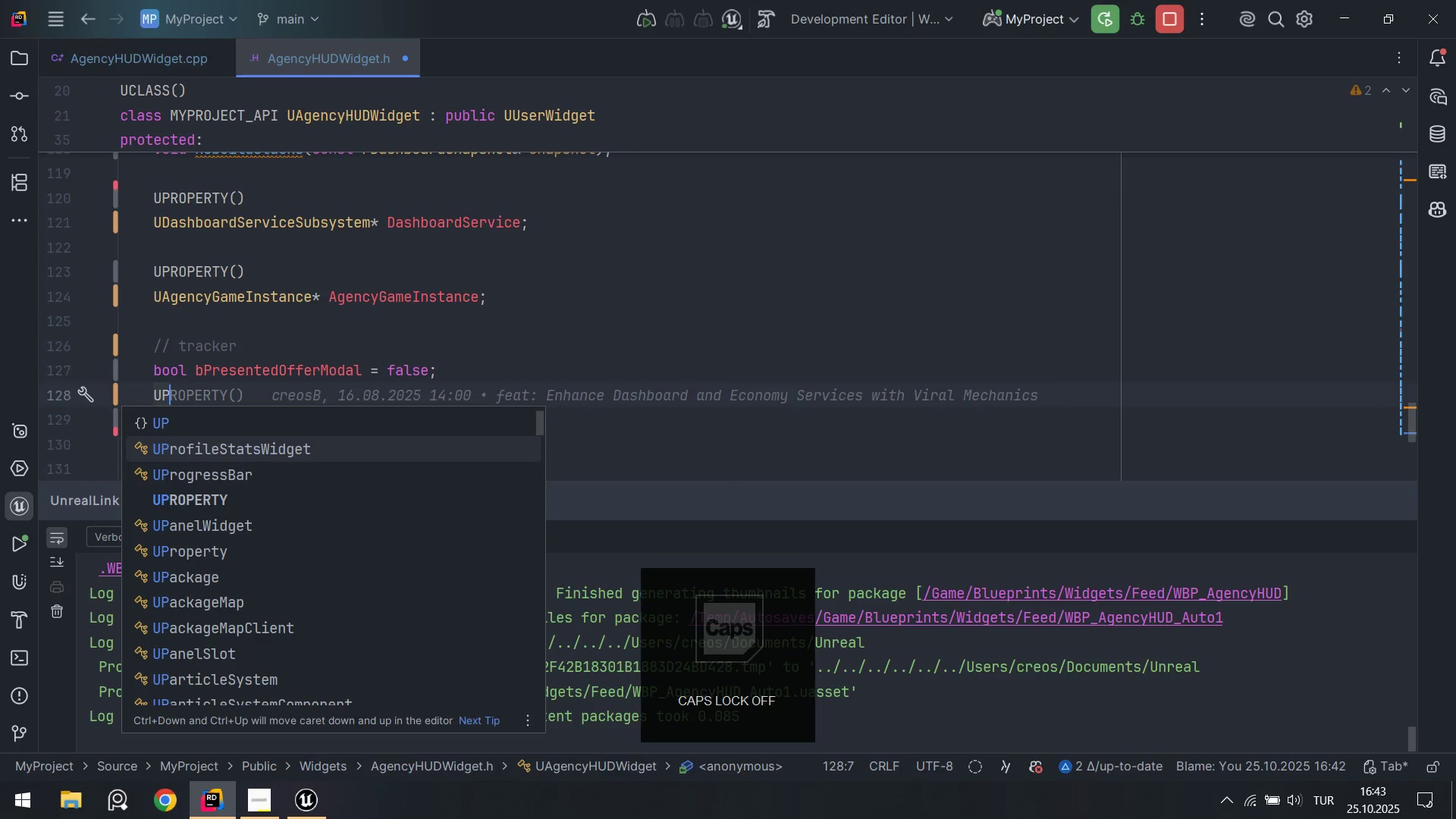 
key(ArrowDown)
 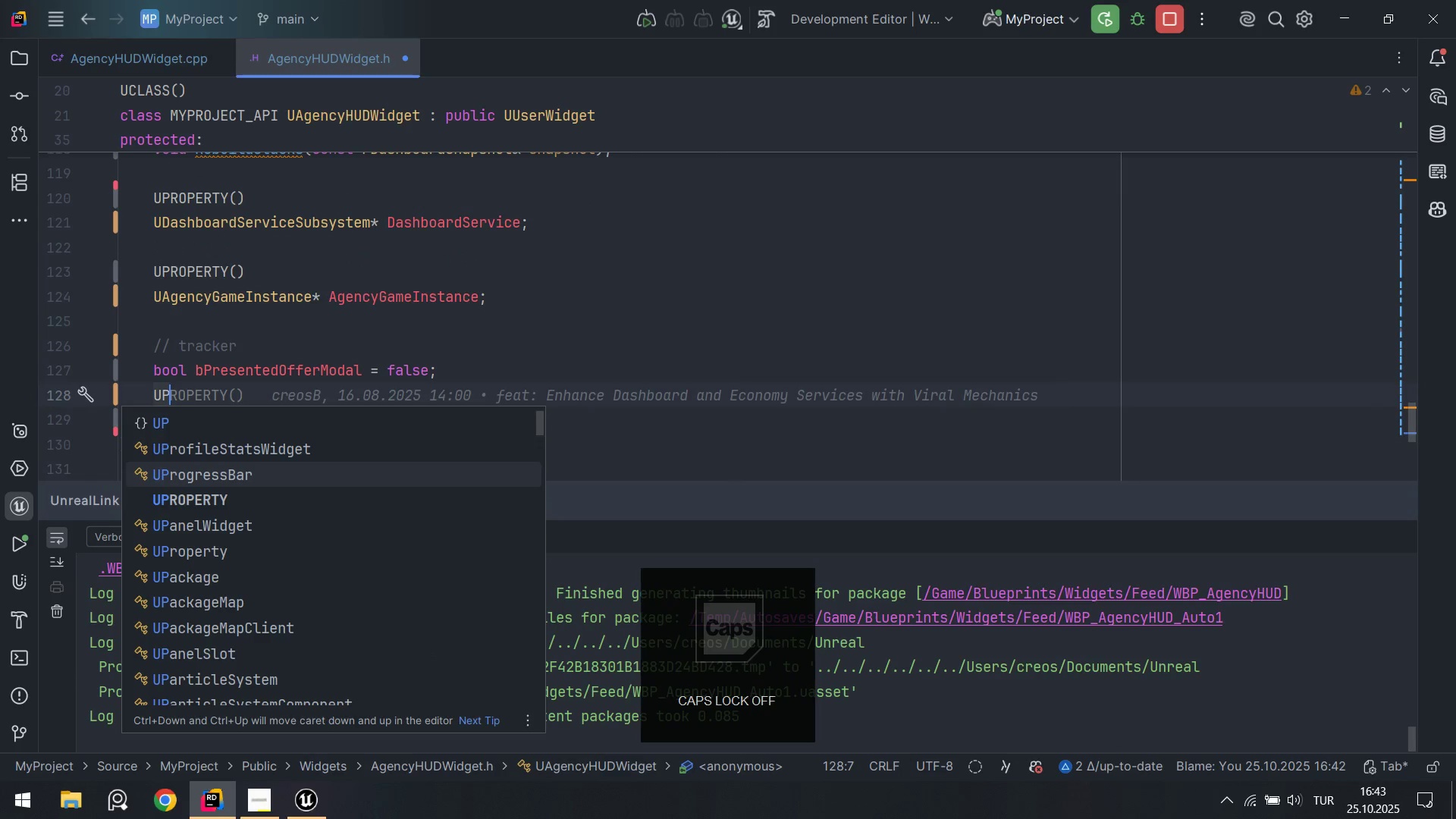 
key(ArrowDown)
 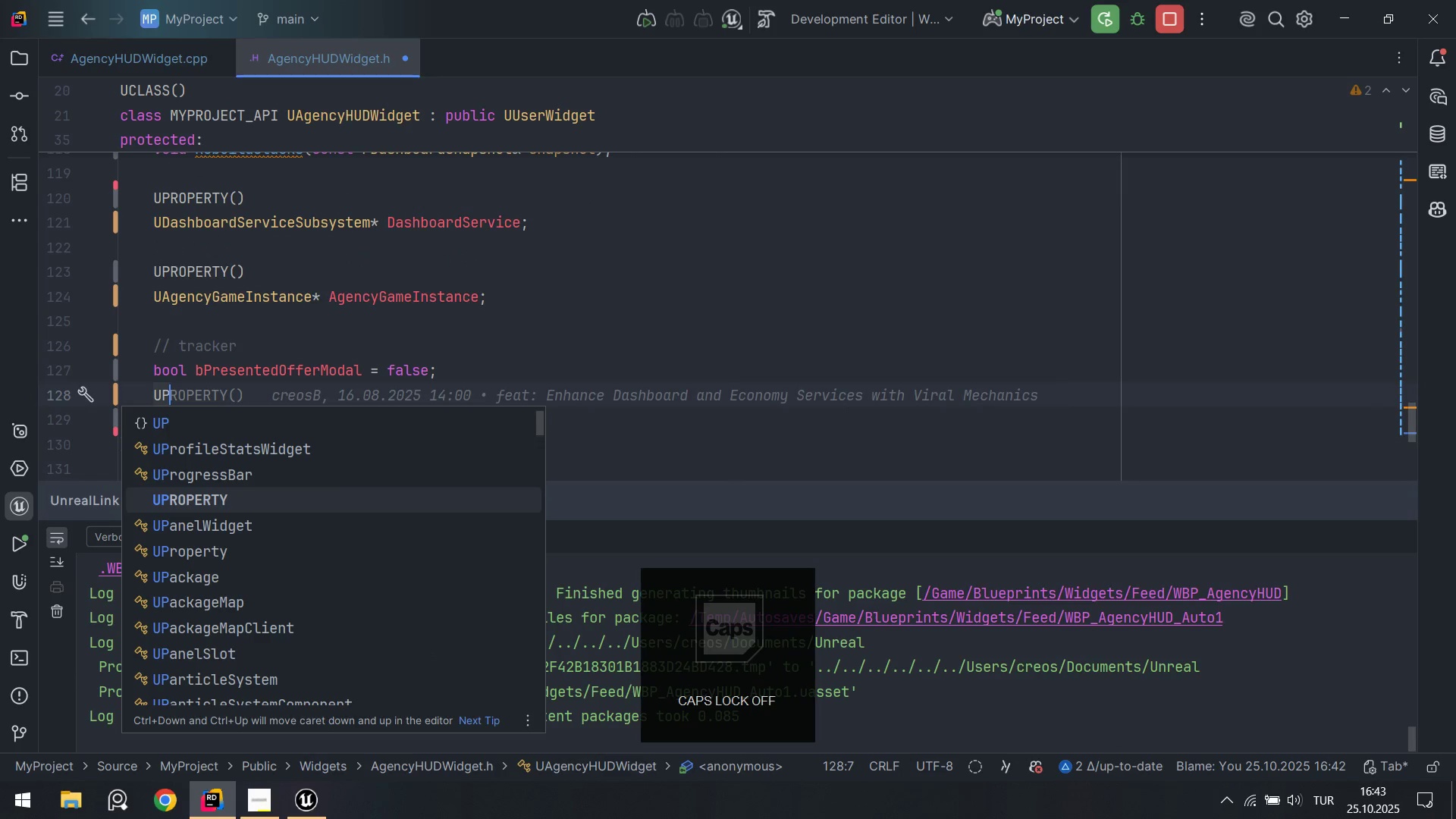 
key(Enter)
 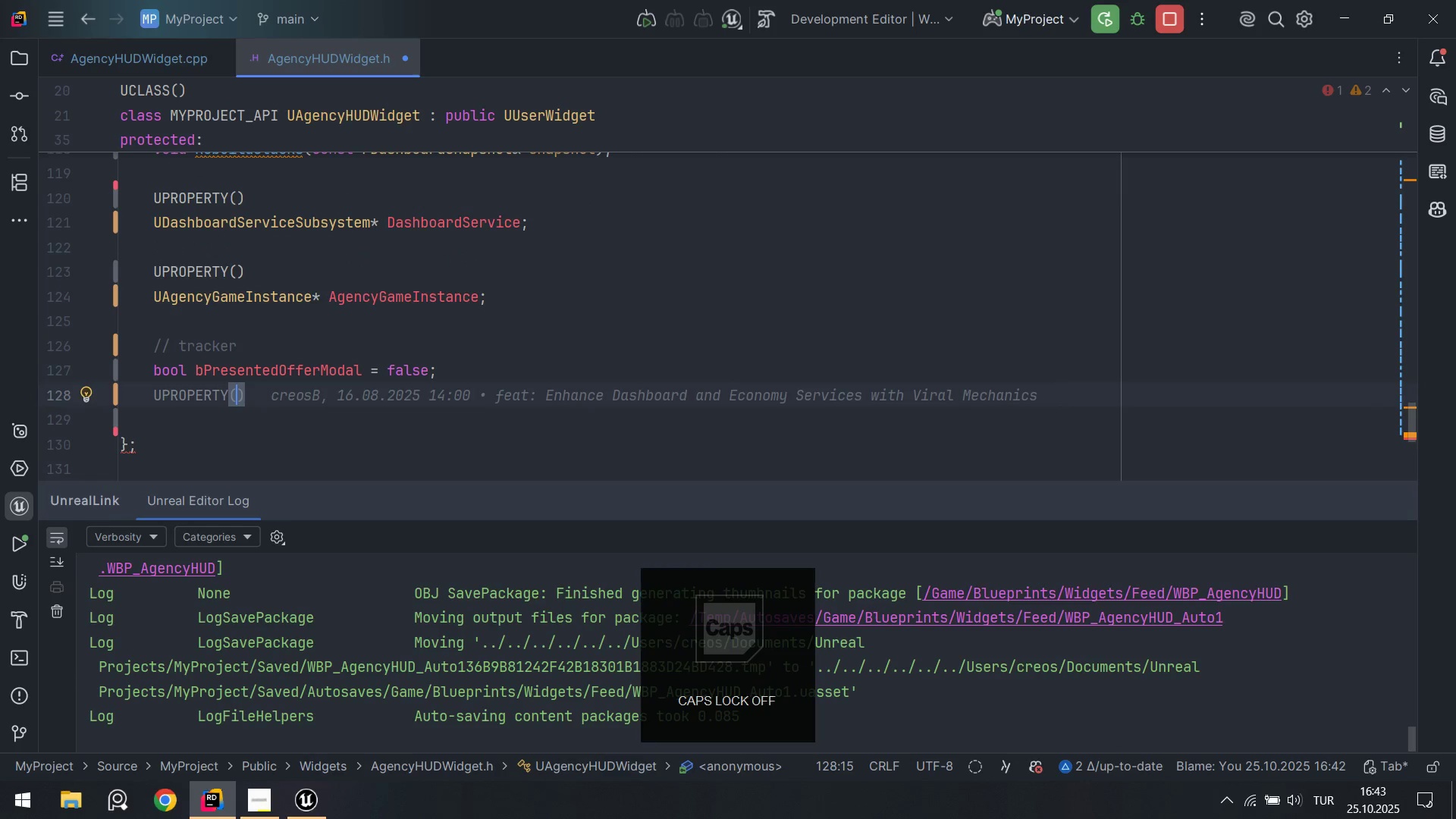 
key(ArrowRight)
 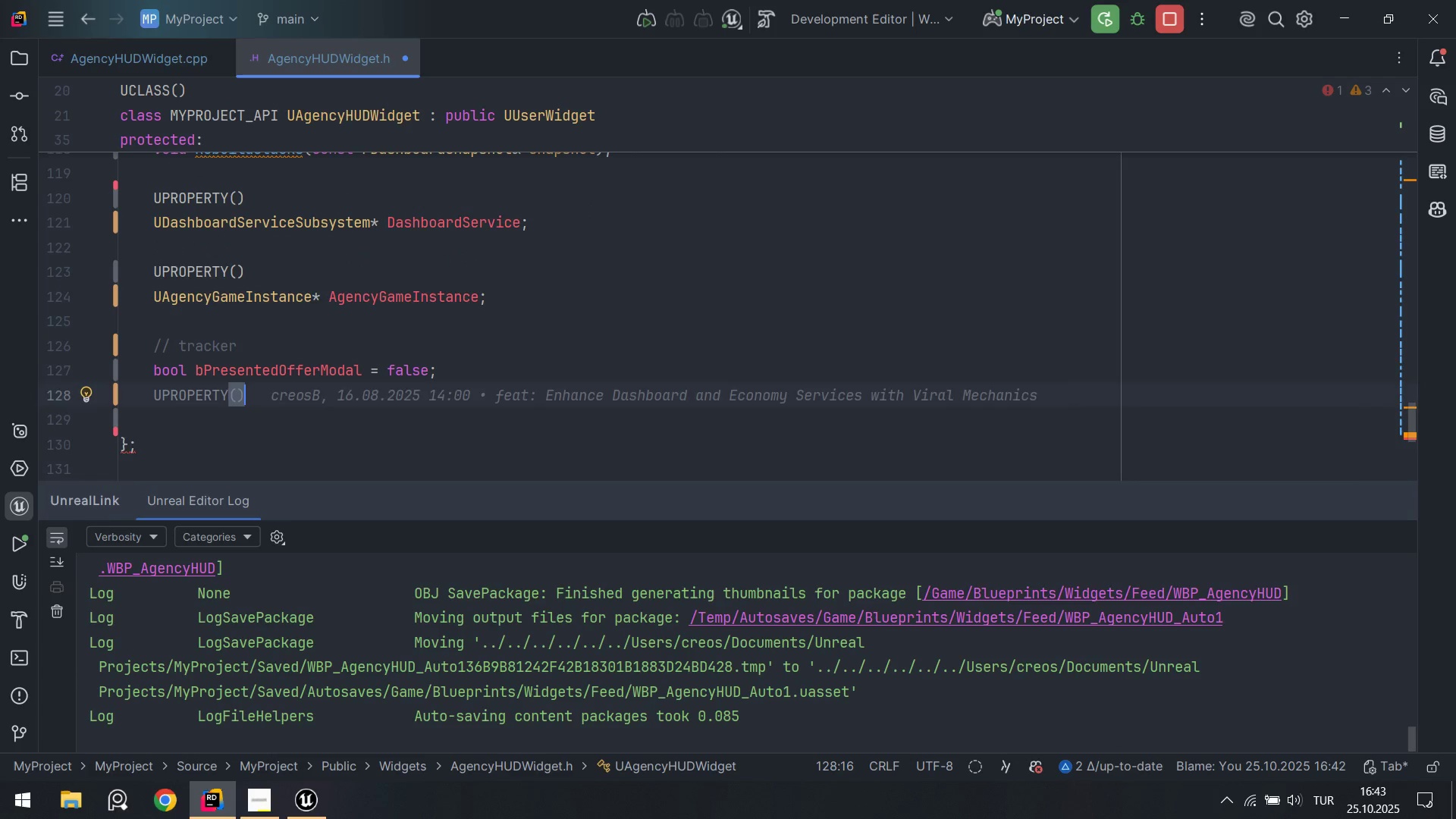 
key(Enter)
 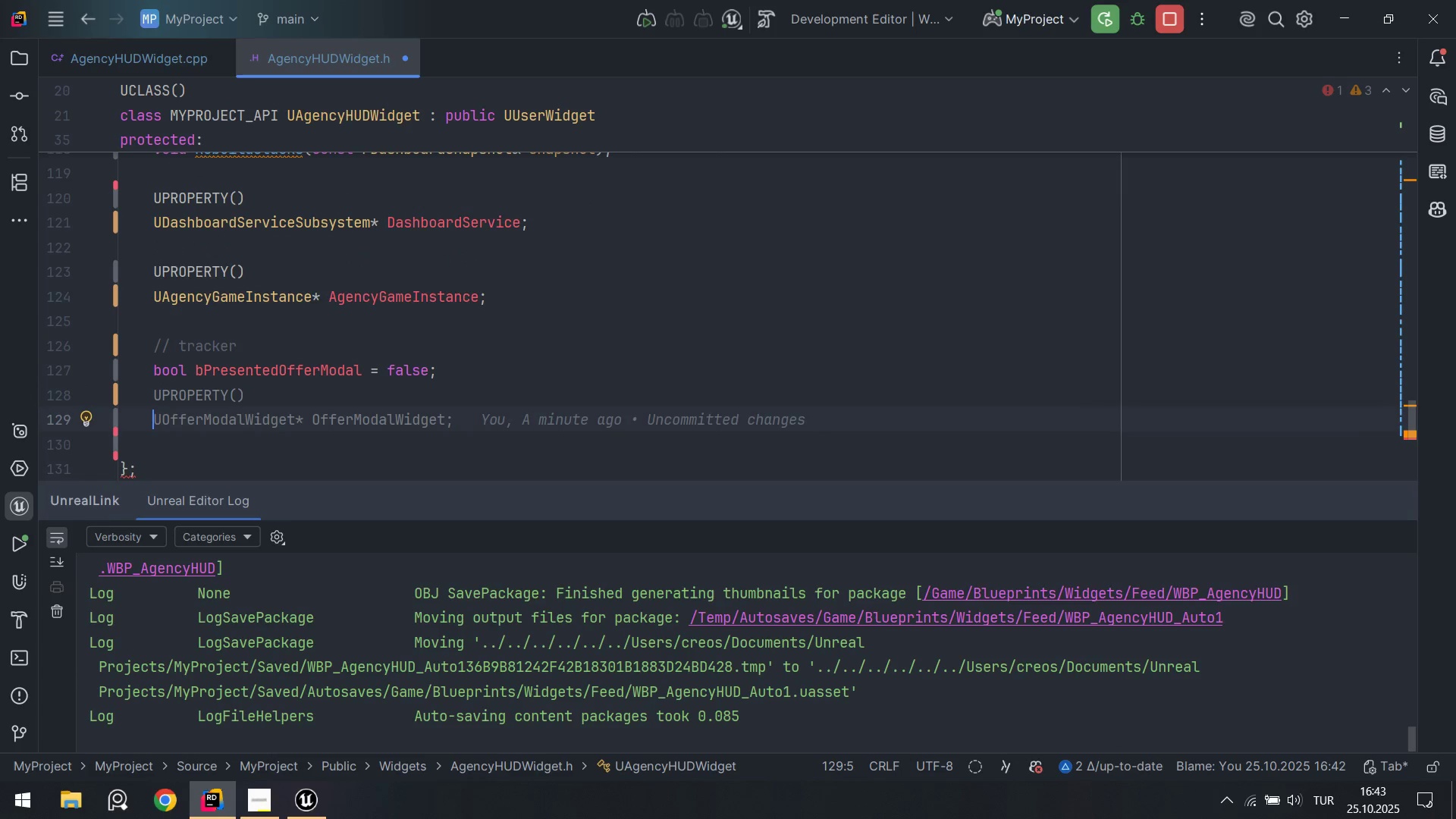 
type(TWe)
 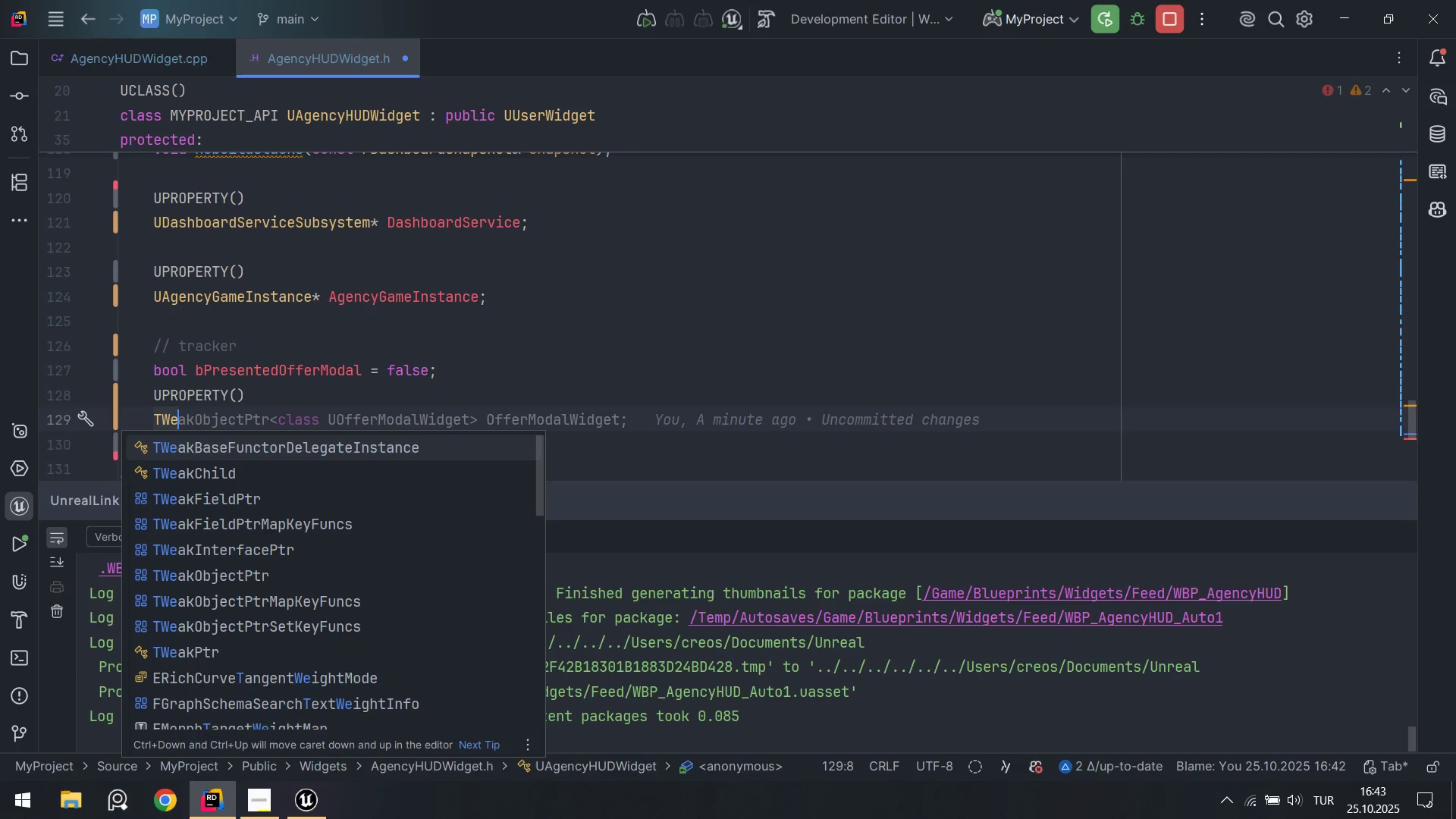 
key(Tab)
 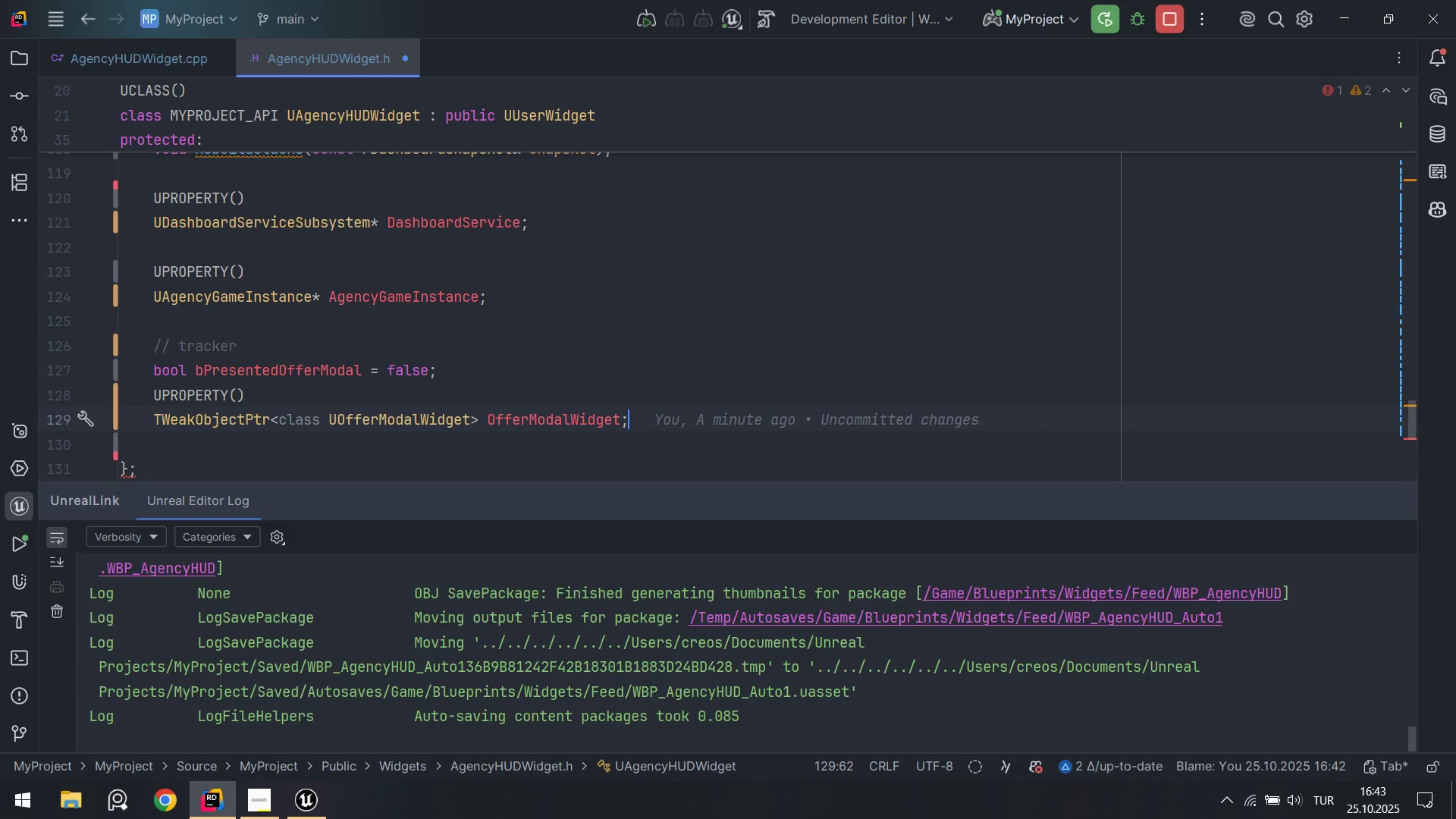 
hold_key(key=ArrowLeft, duration=0.8)
 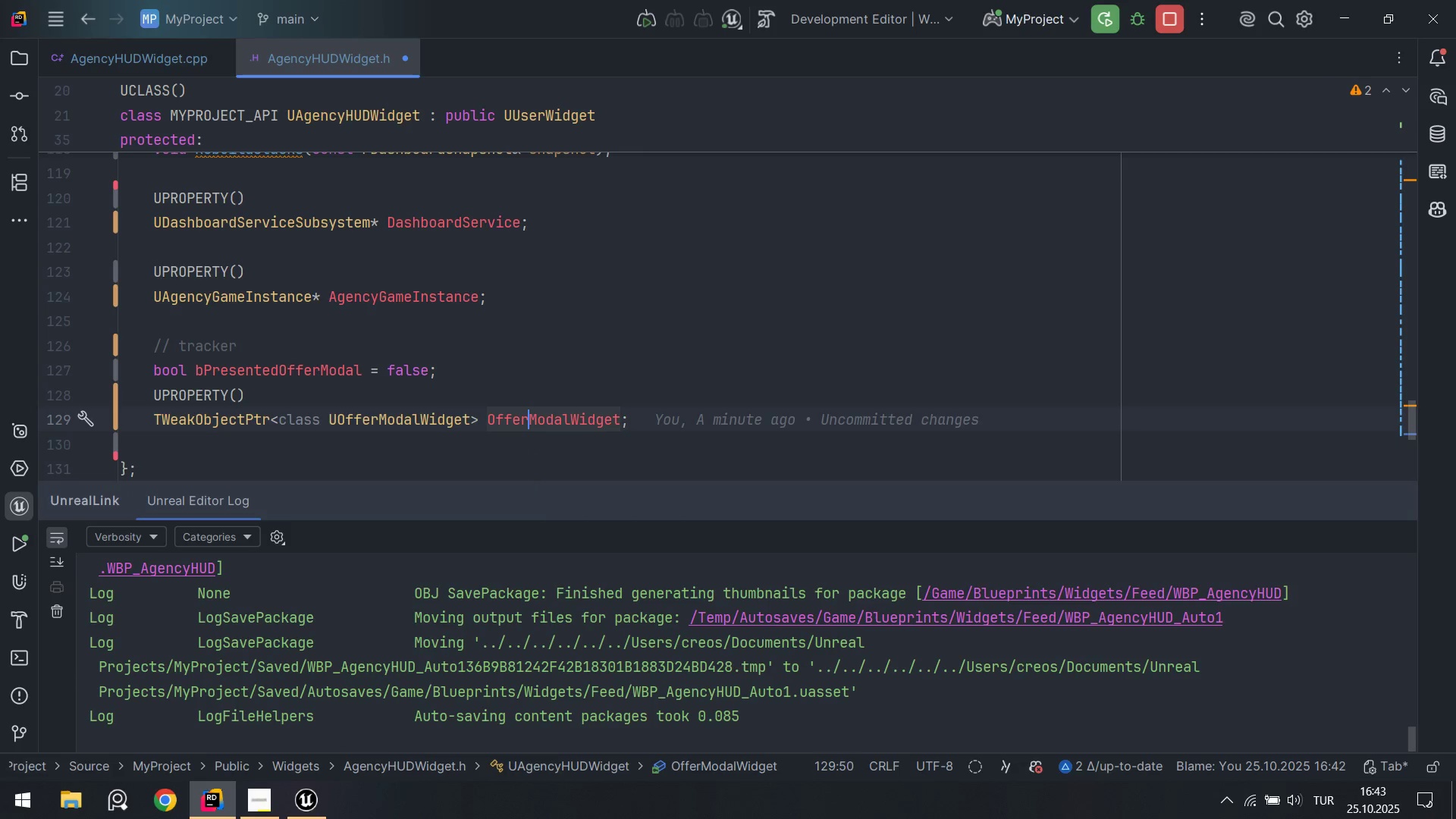 
hold_key(key=ArrowLeft, duration=0.41)
 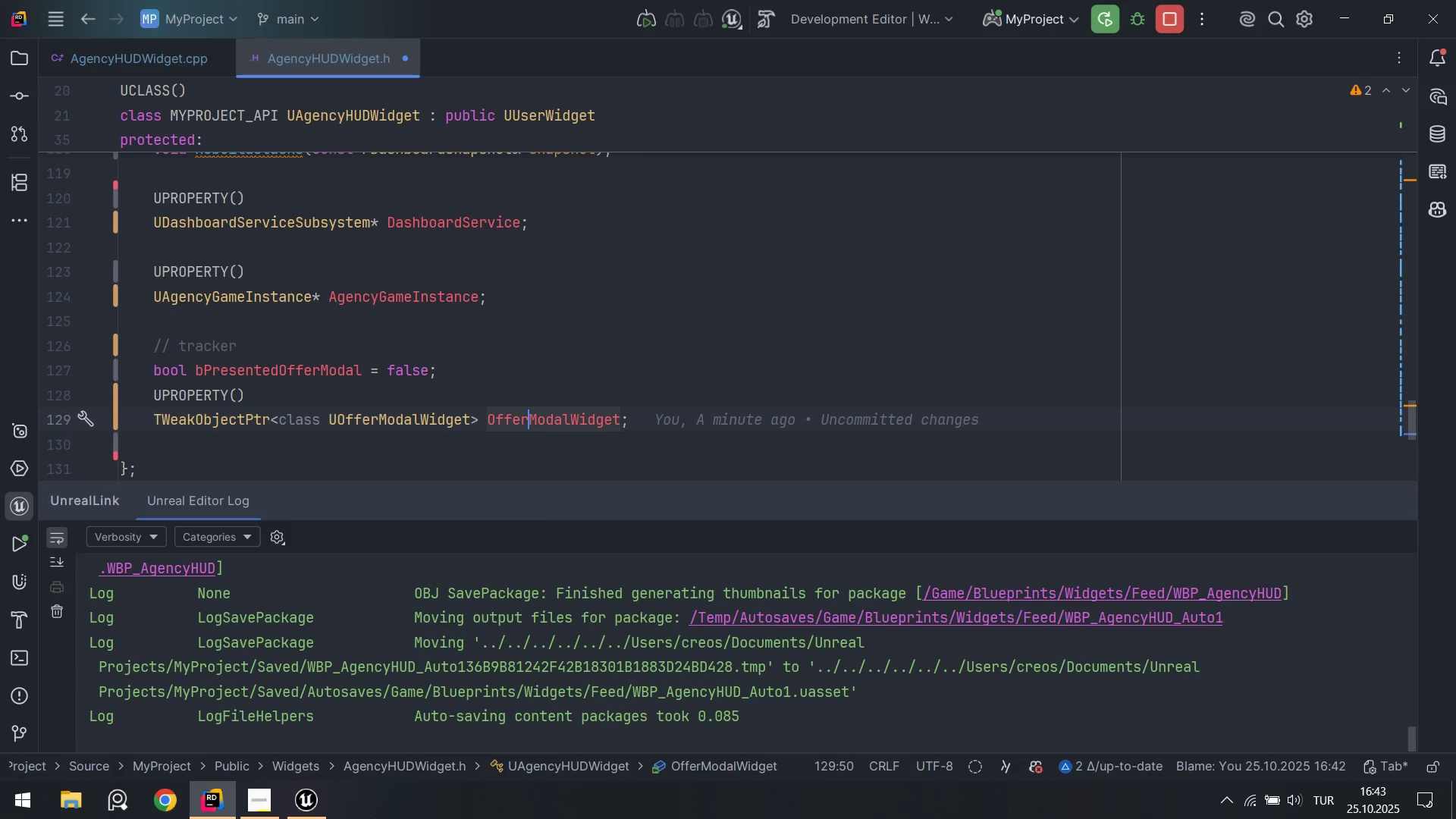 
key(ArrowLeft)
 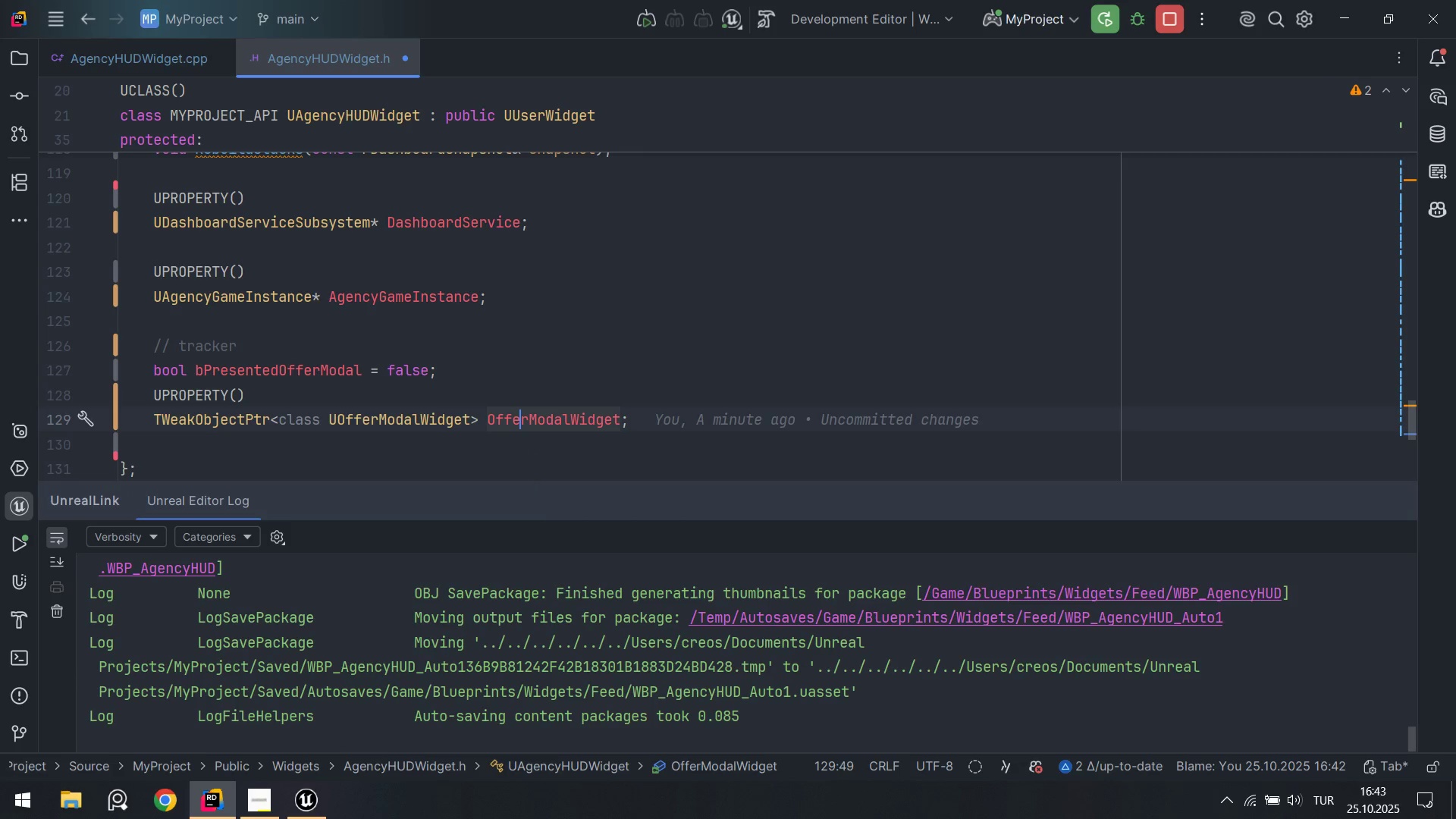 
key(ArrowLeft)
 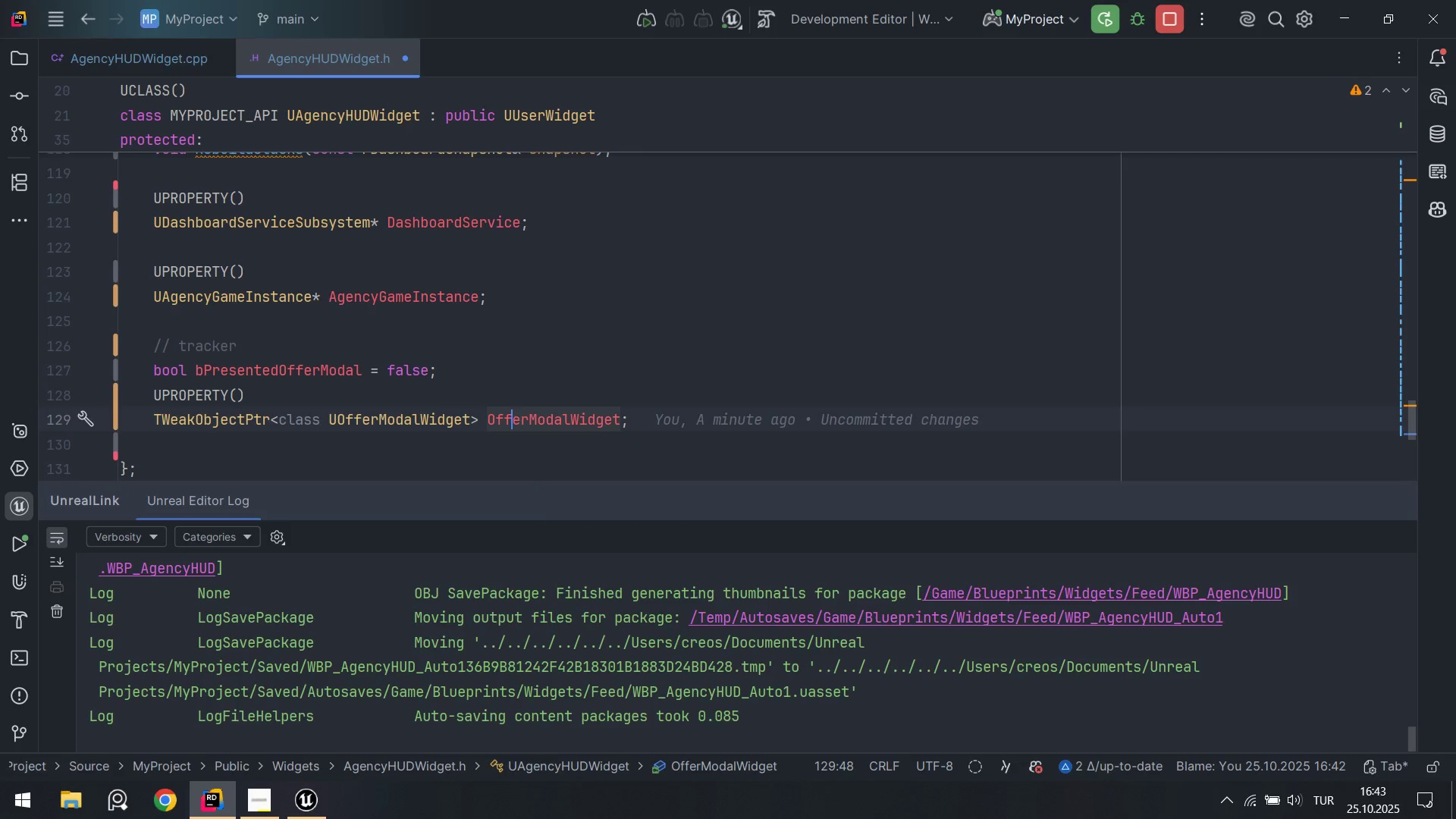 
key(ArrowLeft)
 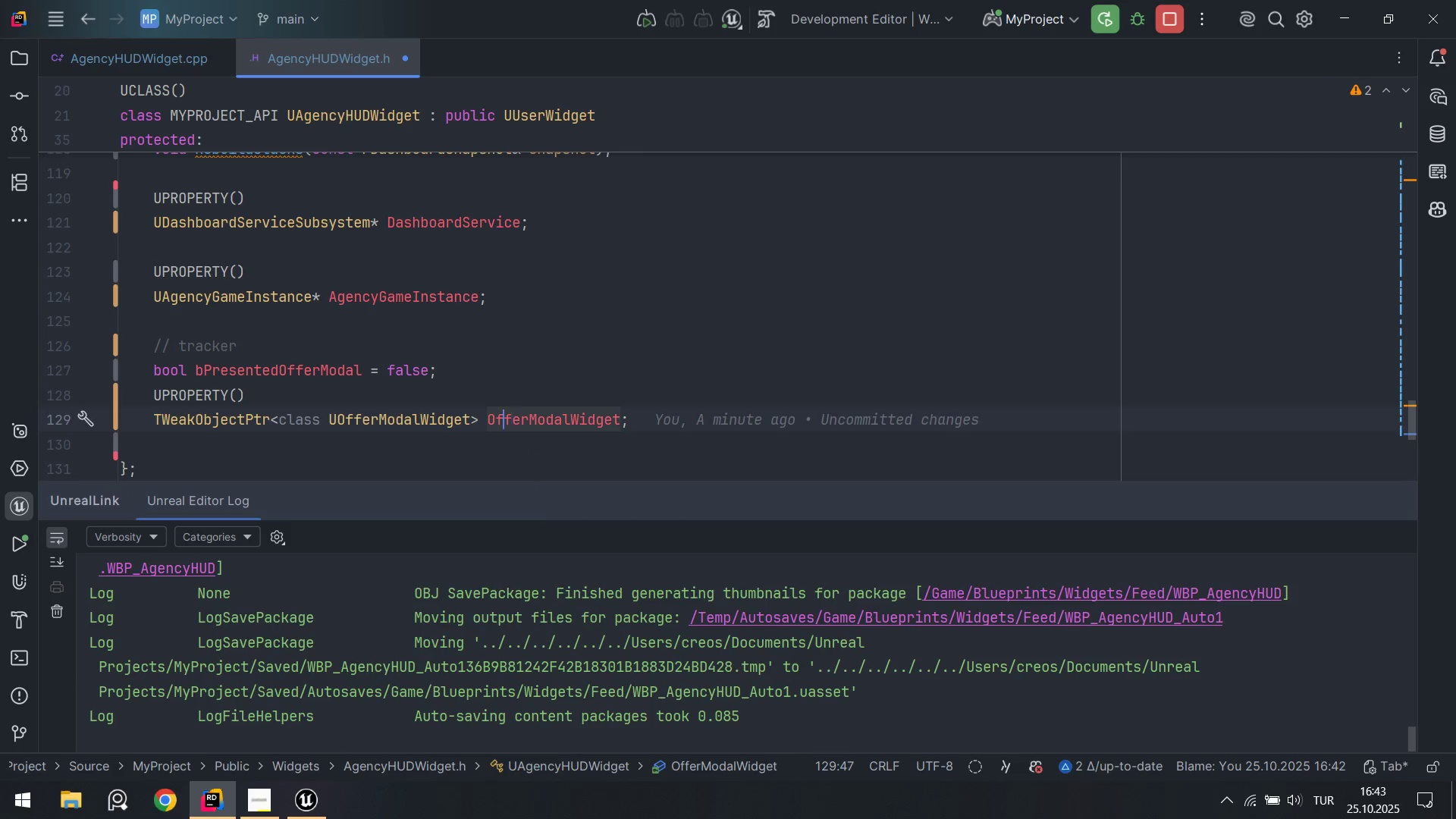 
key(ArrowLeft)
 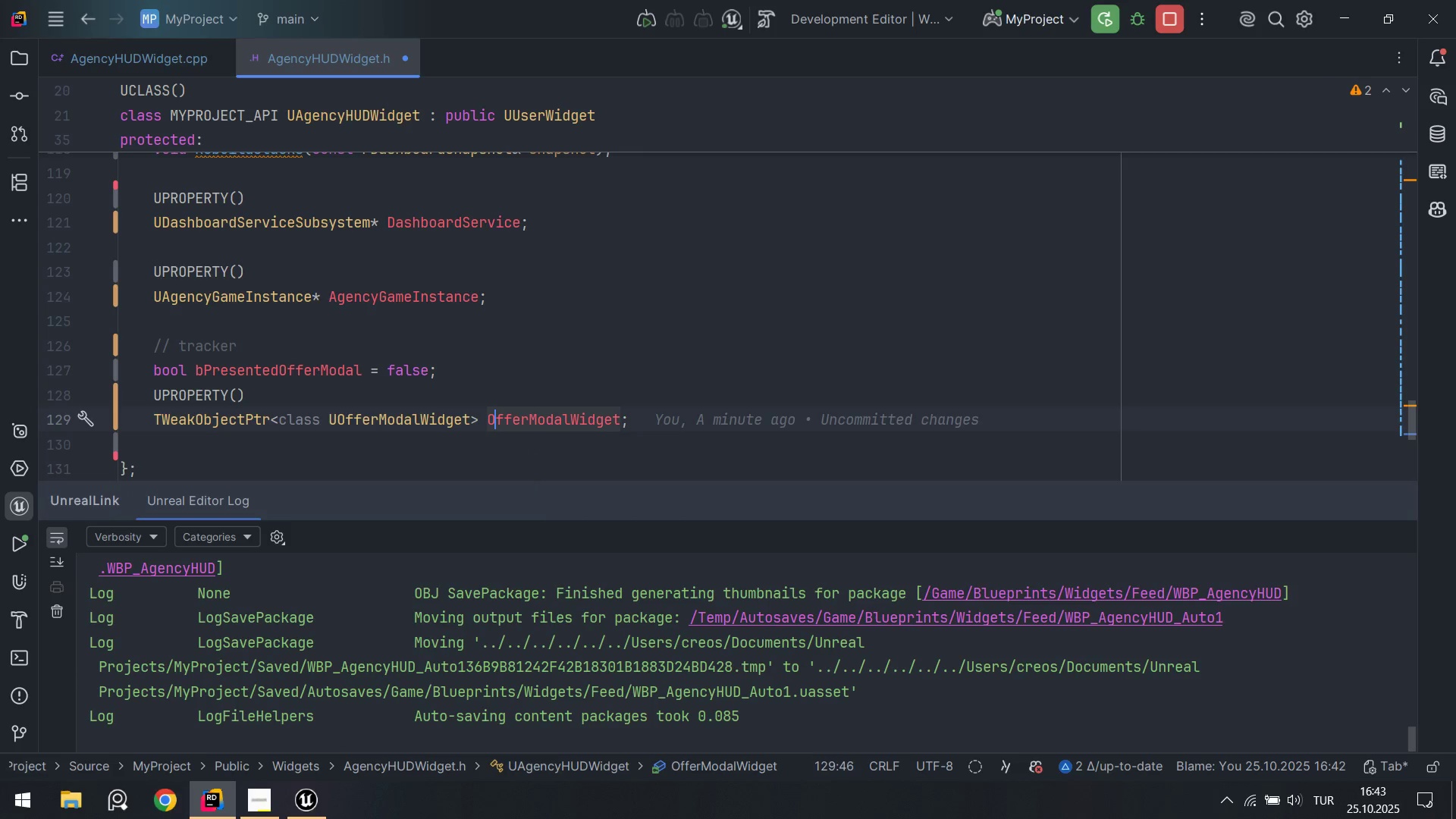 
key(CapsLock)
 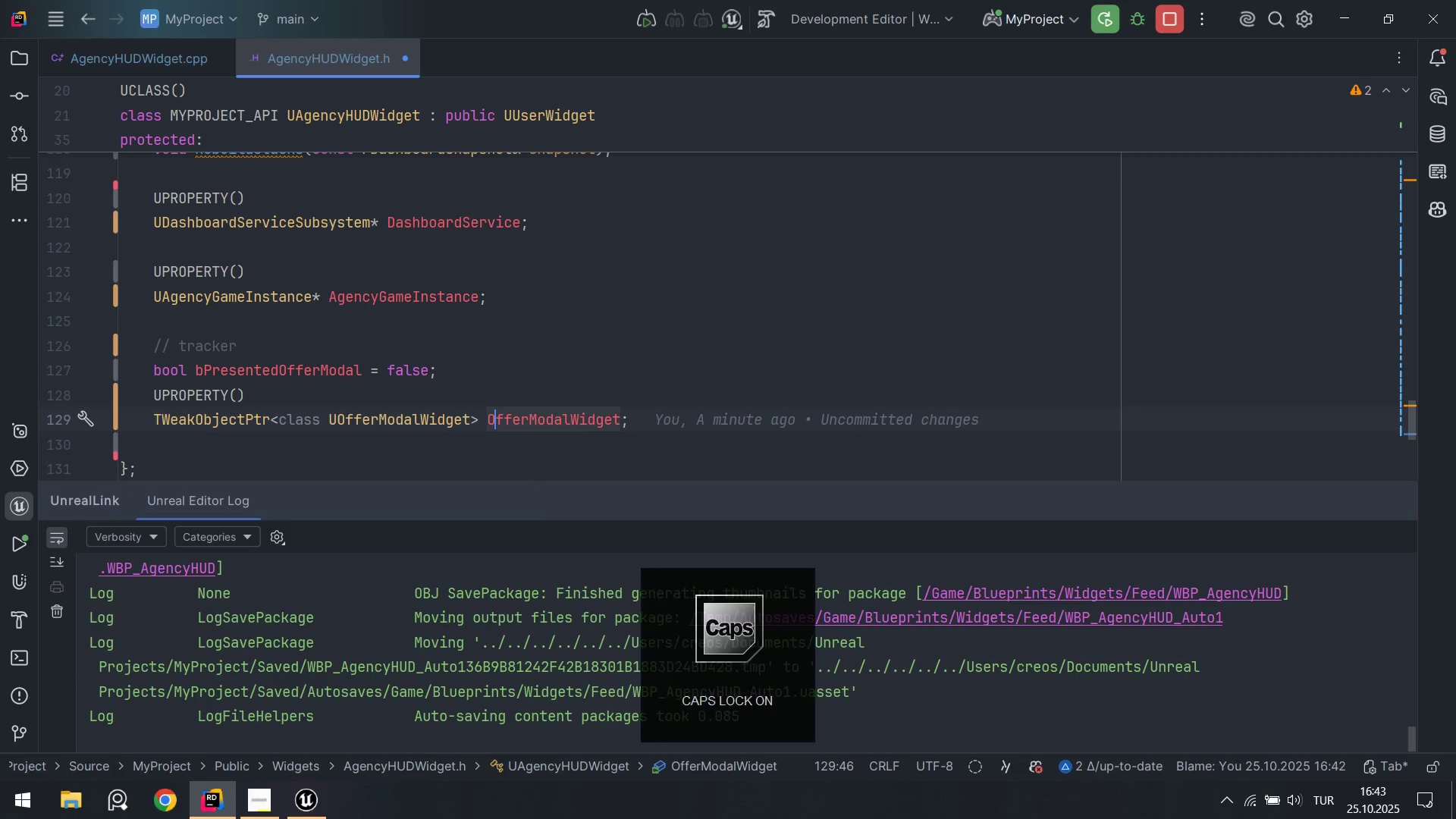 
key(ArrowLeft)
 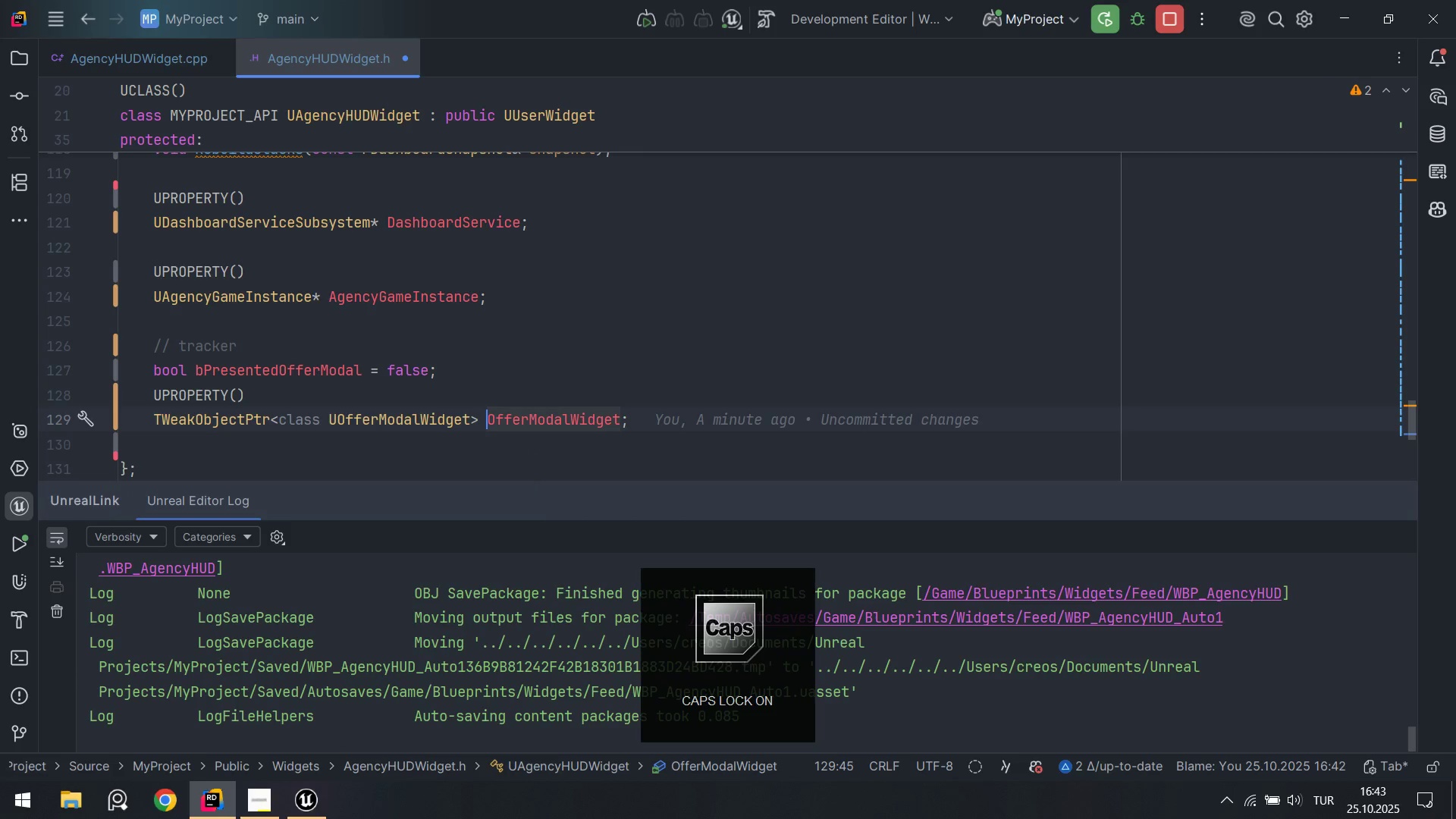 
type(Act've)
 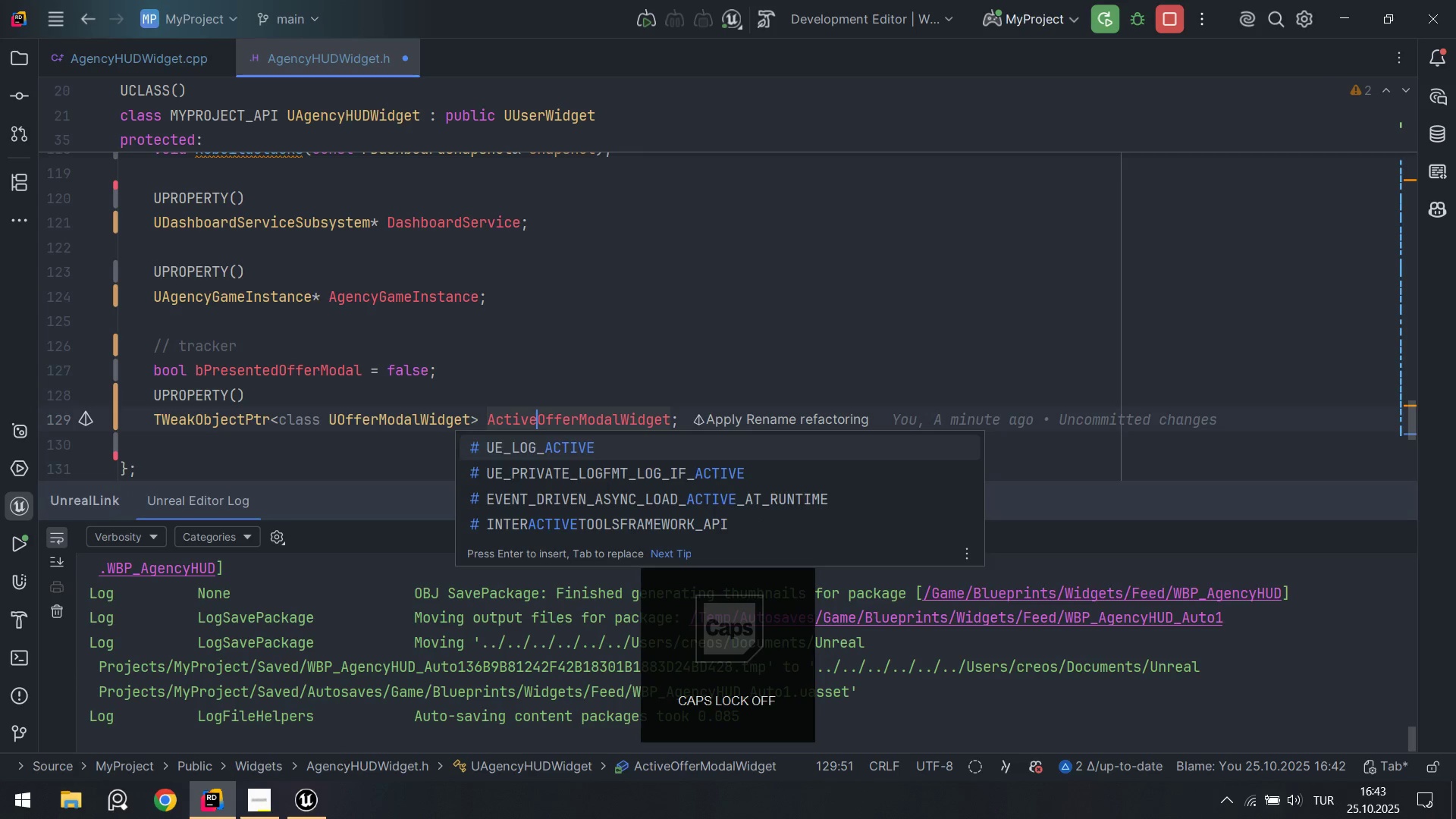 
hold_key(key=ArrowRight, duration=0.89)
 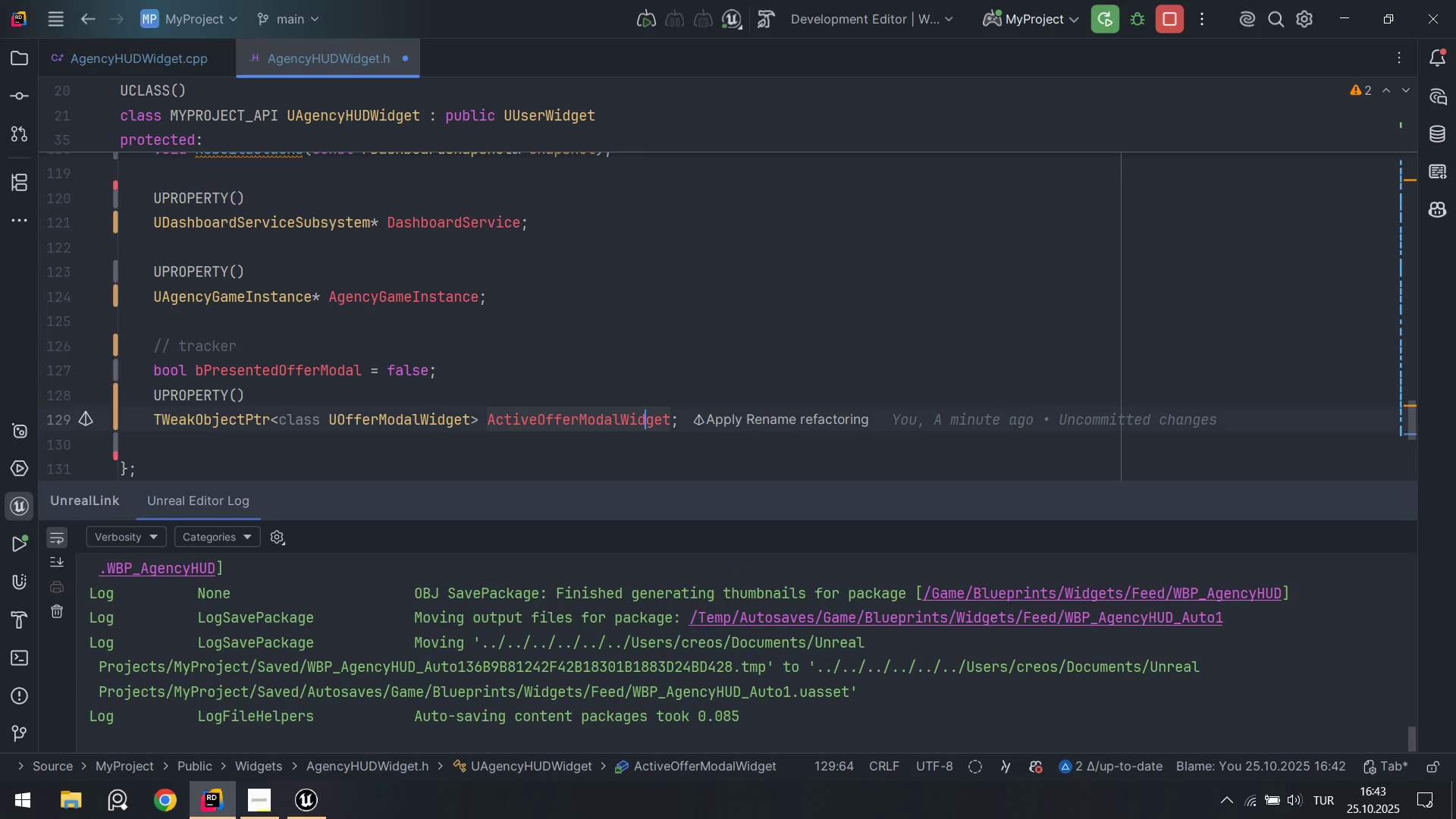 
key(ArrowRight)
 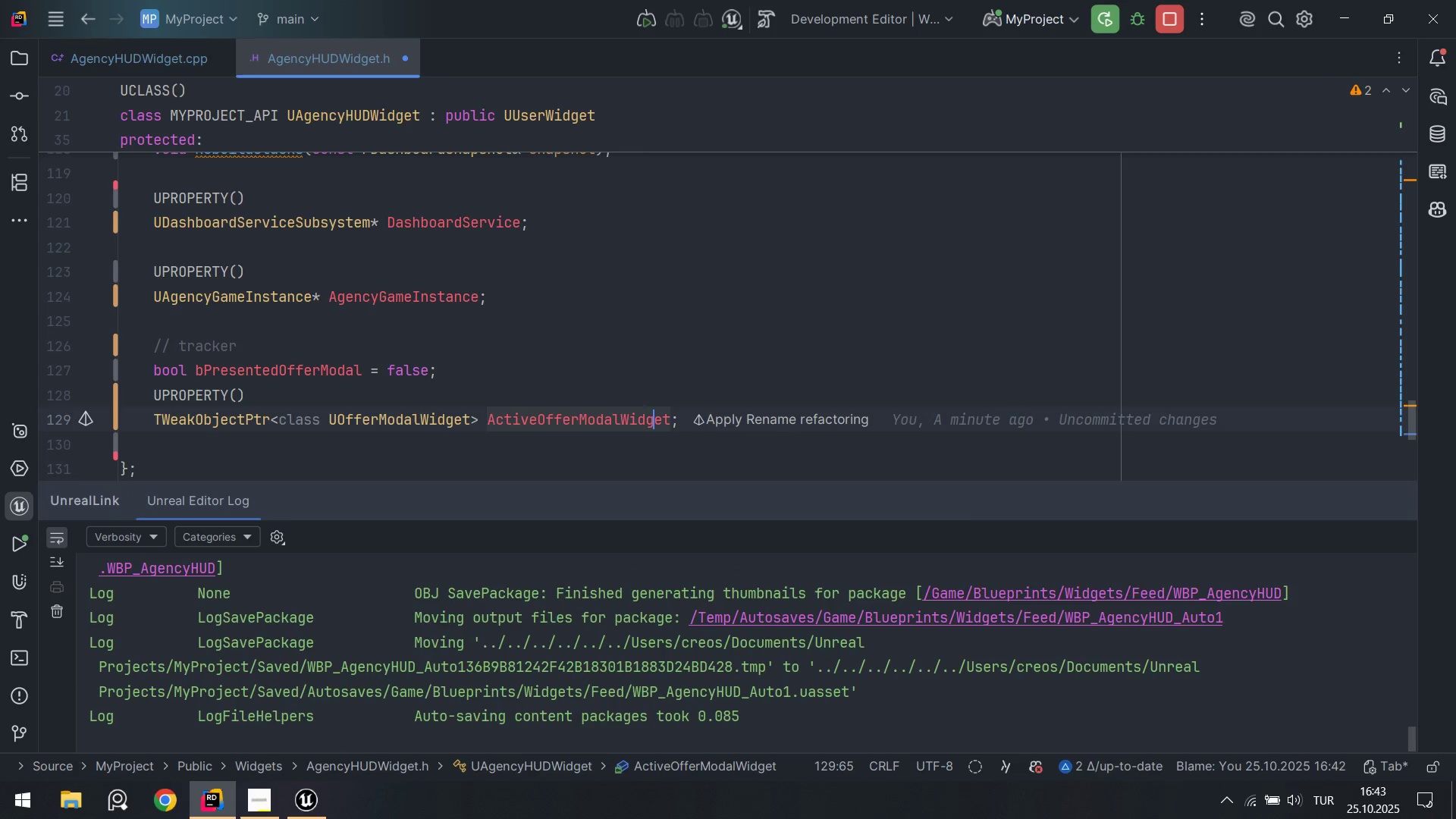 
key(ArrowRight)
 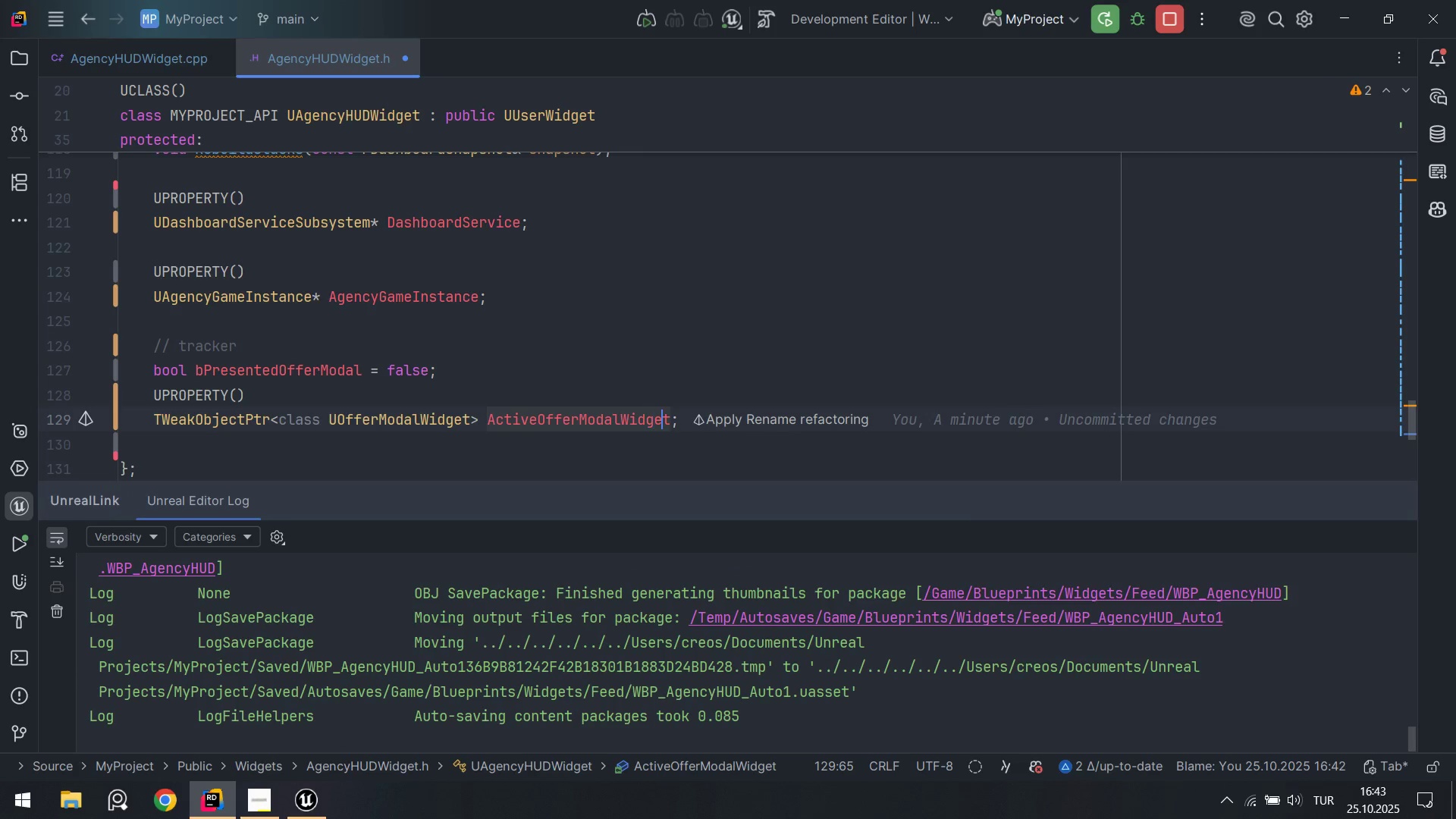 
key(ArrowRight)
 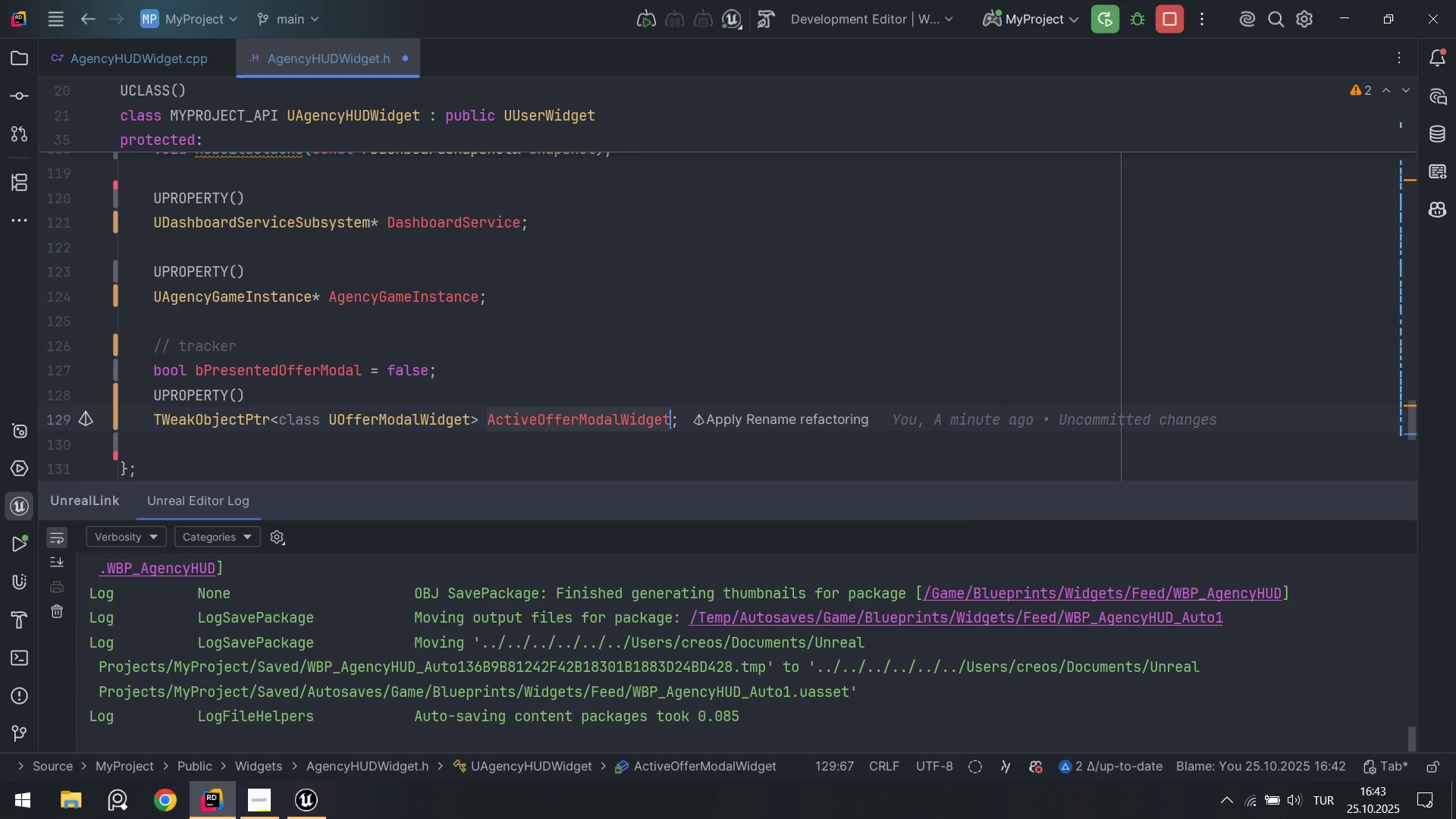 
hold_key(key=Backspace, duration=0.62)
 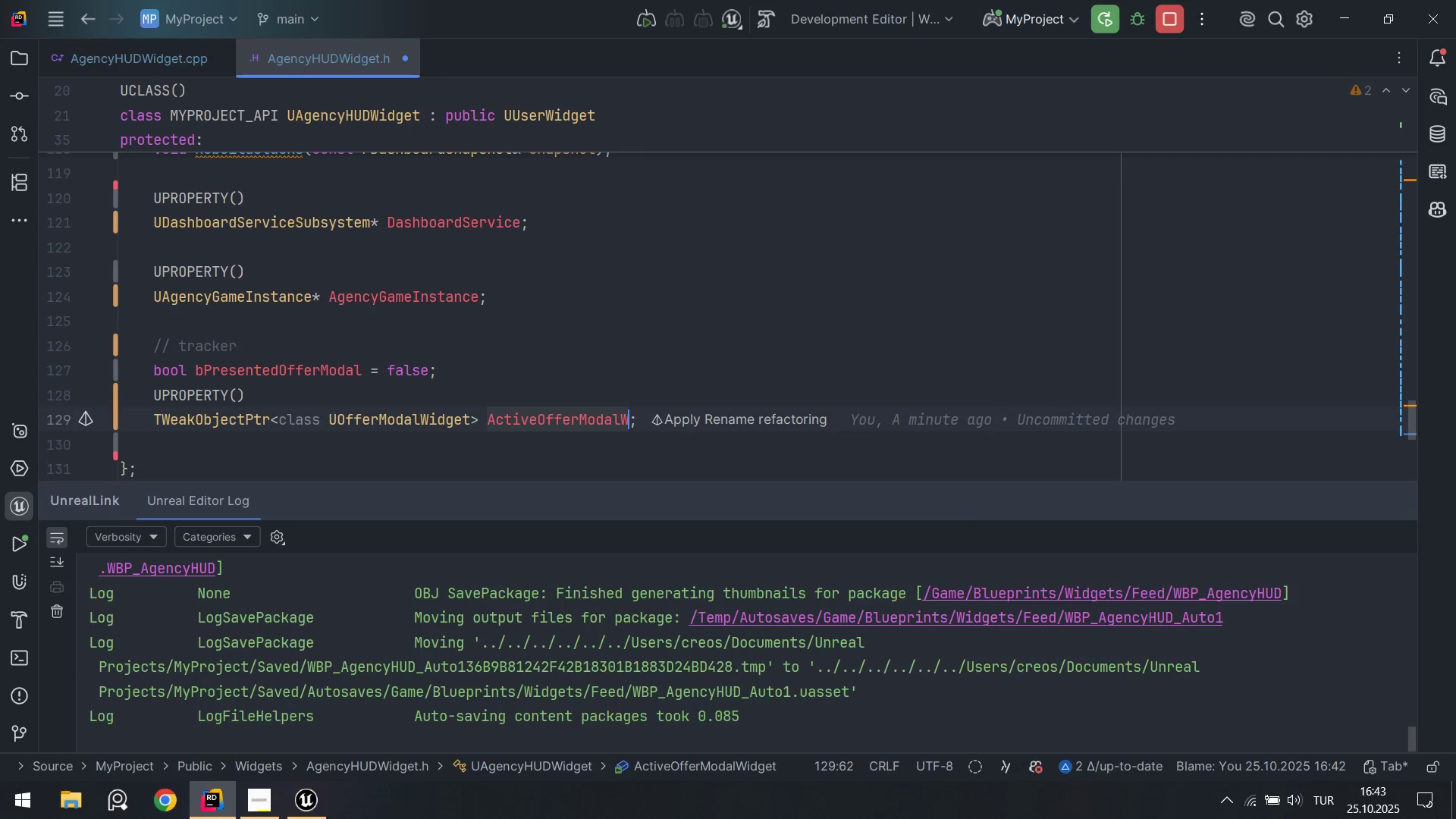 
key(Backspace)
 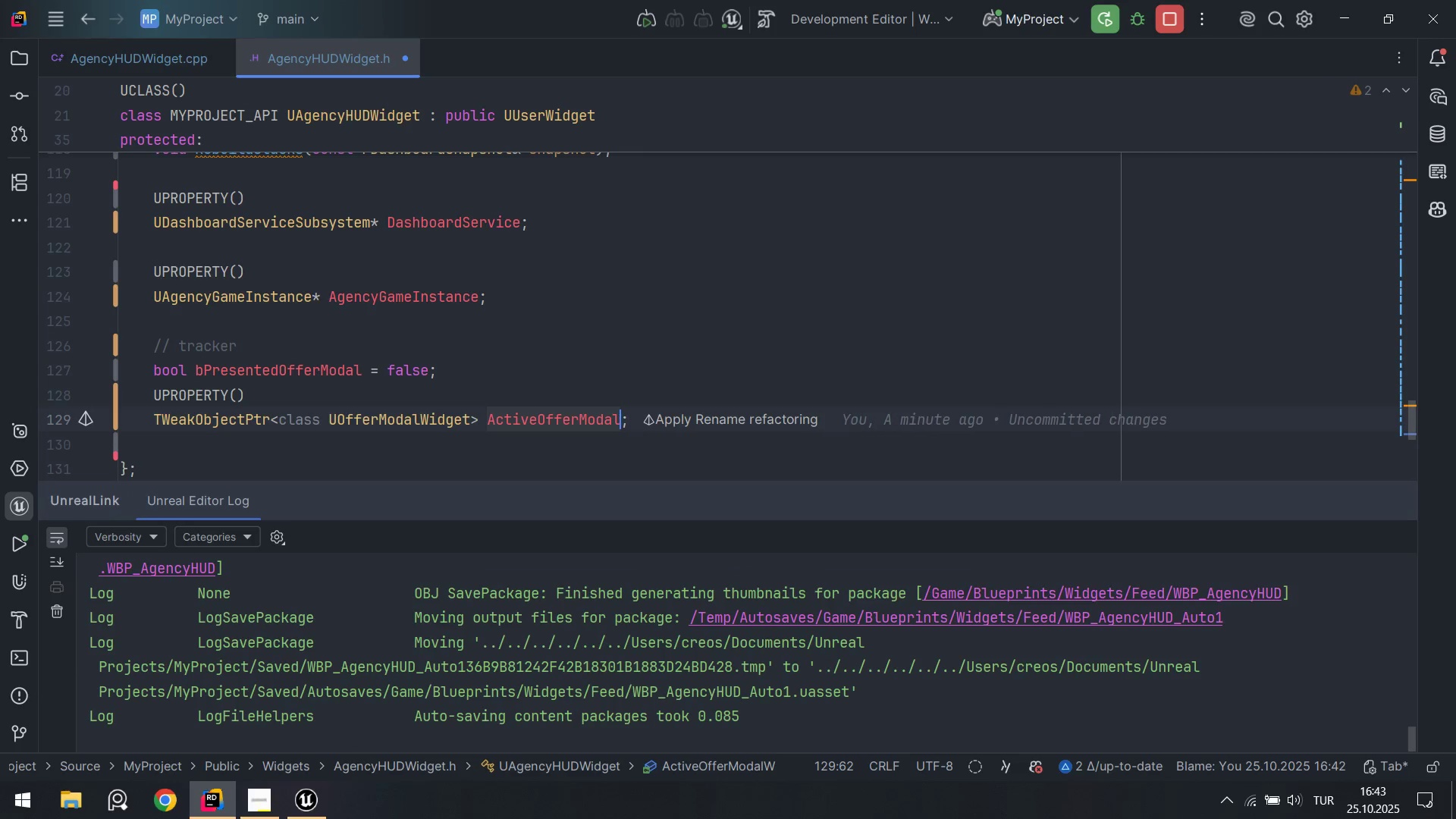 
key(Control+ControlLeft)
 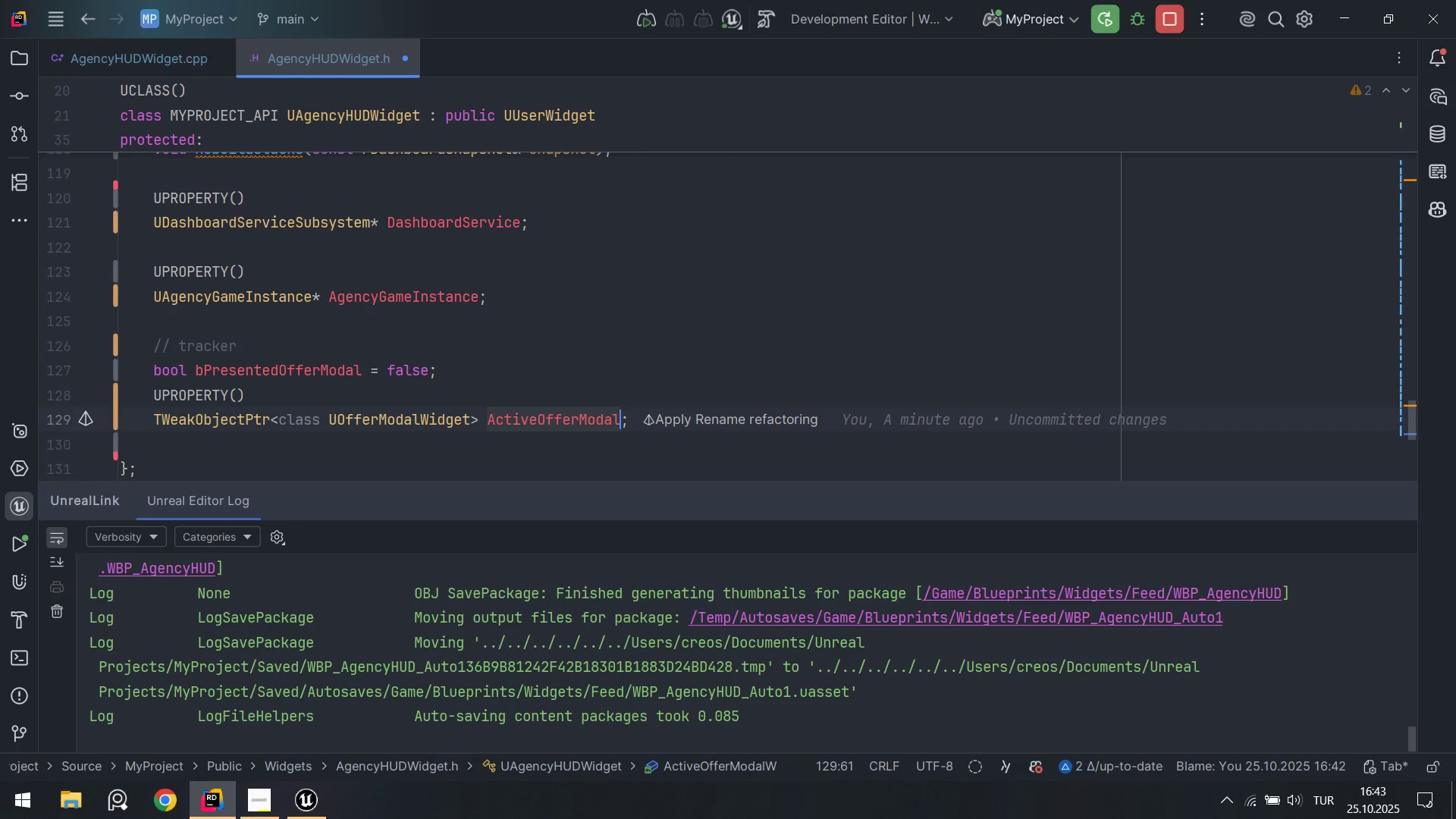 
key(Control+S)
 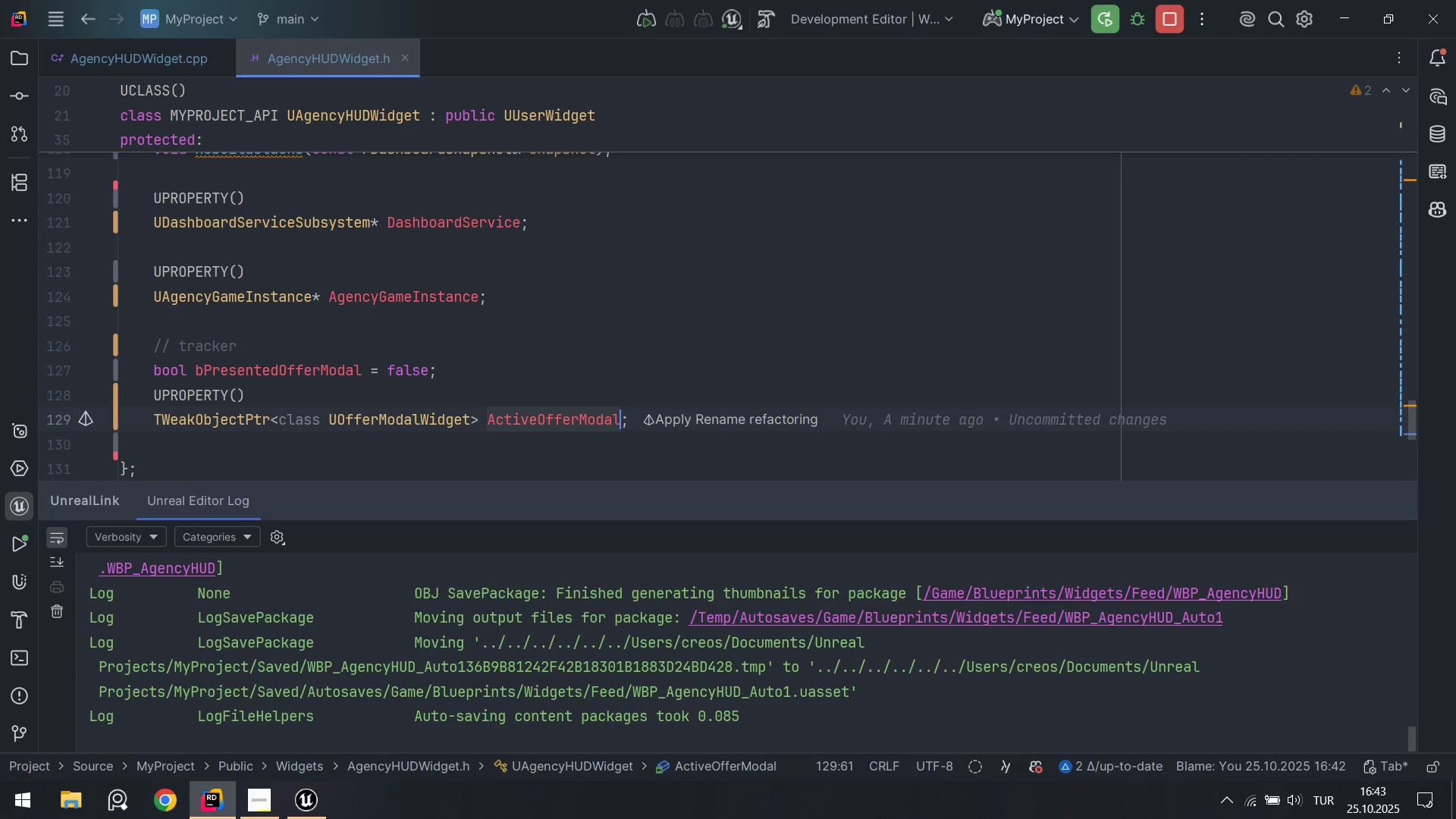 
key(Alt+AltLeft)
 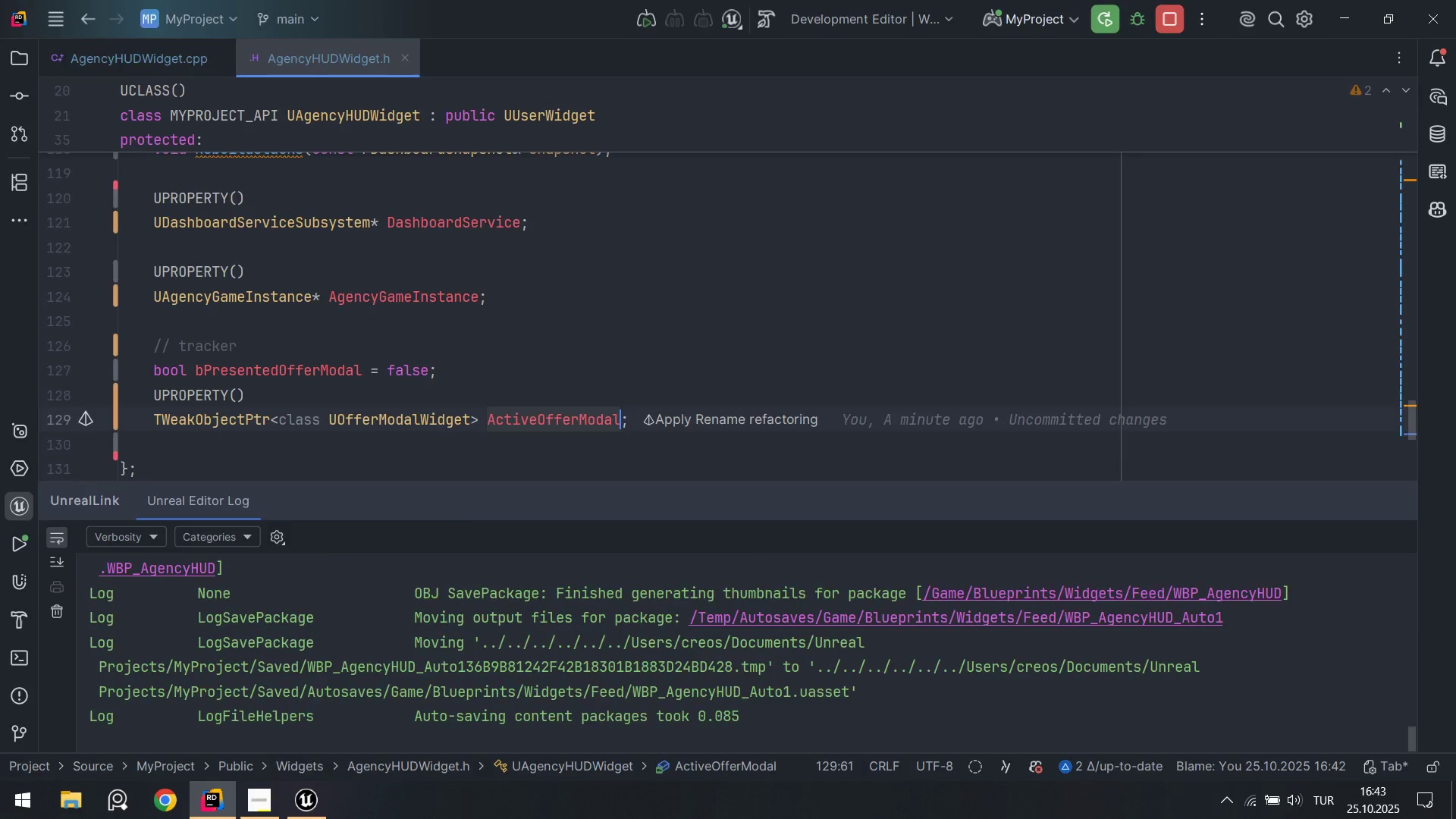 
key(Alt+Tab)
 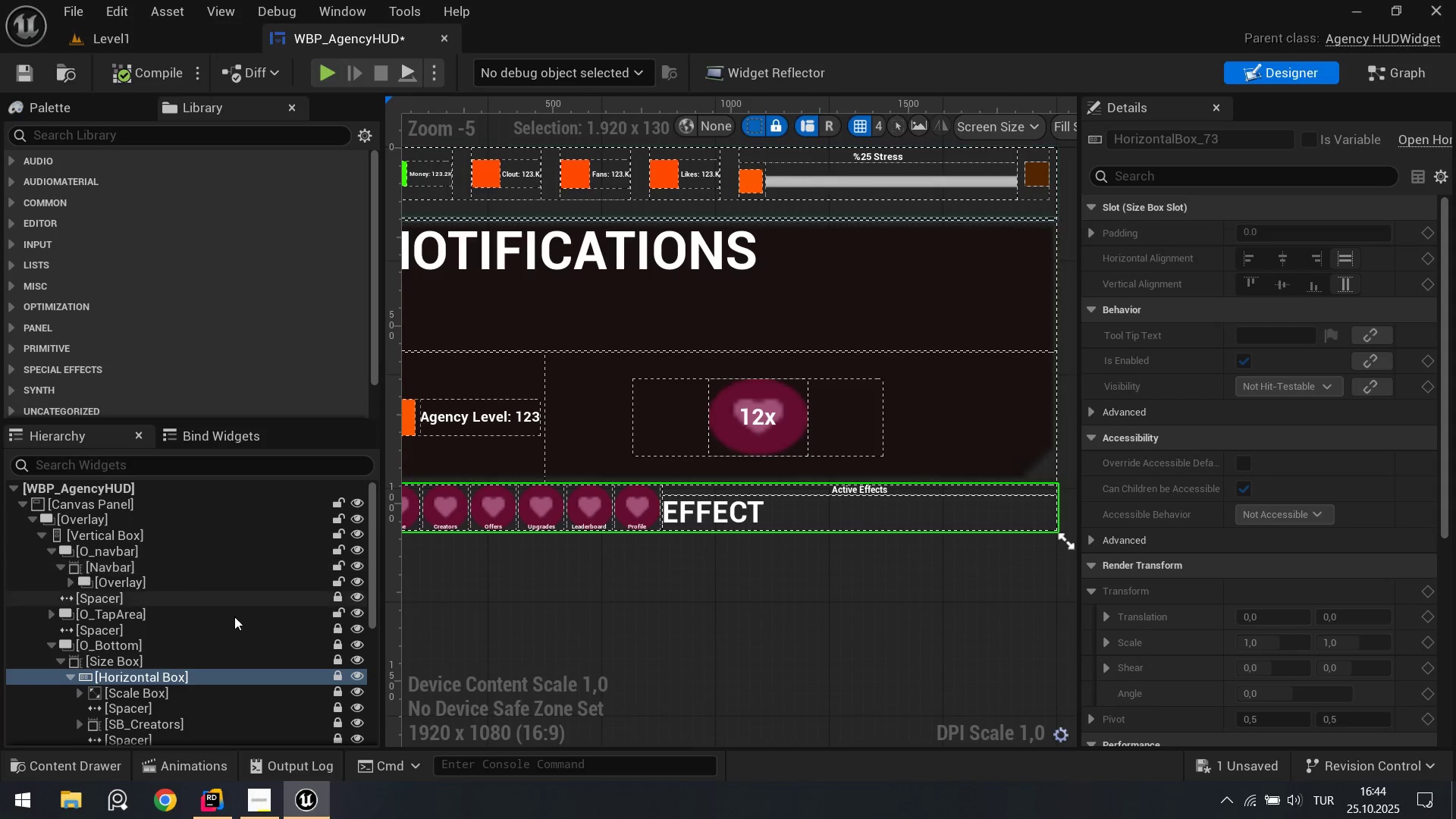 
scroll: coordinate [112, 661], scroll_direction: down, amount: 3.0
 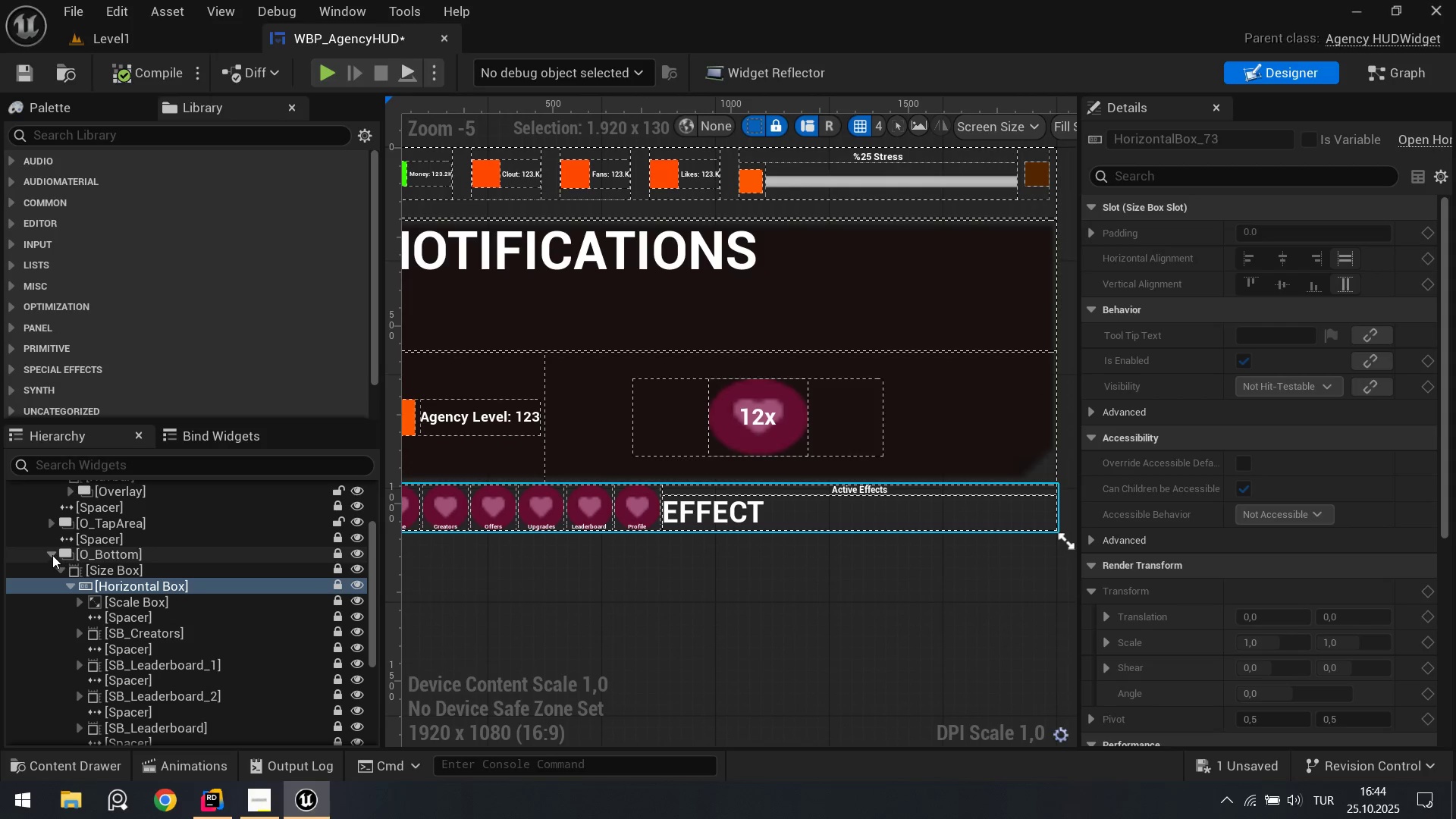 
left_click([51, 554])
 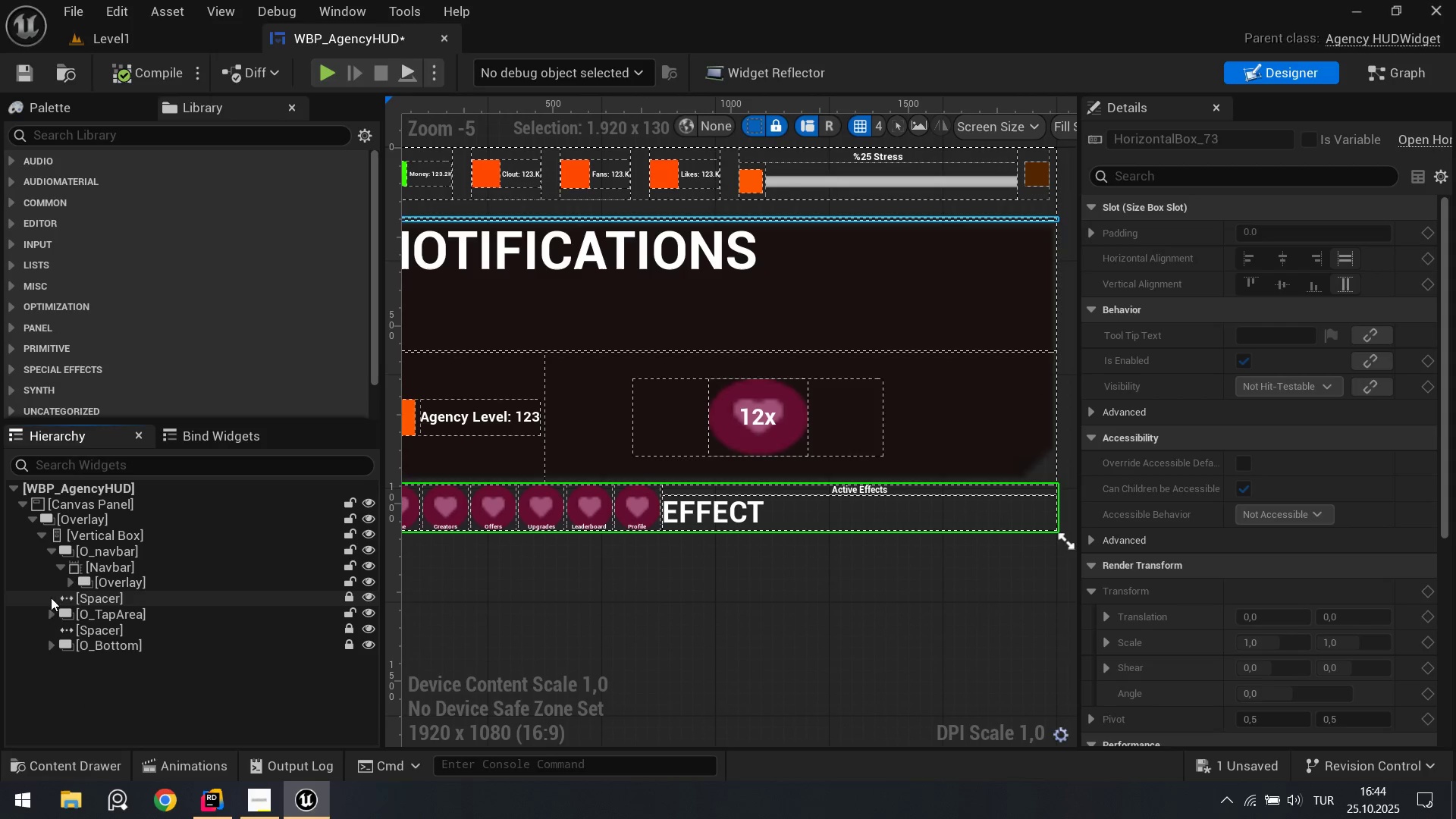 
left_click([44, 614])
 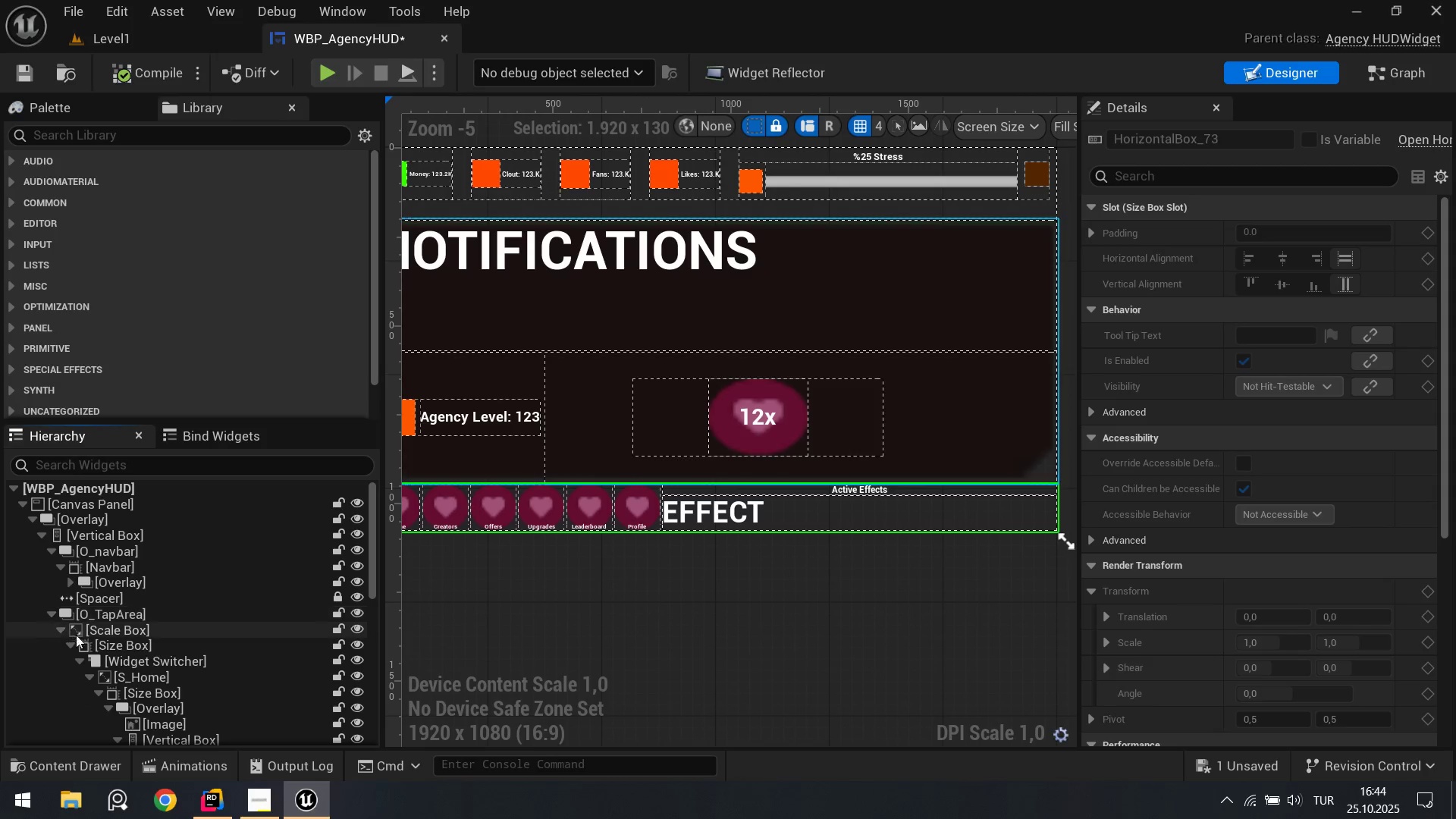 
scroll: coordinate [130, 607], scroll_direction: down, amount: 4.0
 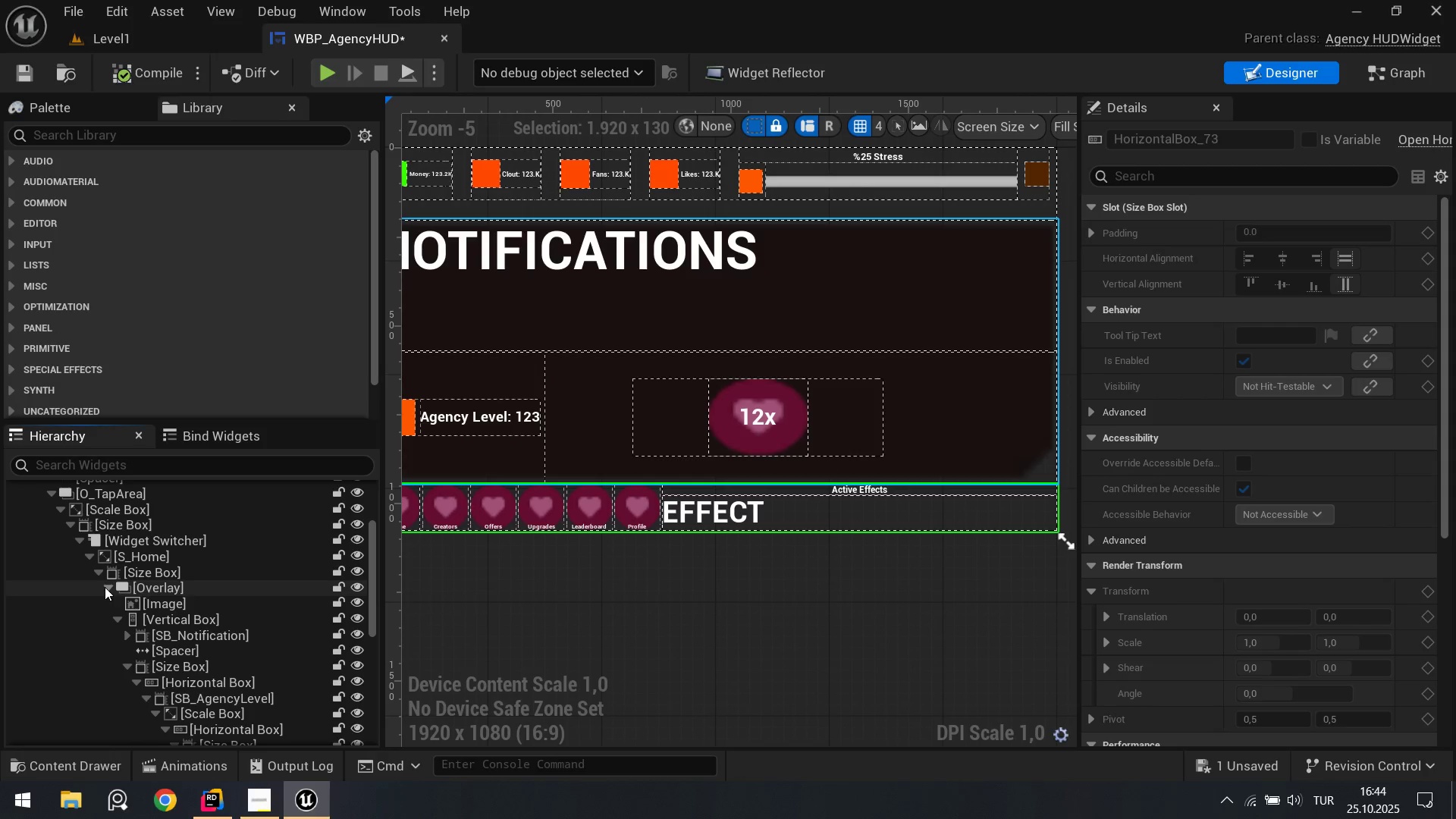 
left_click([105, 589])
 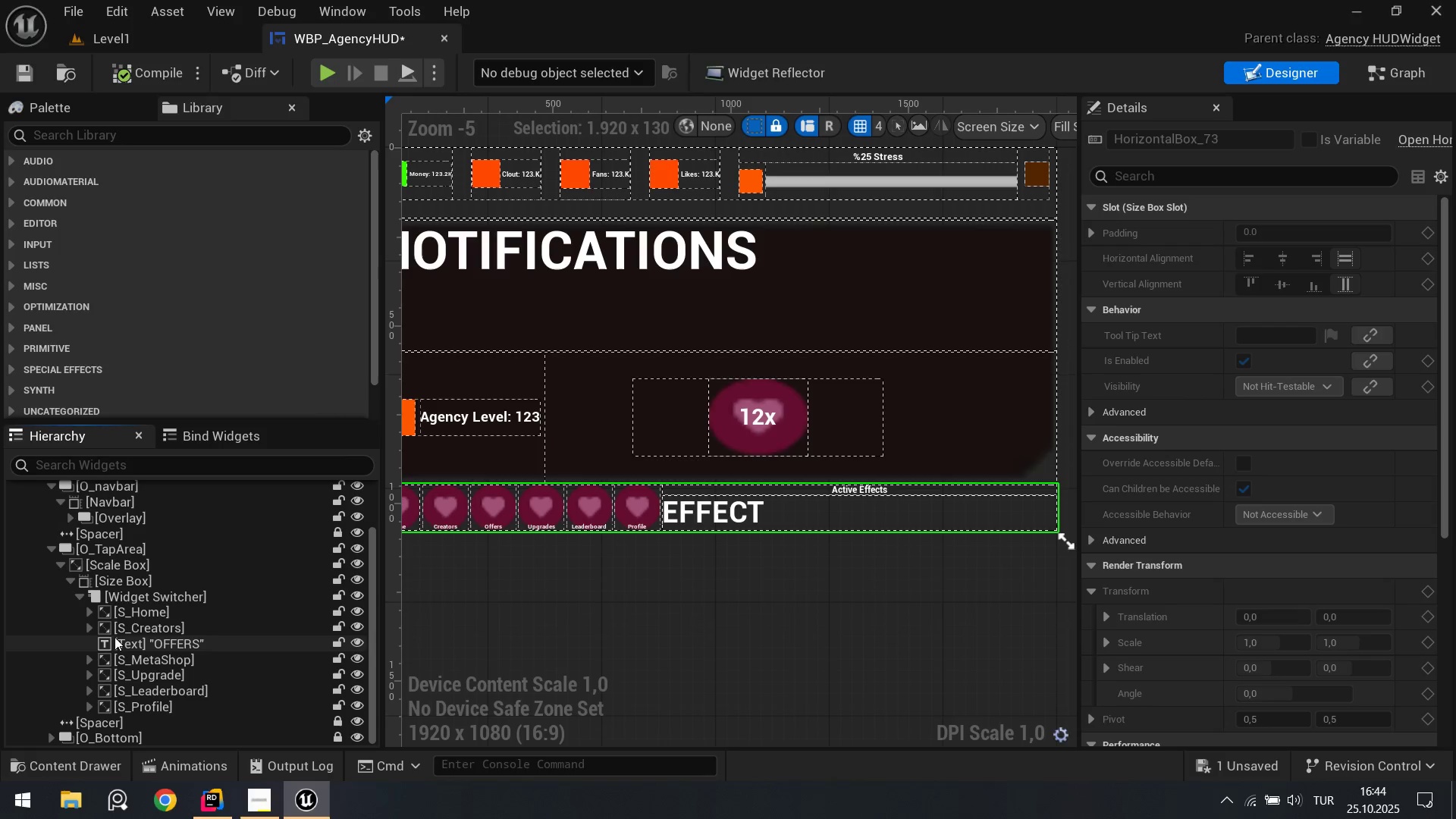 
left_click([128, 638])
 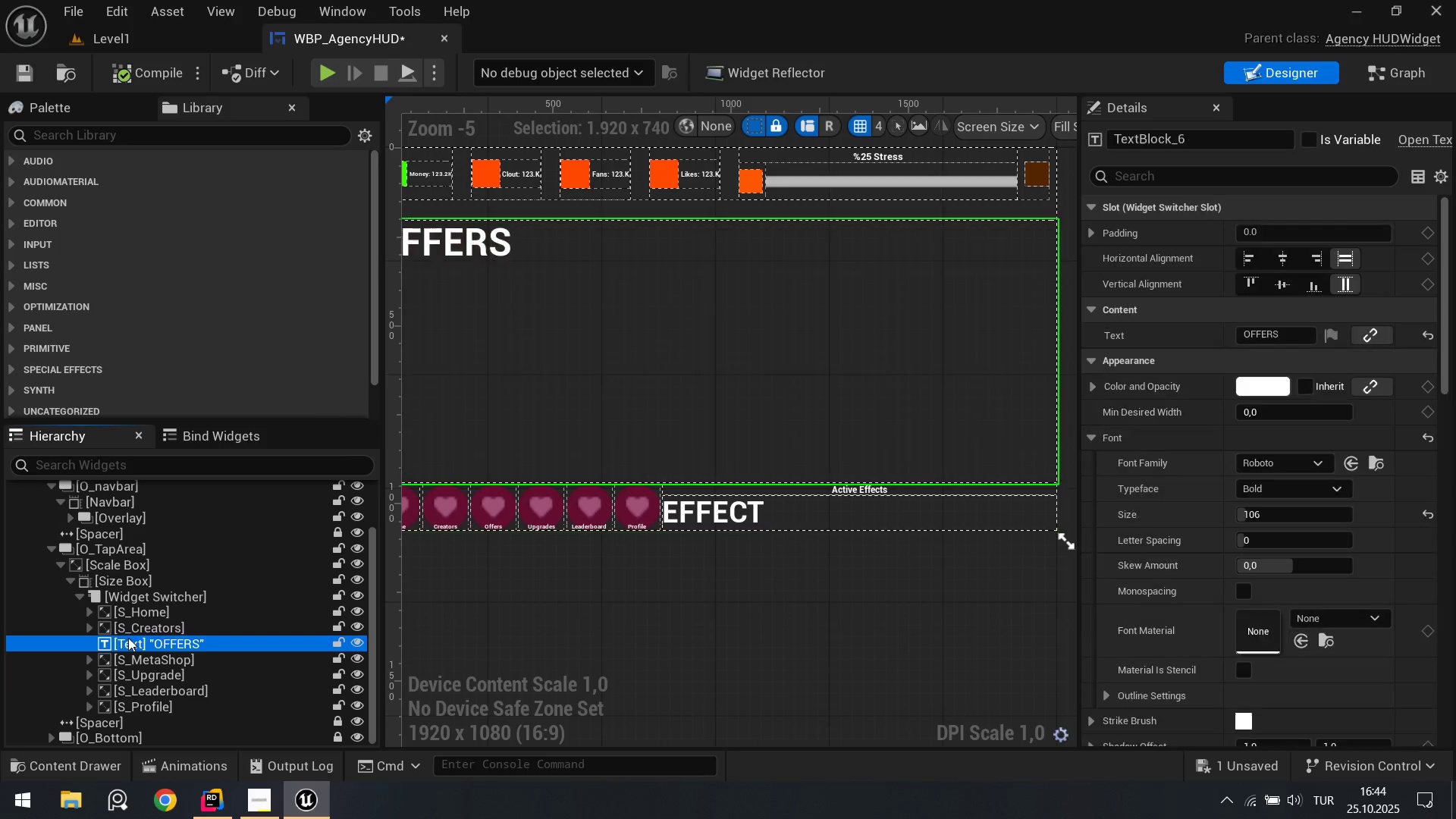 
mouse_move([143, 652])
 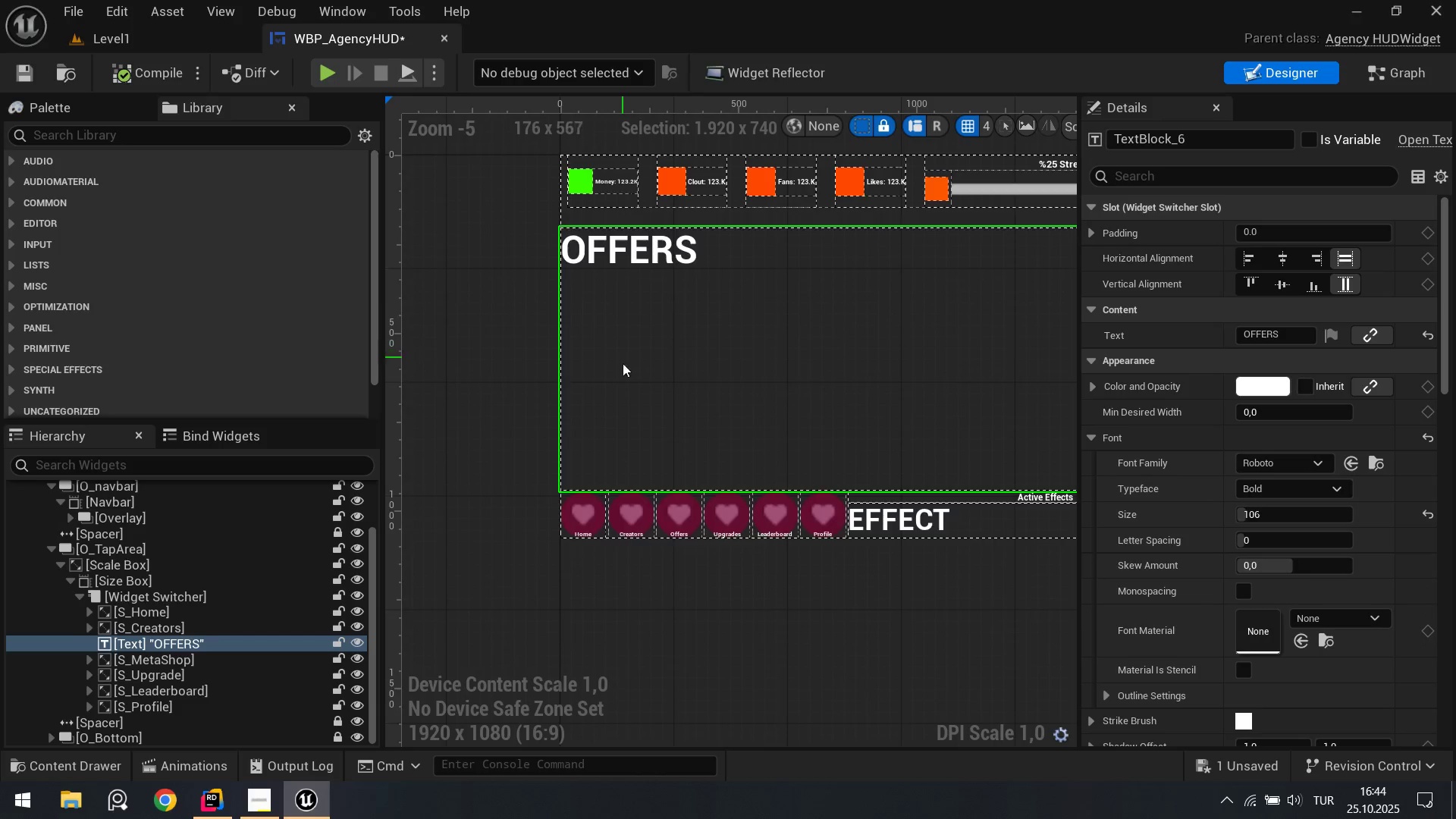 
left_click([173, 665])
 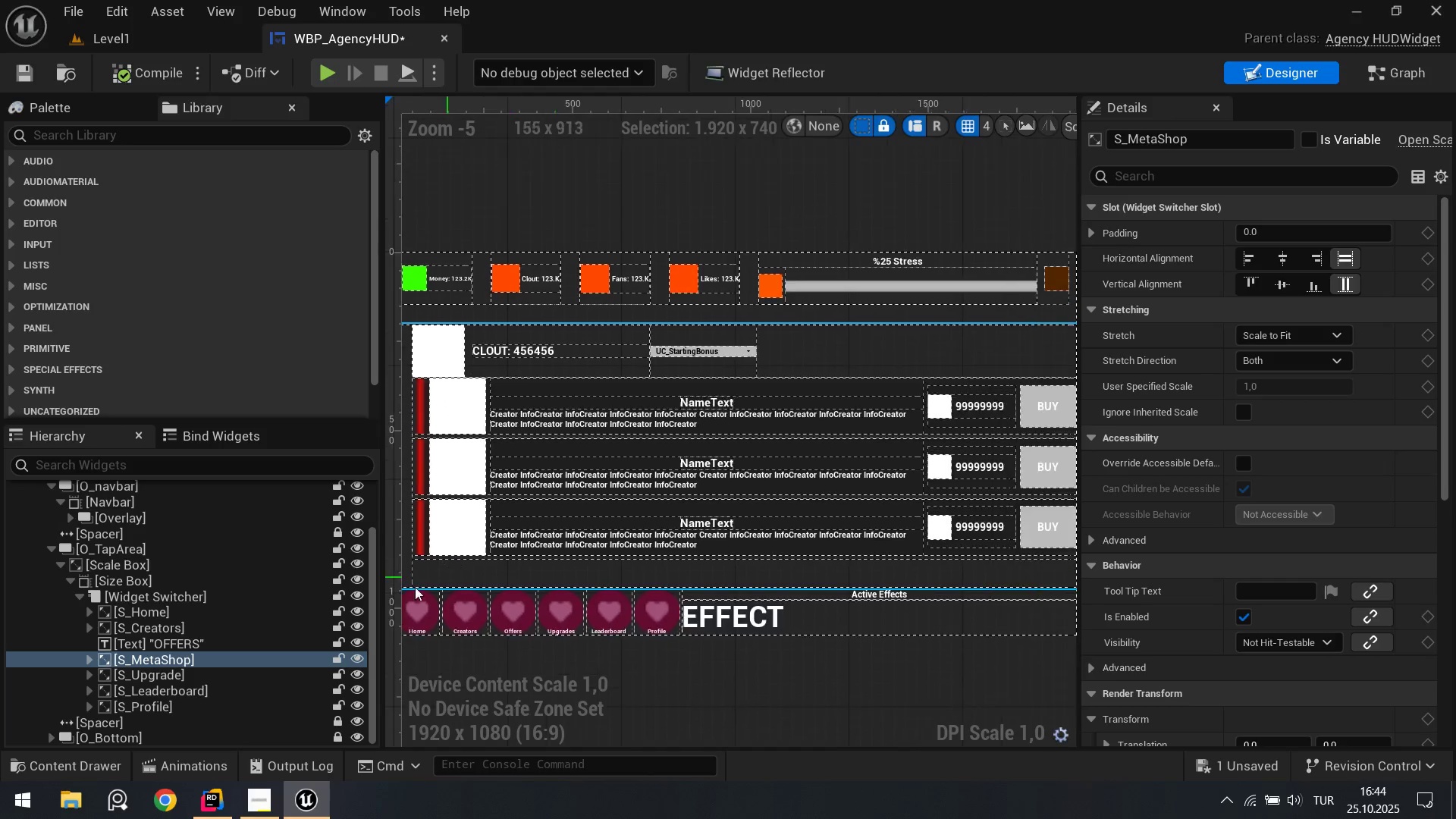 
left_click([178, 611])
 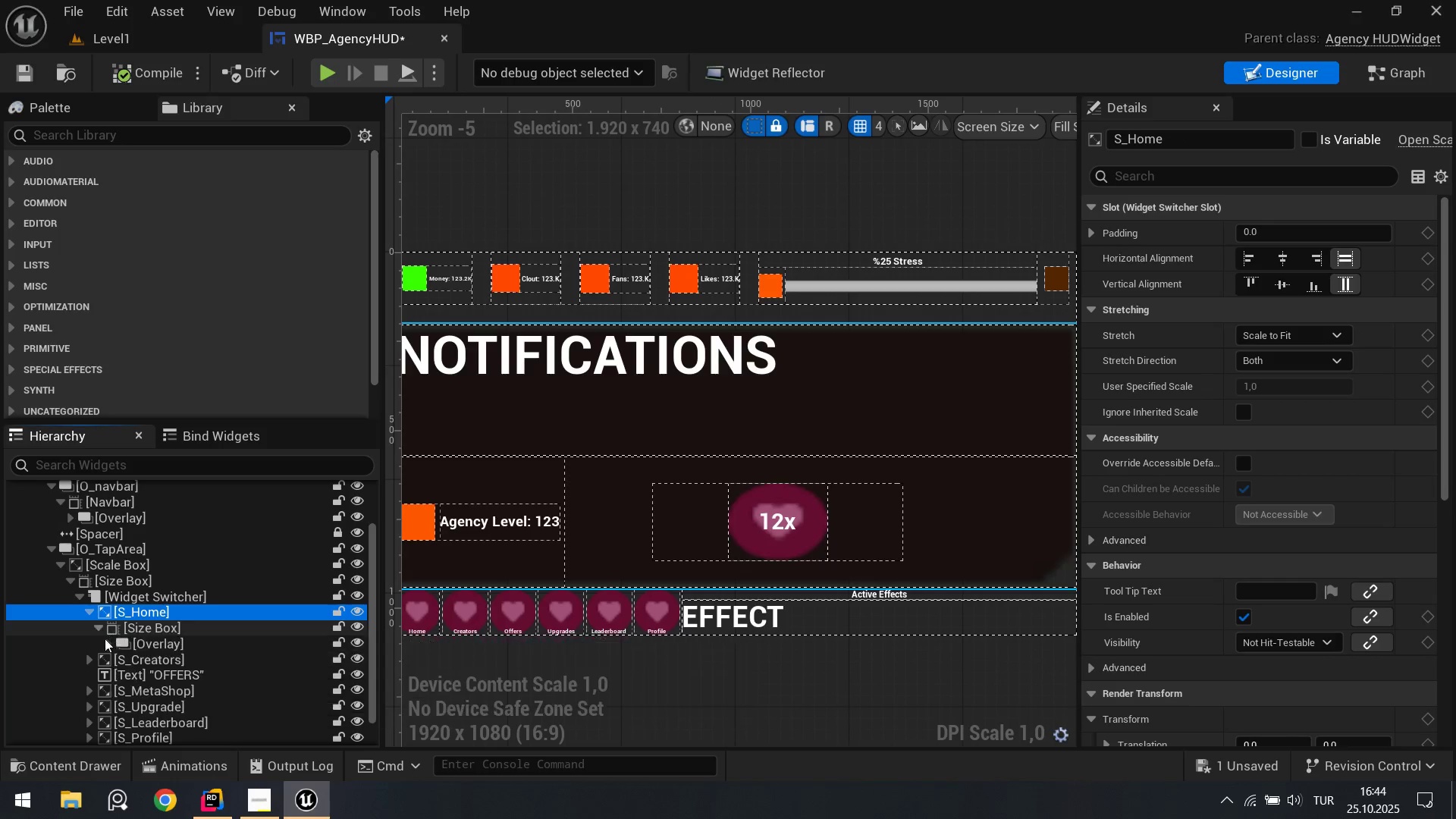 
scroll: coordinate [239, 680], scroll_direction: down, amount: 10.0
 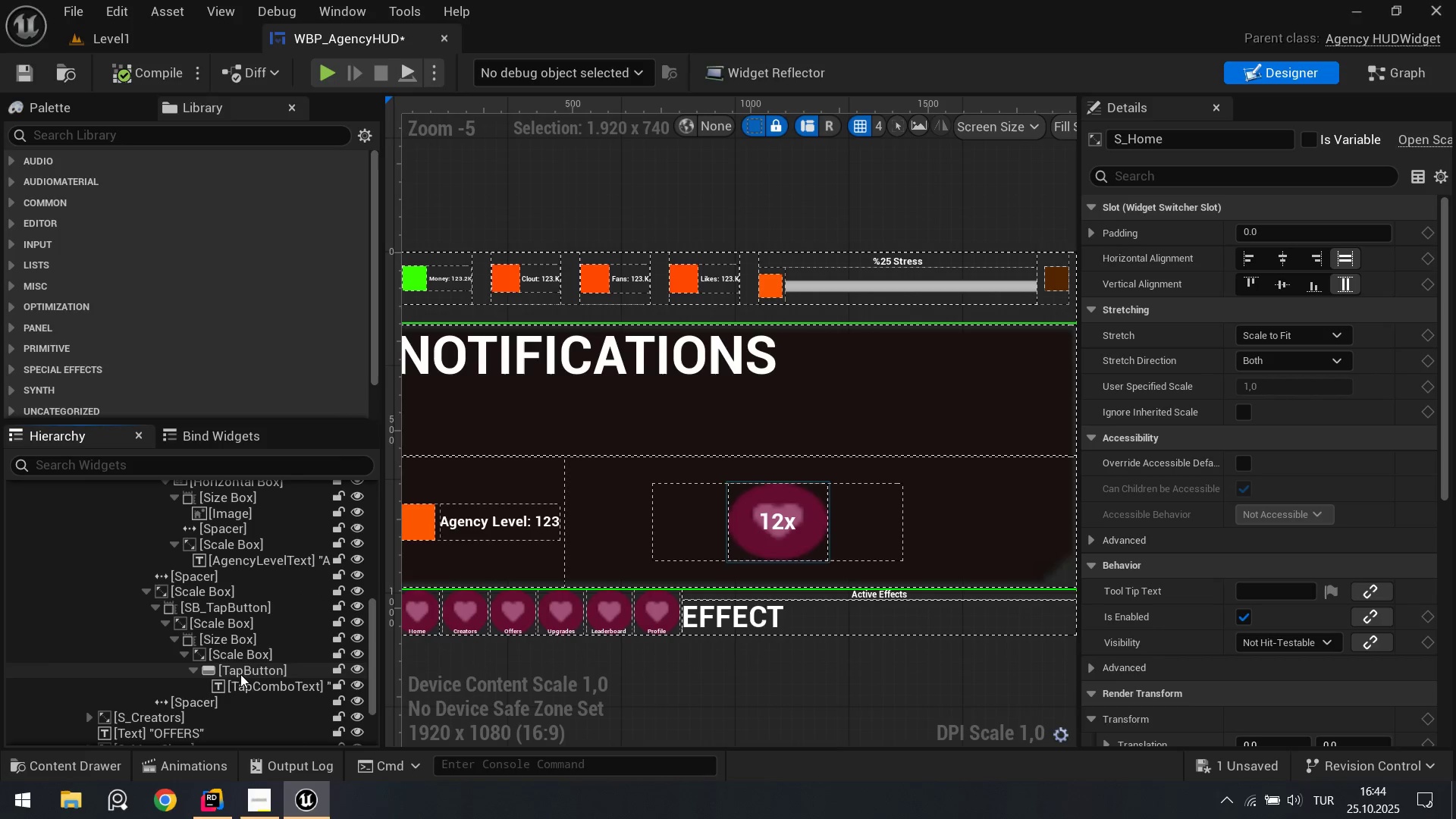 
key(Alt+AltLeft)
 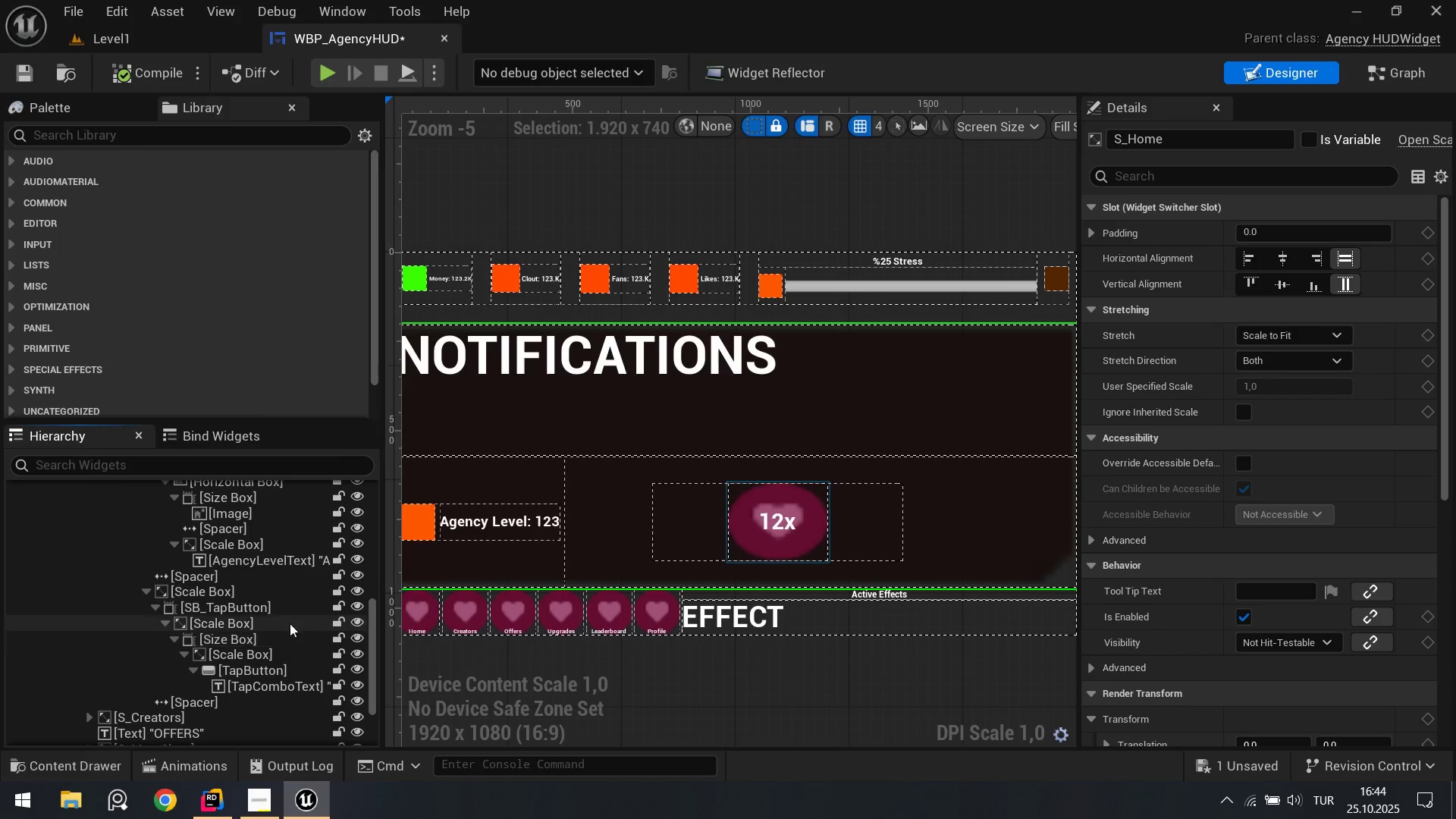 
key(Alt+Tab)
 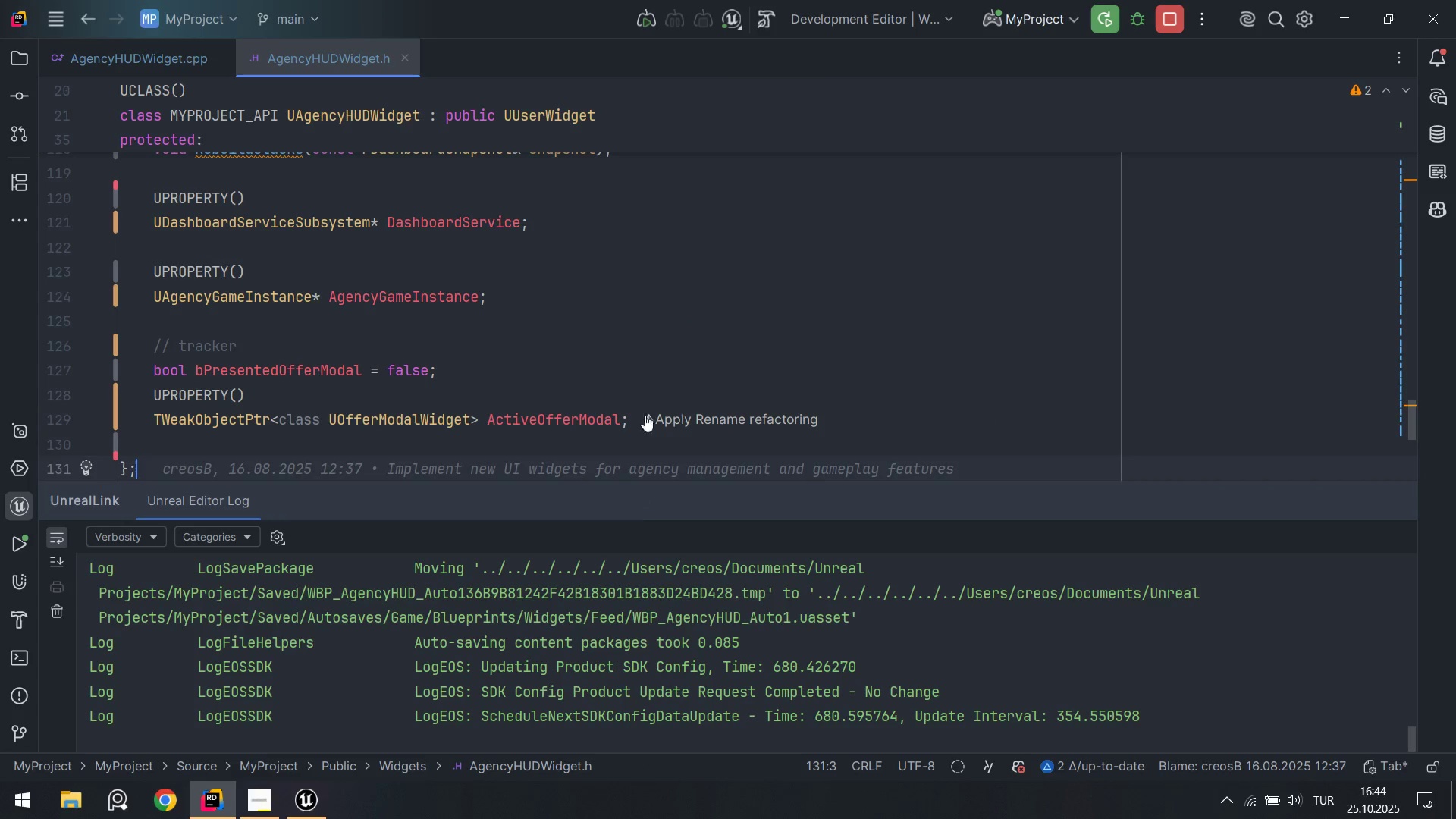 
left_click([525, 363])
 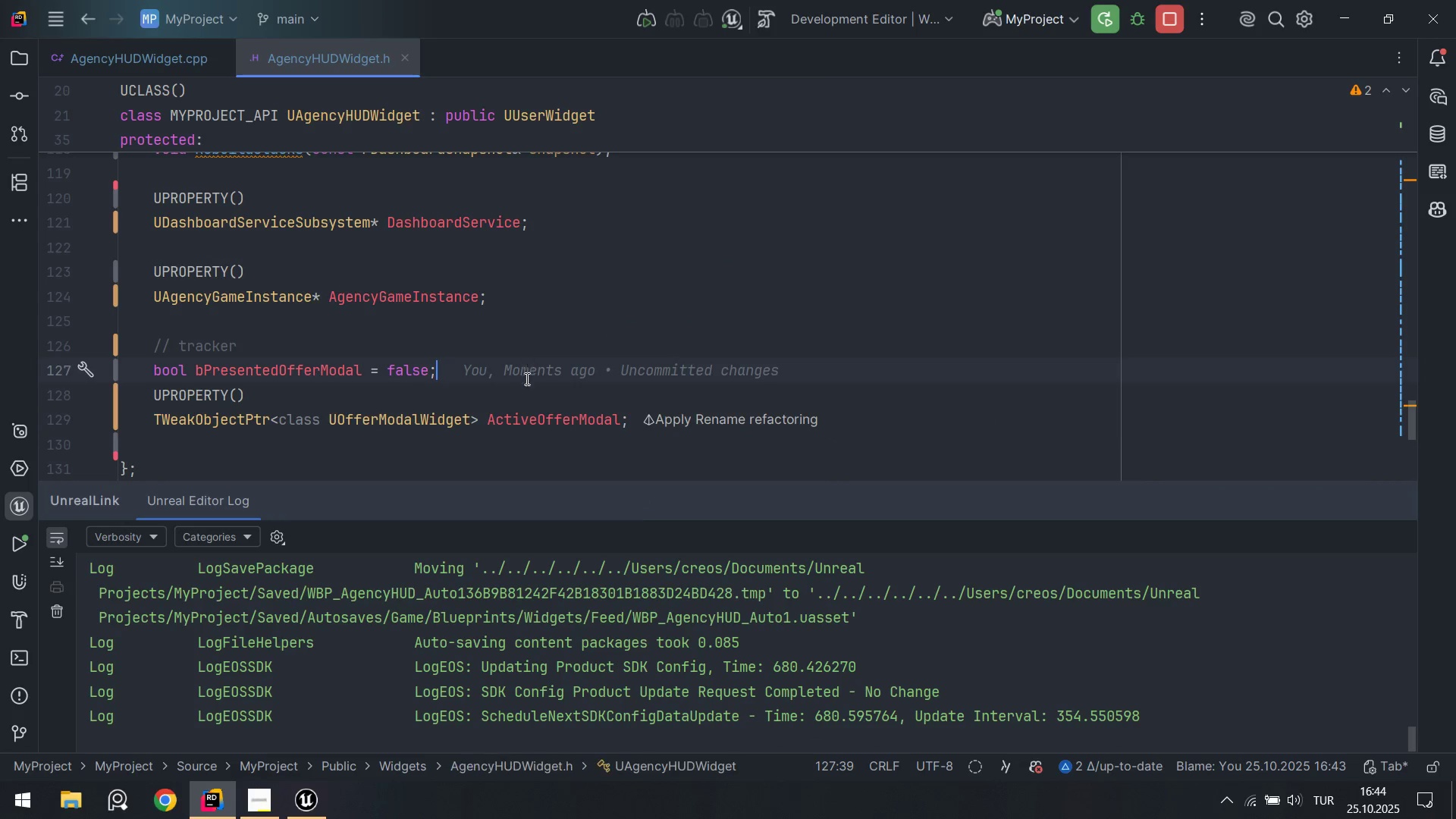 
scroll: coordinate [513, 393], scroll_direction: down, amount: 2.0
 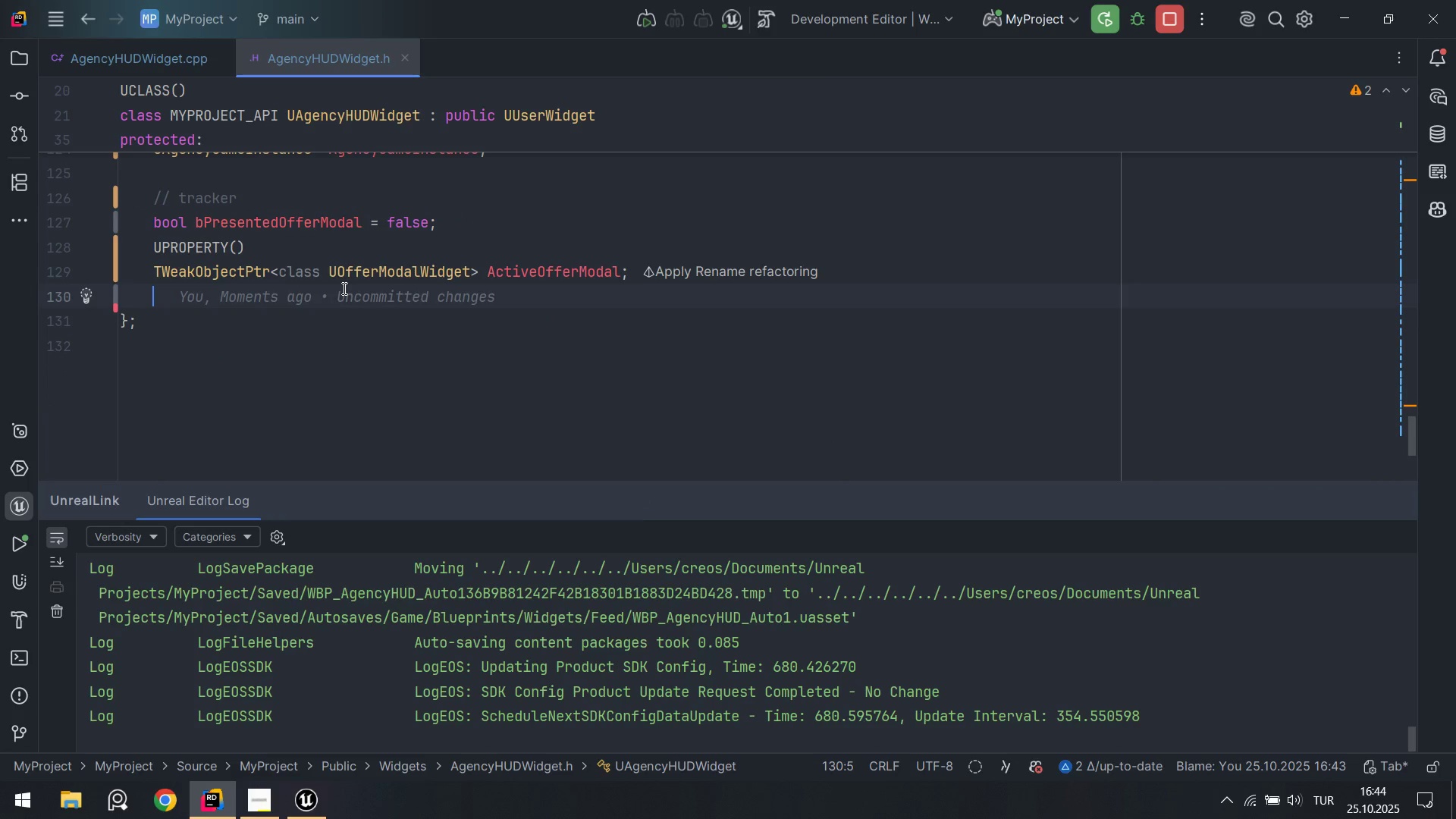 
key(Enter)
 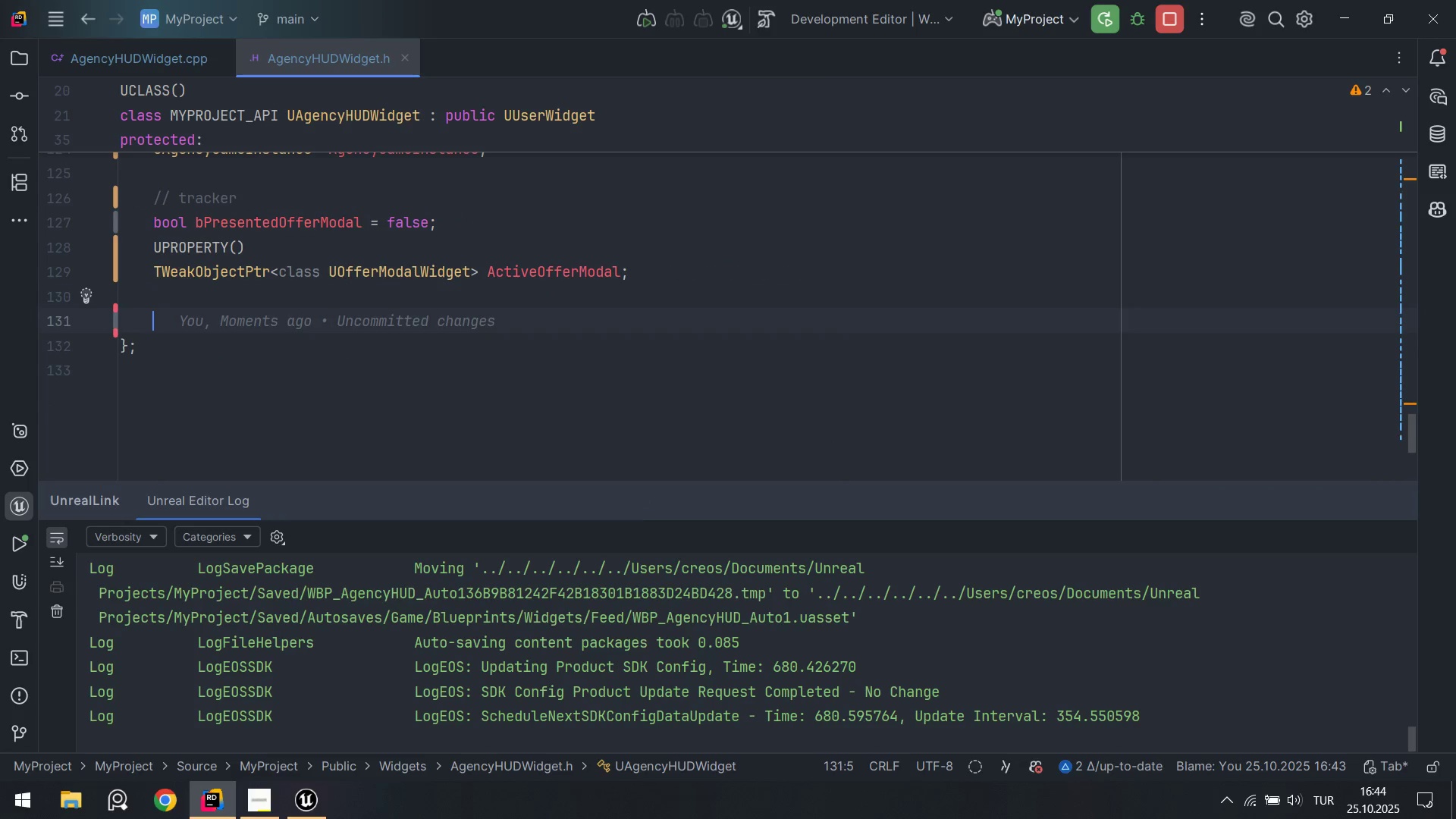 
key(Enter)
 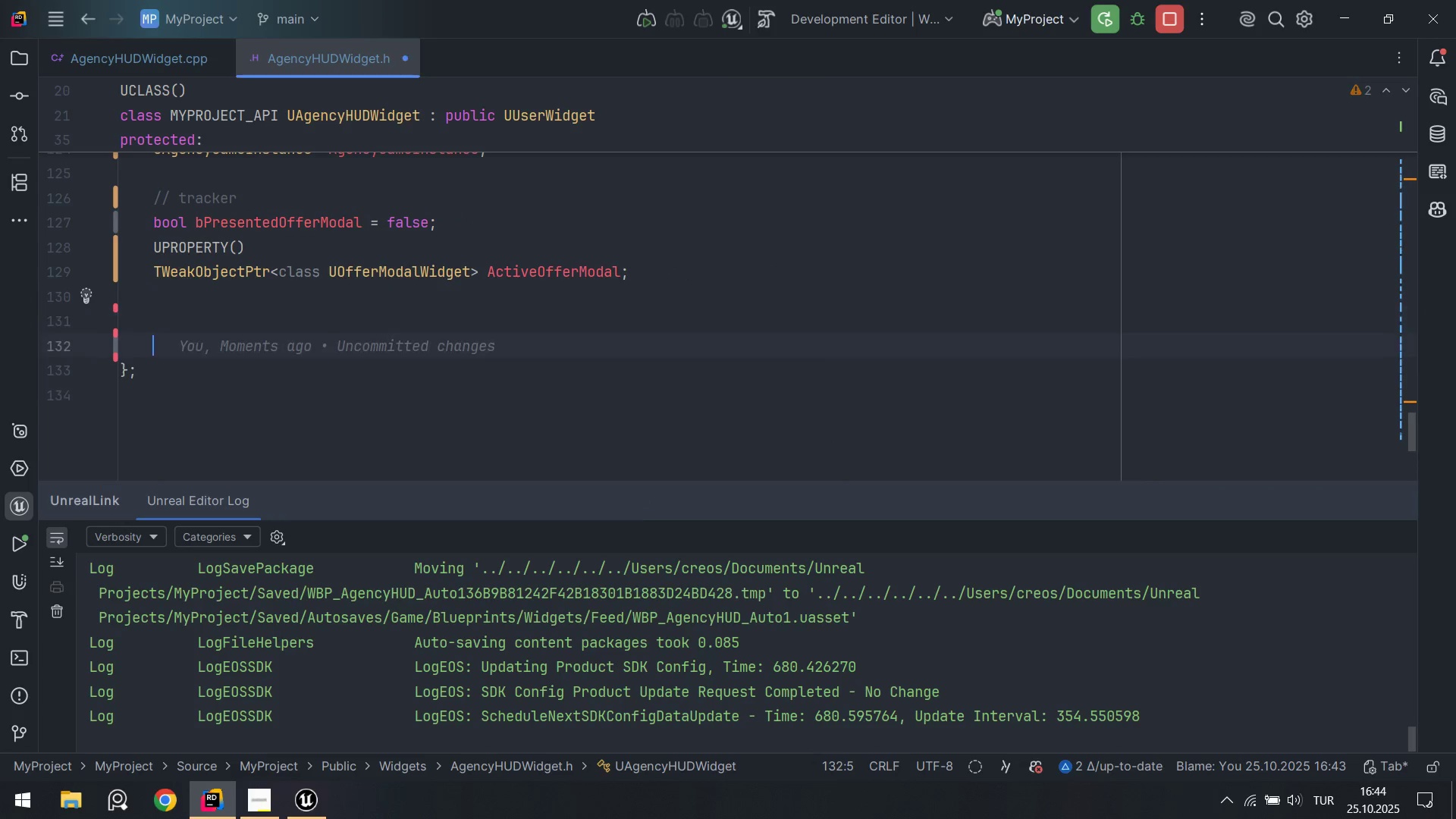 
key(Enter)
 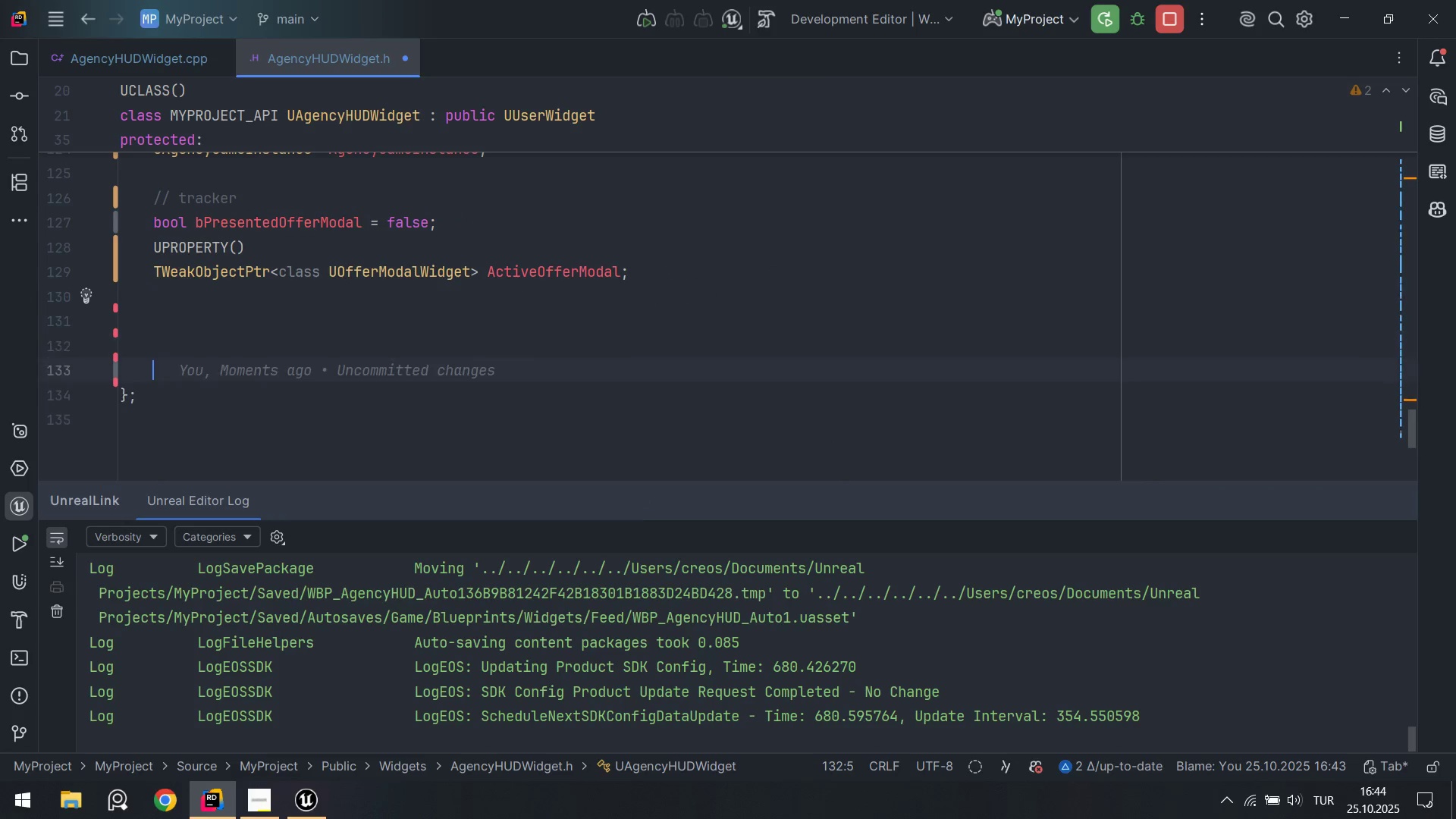 
key(ArrowUp)
 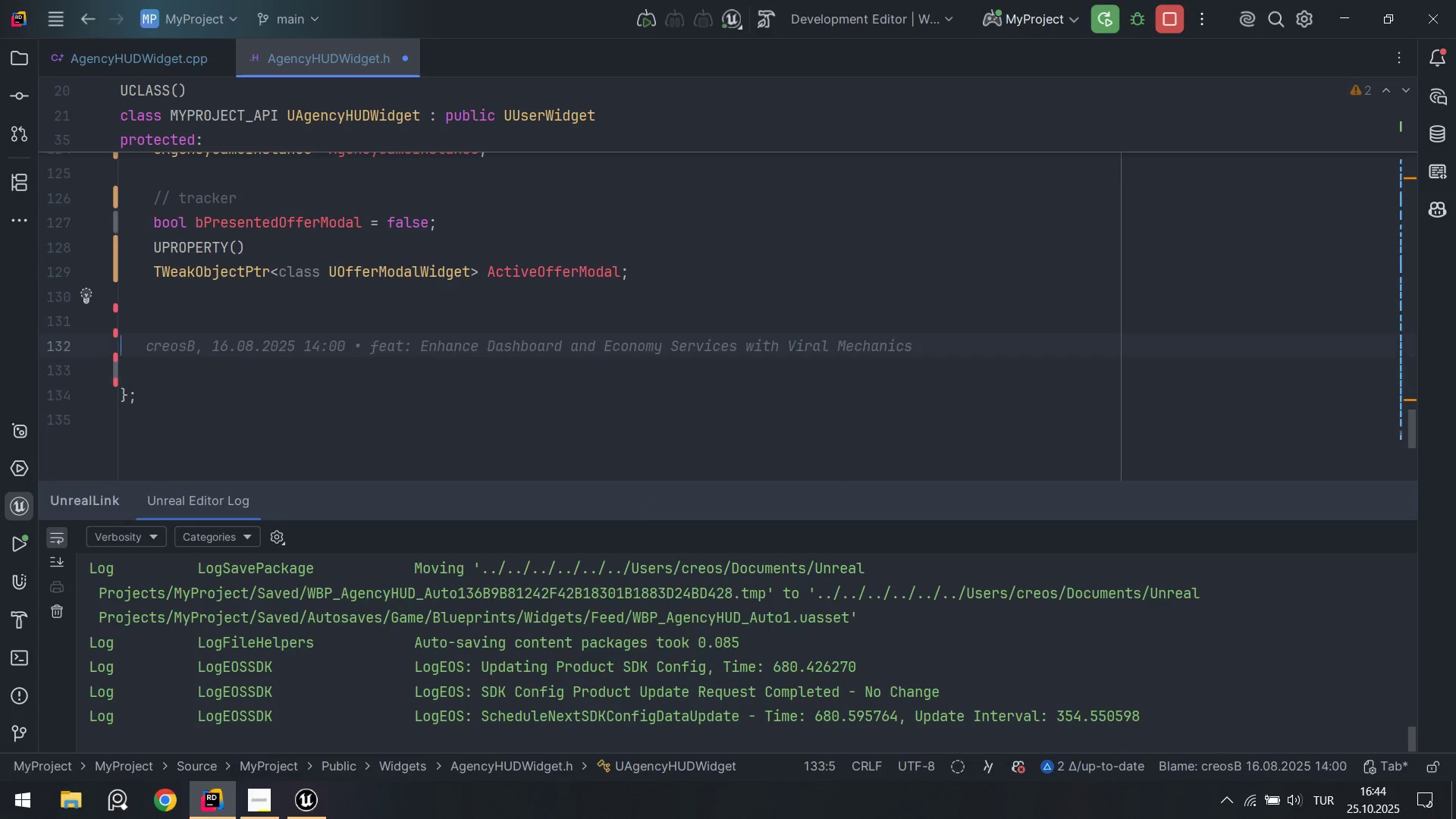 
key(ArrowUp)
 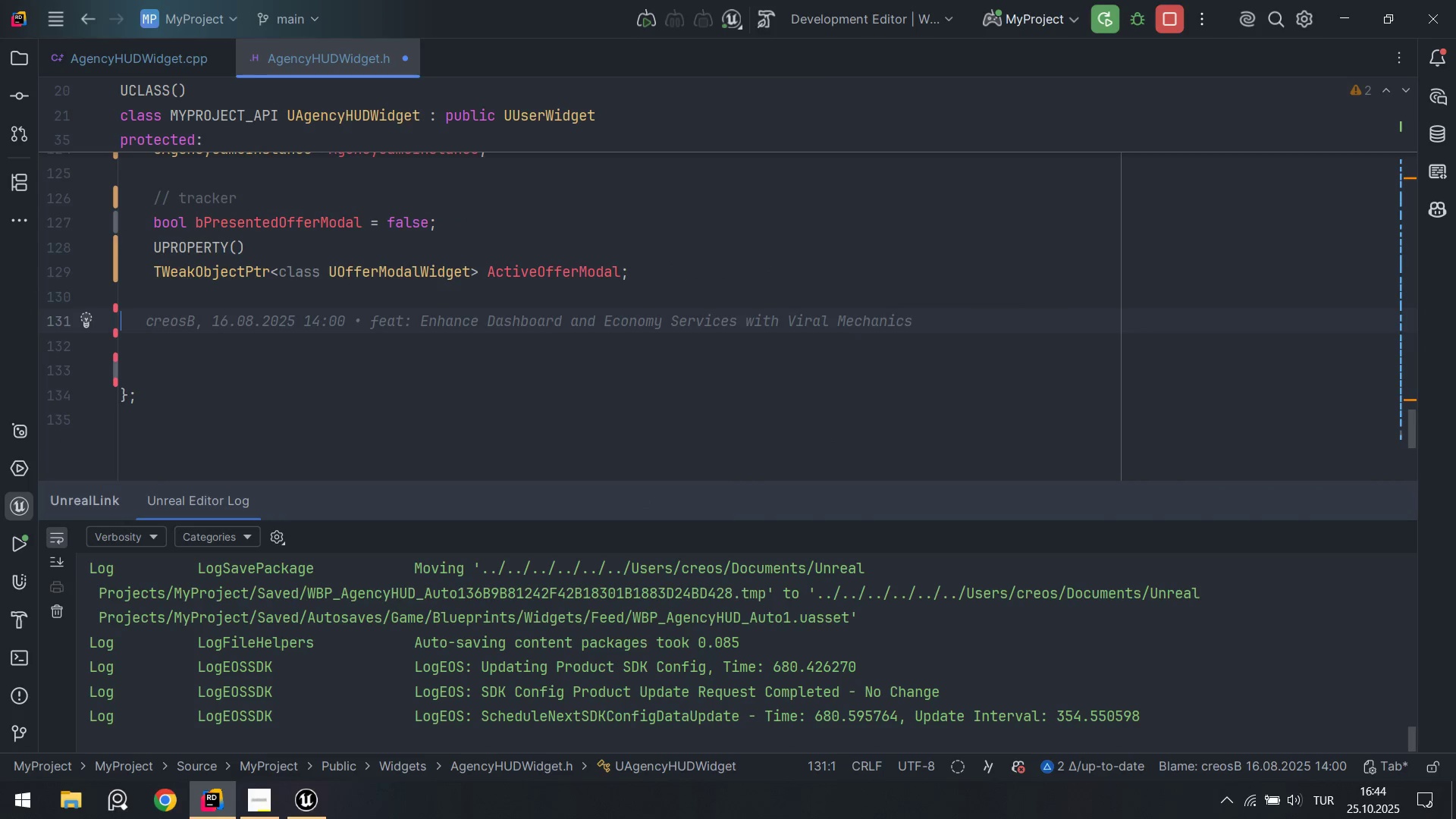 
type(t'tl)
key(Tab)
key(Backspace)
type(NOTIFICATIONS & TOASTS)
 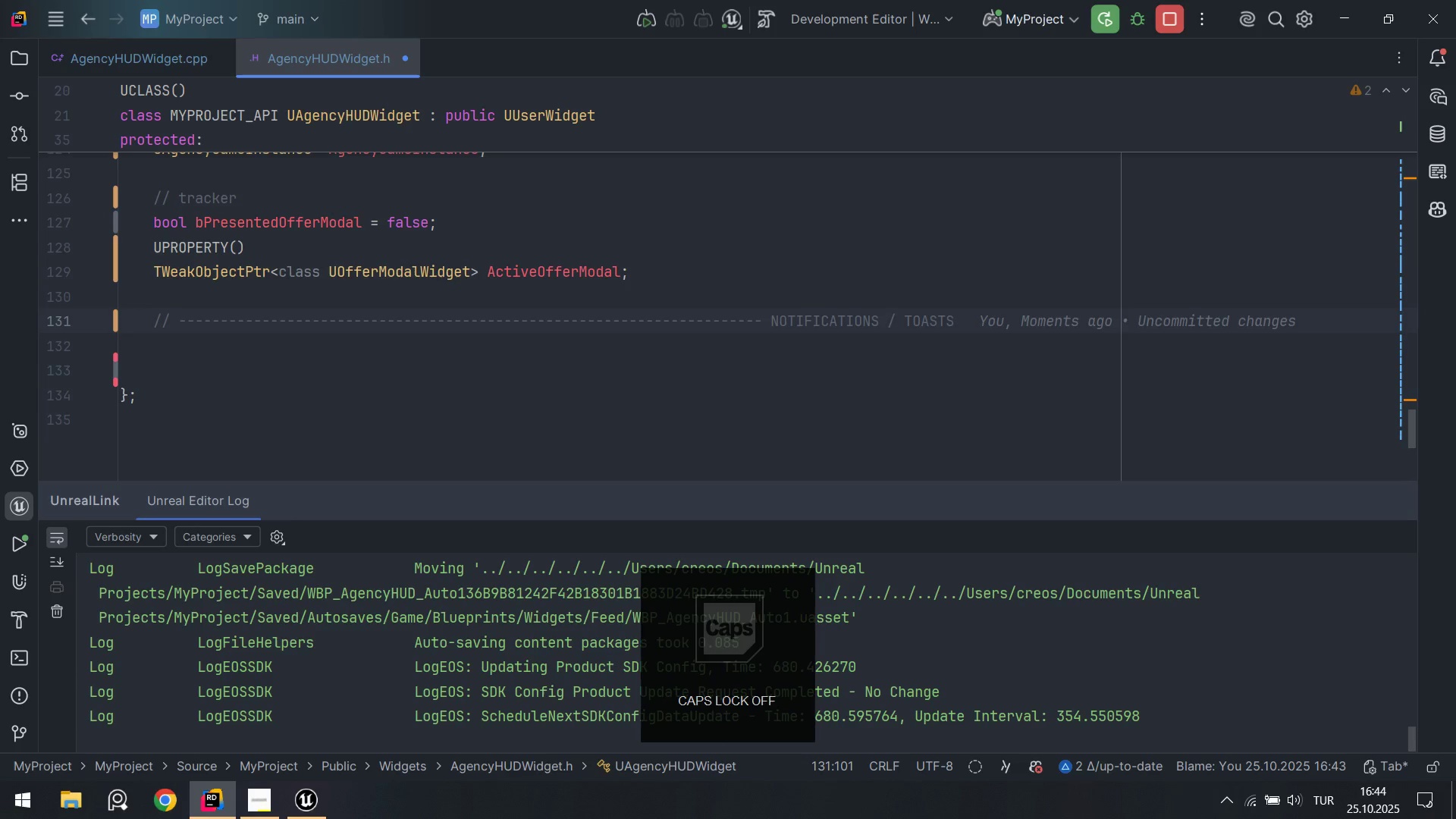 
key(Enter)
 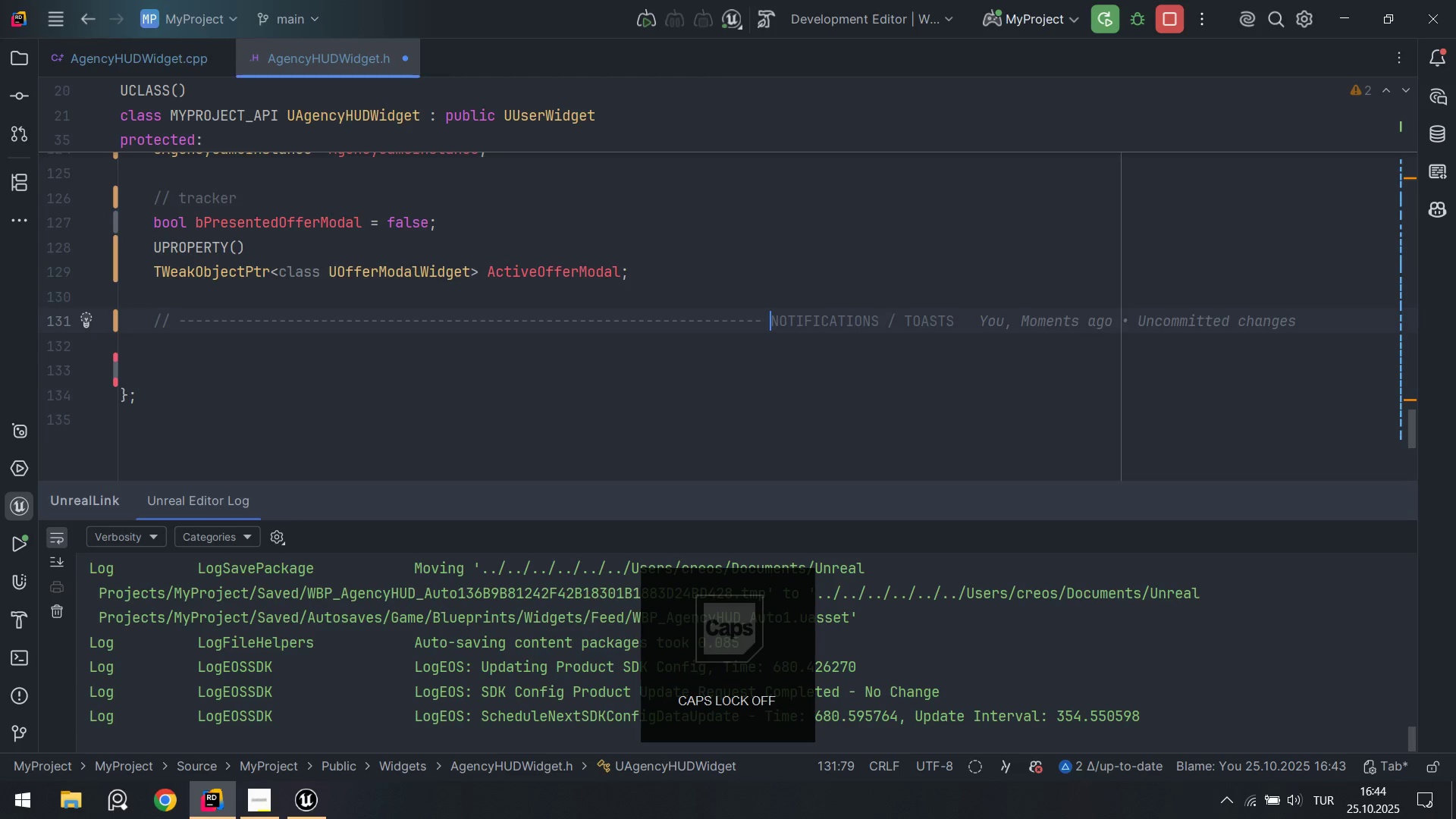 
key(CapsLock)
 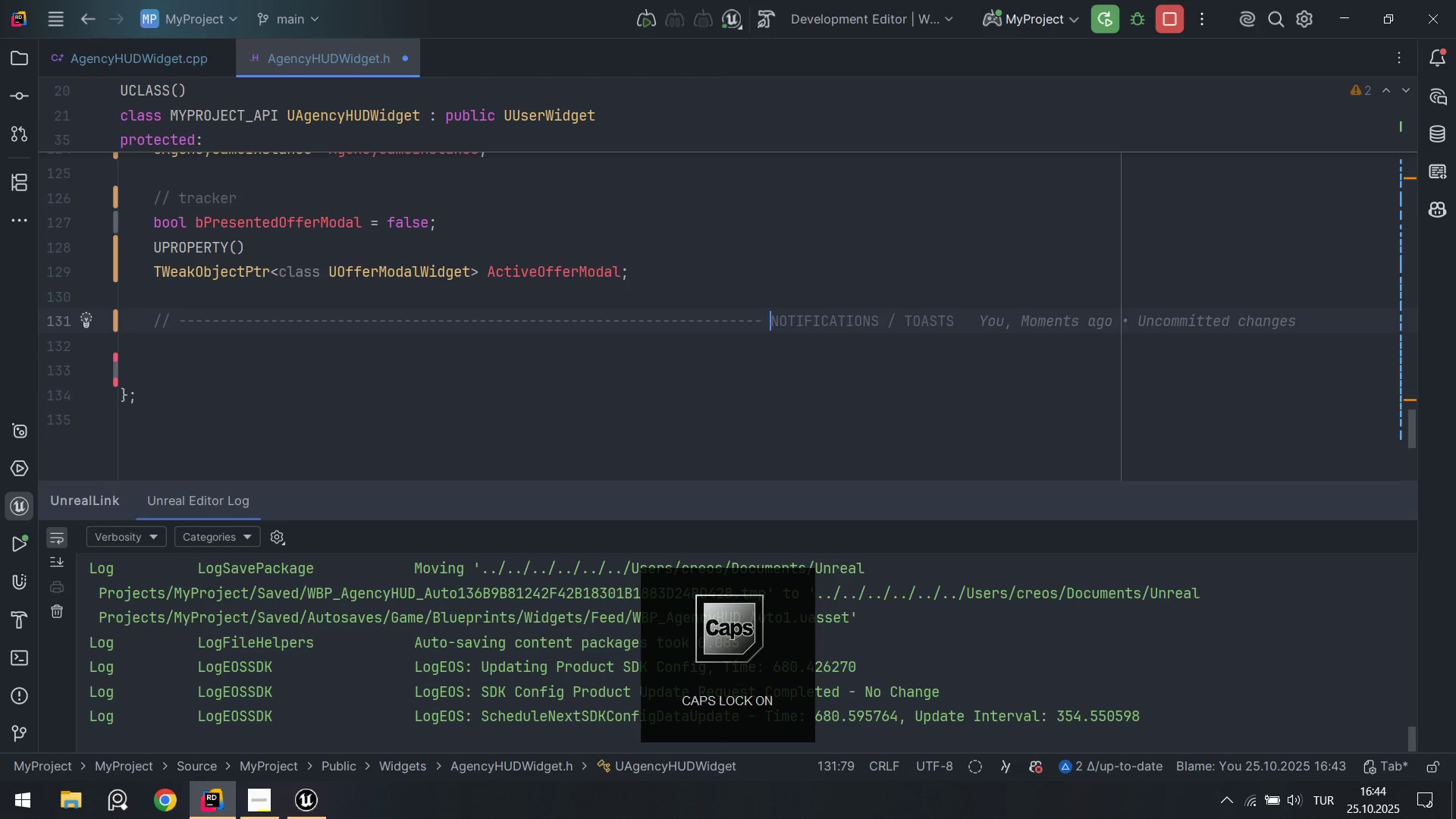 
key(CapsLock)
 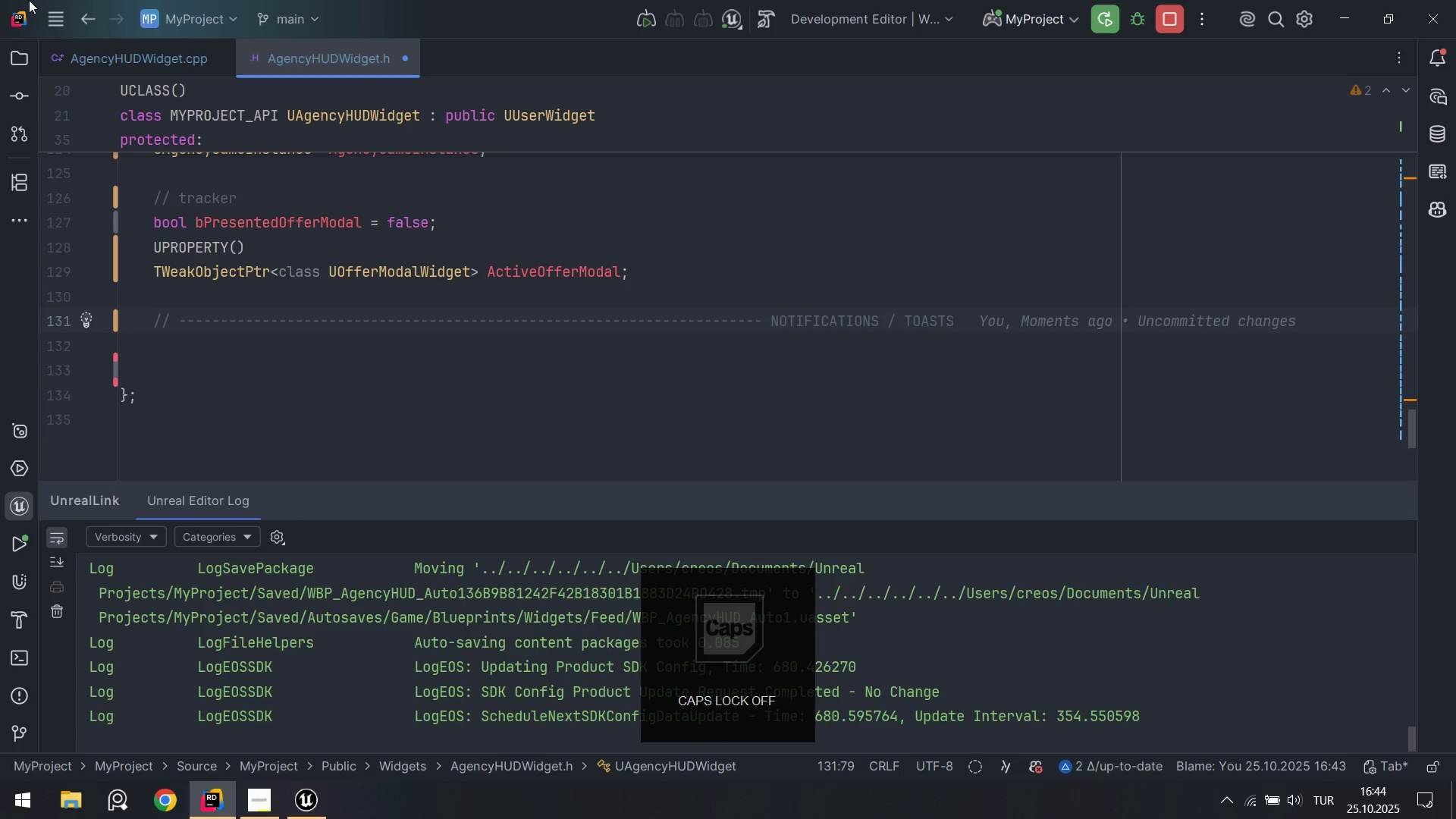 
key(Control+ControlLeft)
 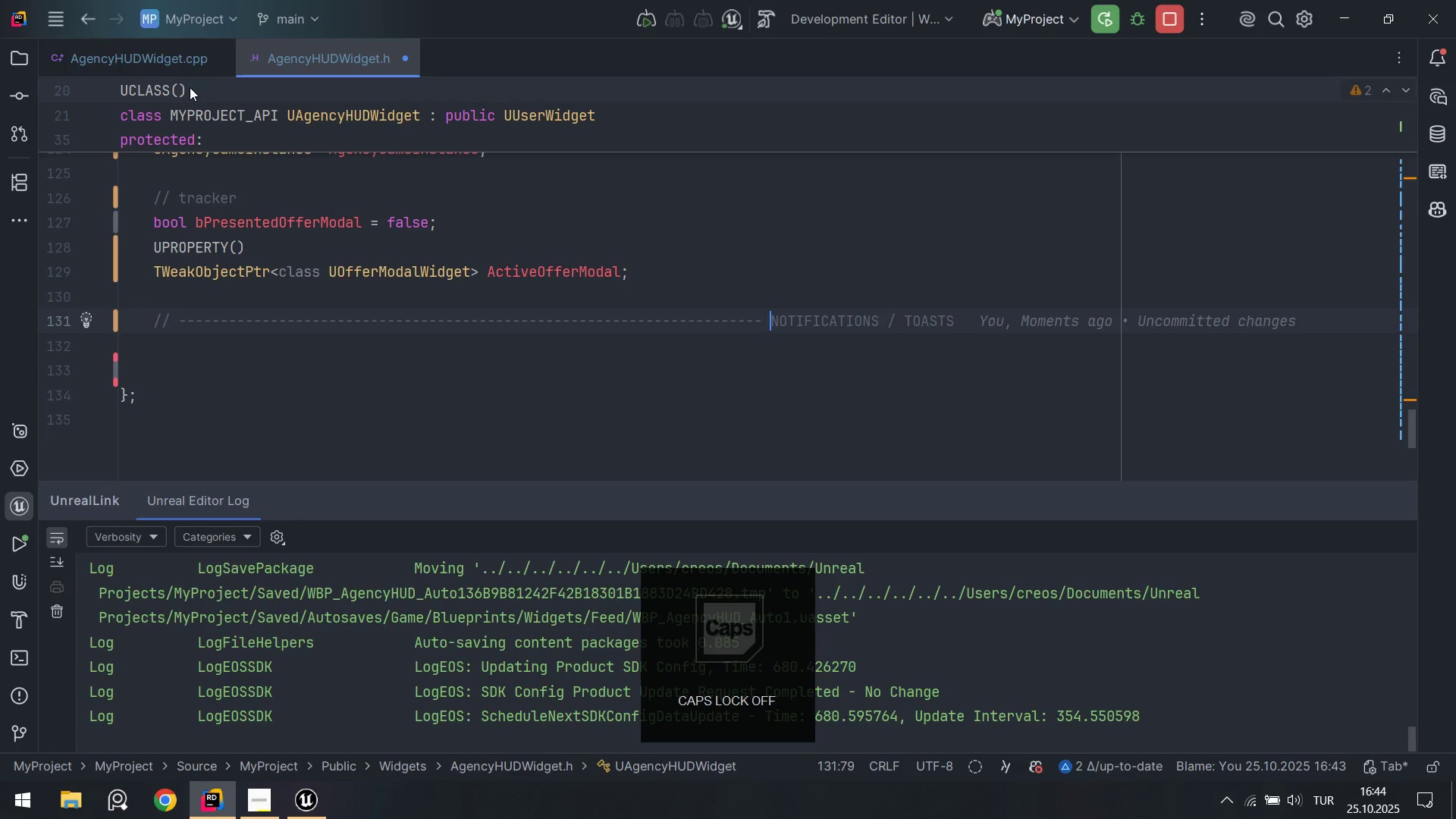 
key(Control+S)
 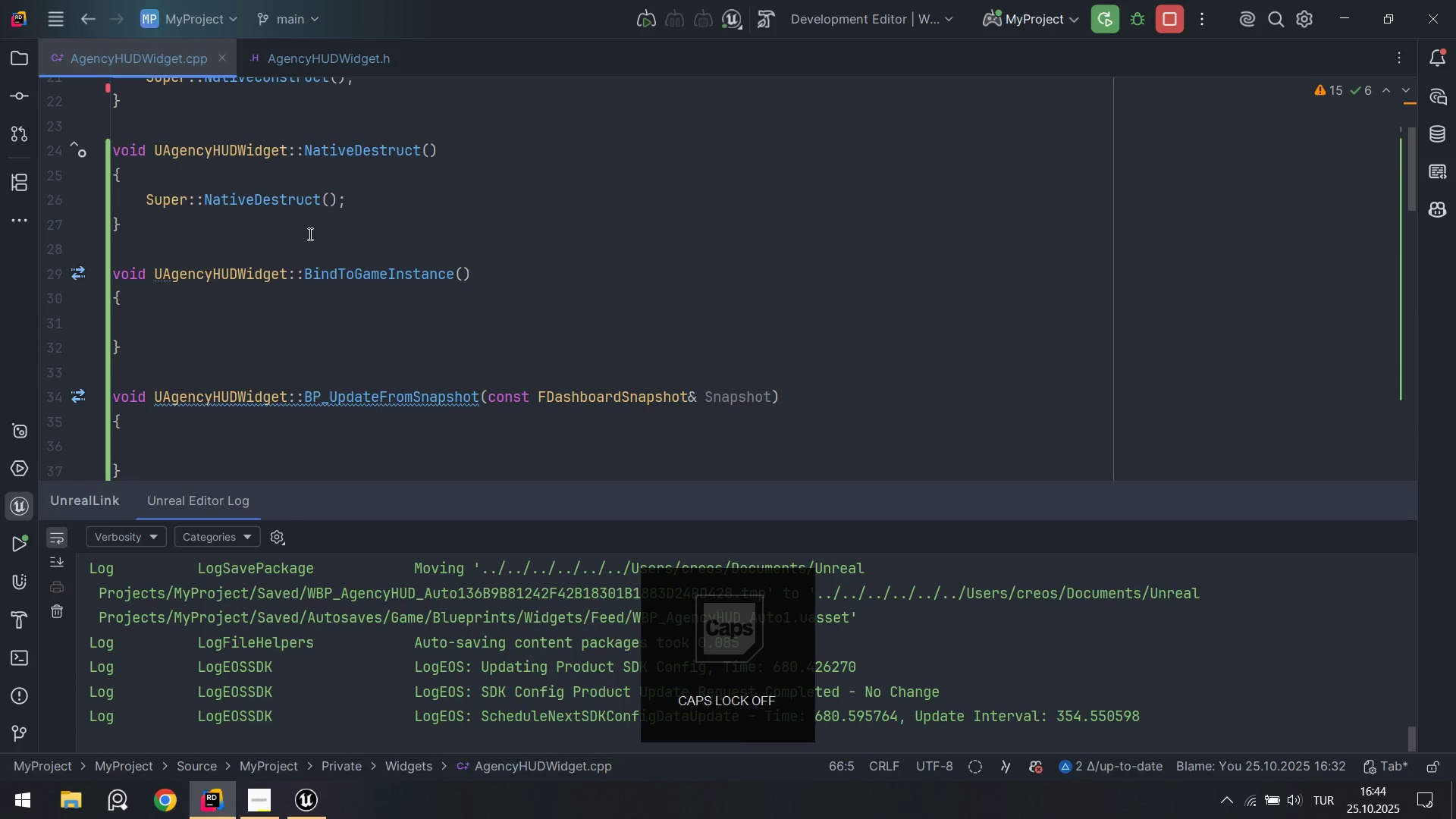 
scroll: coordinate [445, 297], scroll_direction: up, amount: 5.0
 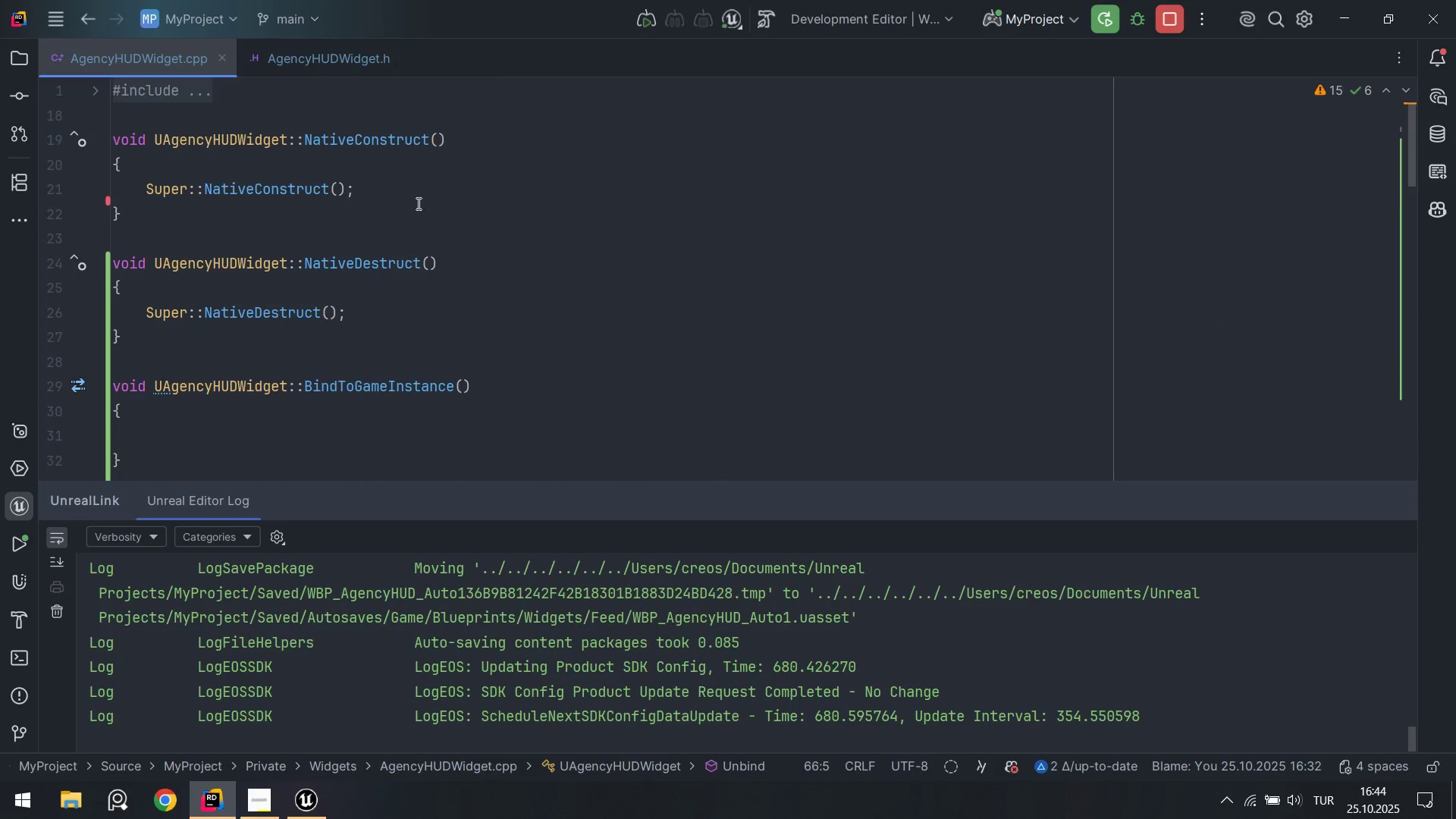 
left_click([432, 189])
 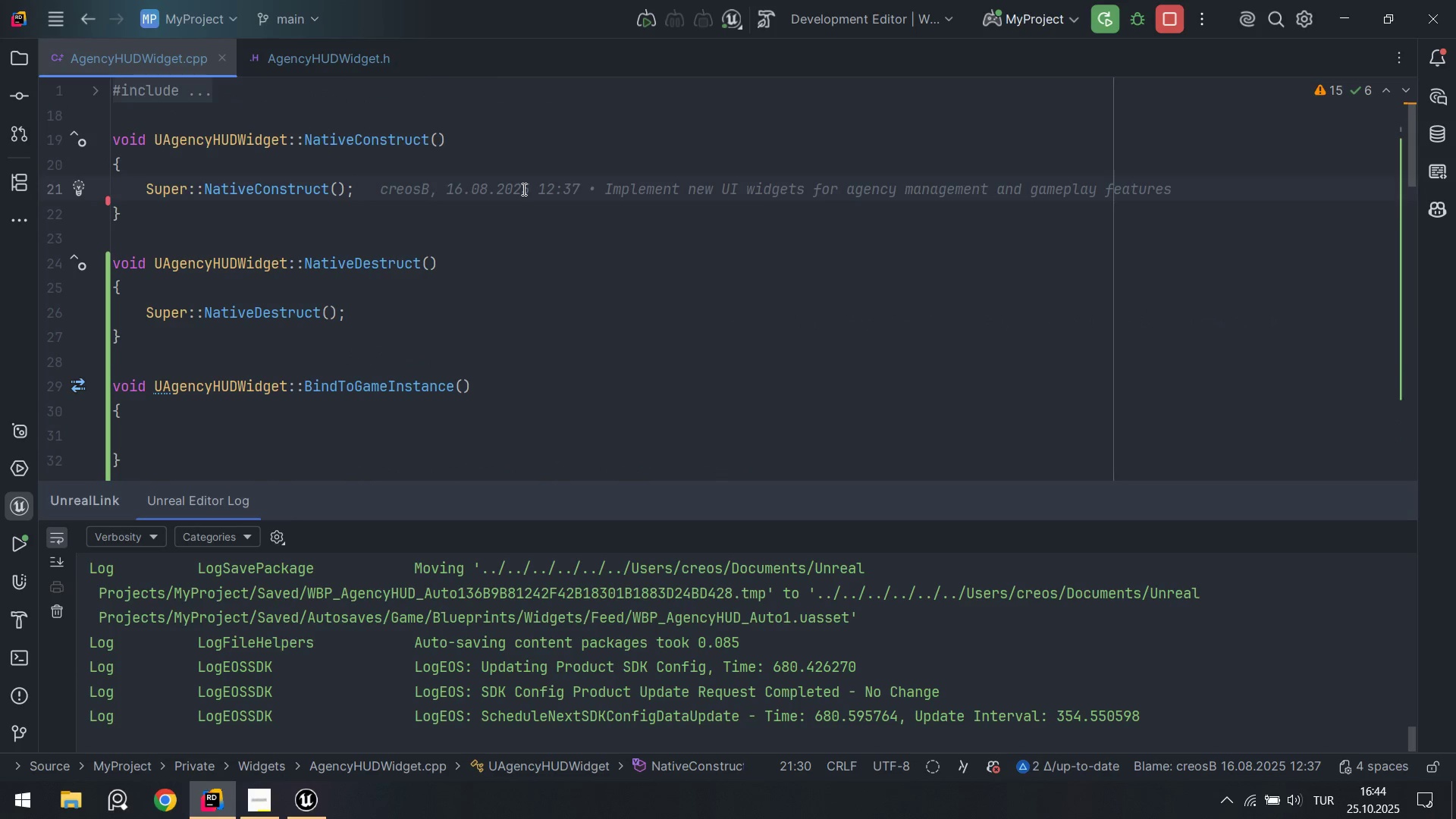 
key(Enter)
 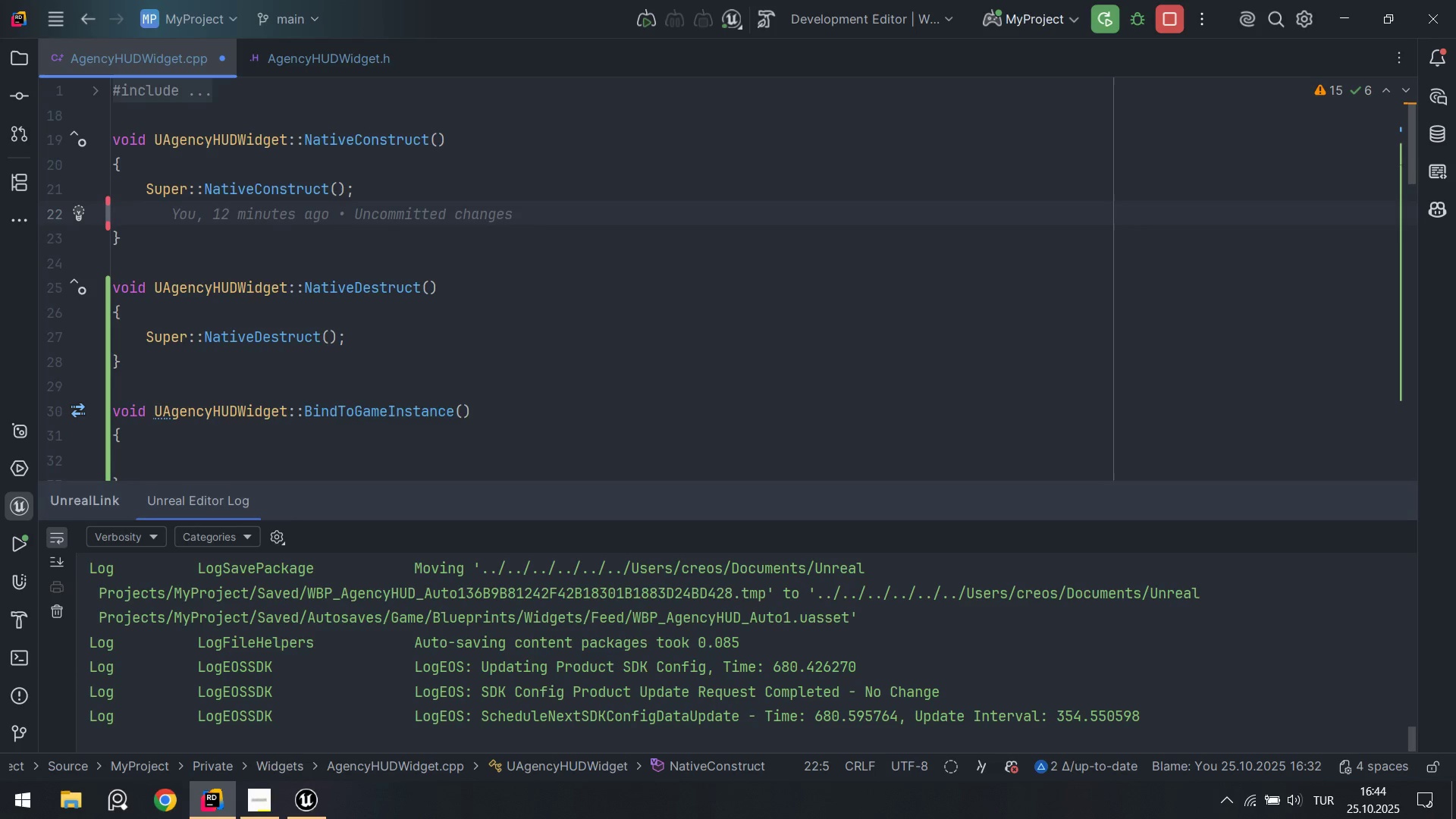 
key(Enter)
 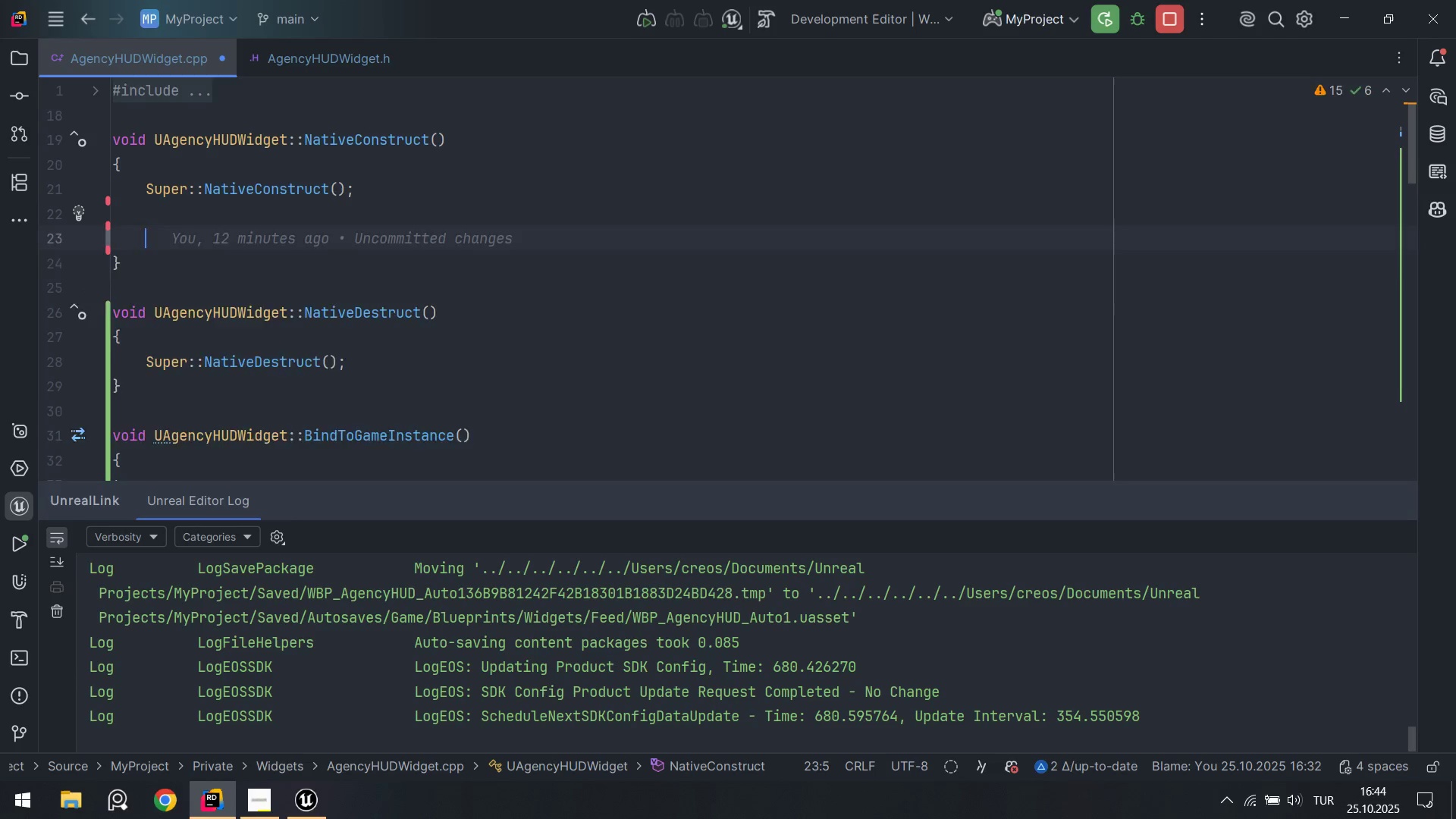 
key(Enter)
 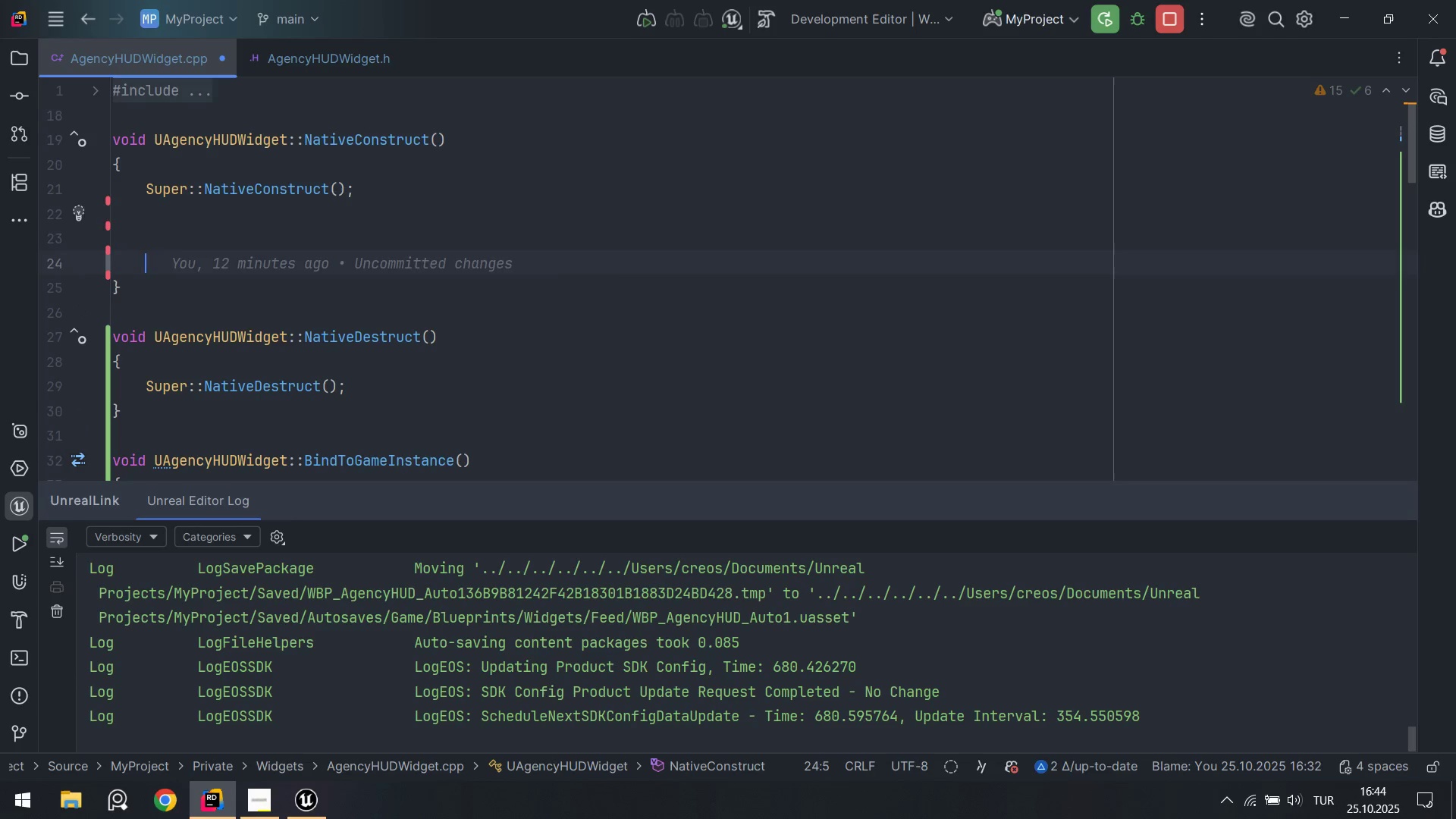 
key(ArrowUp)
 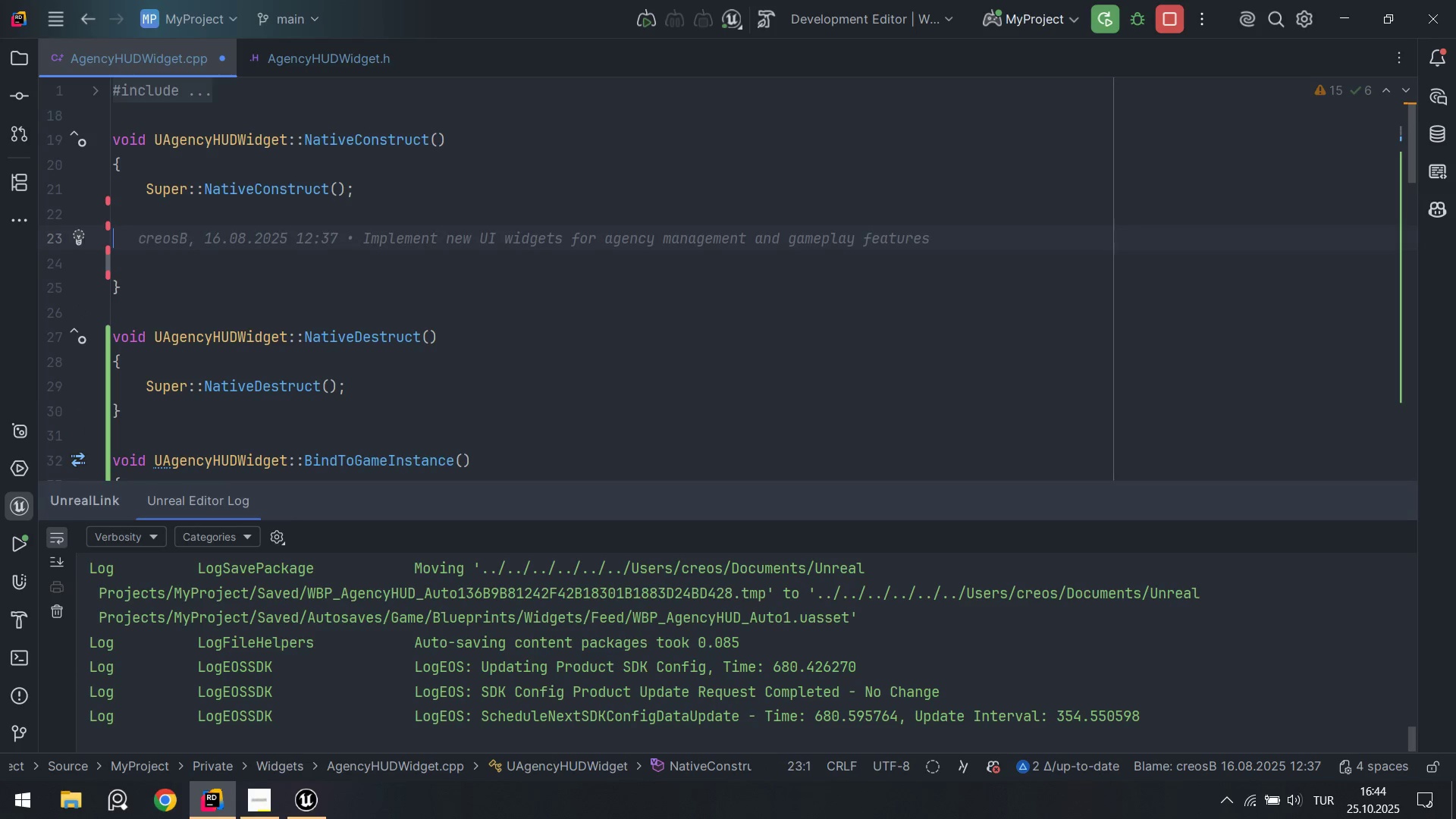 
key(Tab)
type(B'nd)
key(Tab)
type(59)
 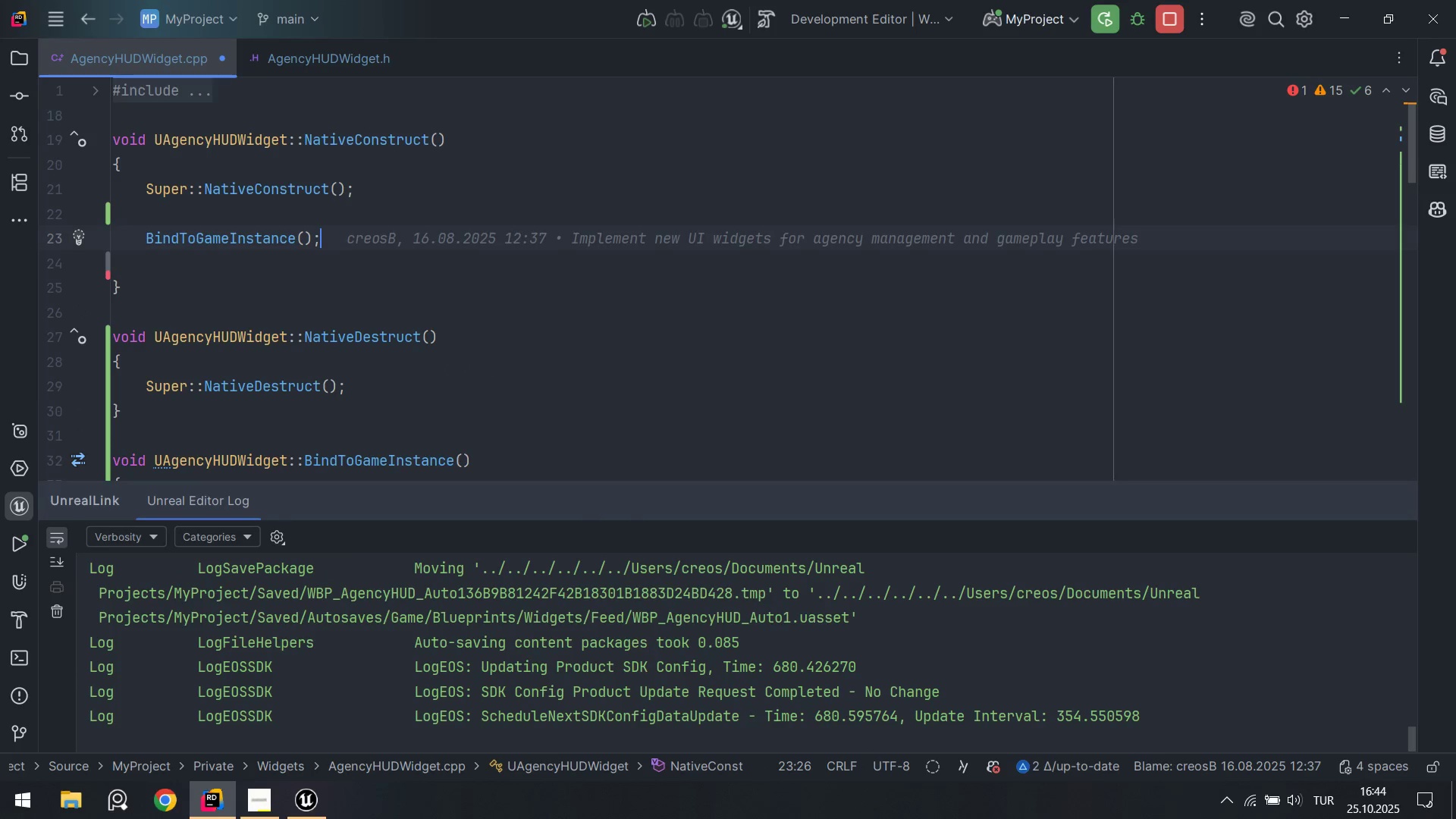 
hold_key(key=AltLeft, duration=0.34)
 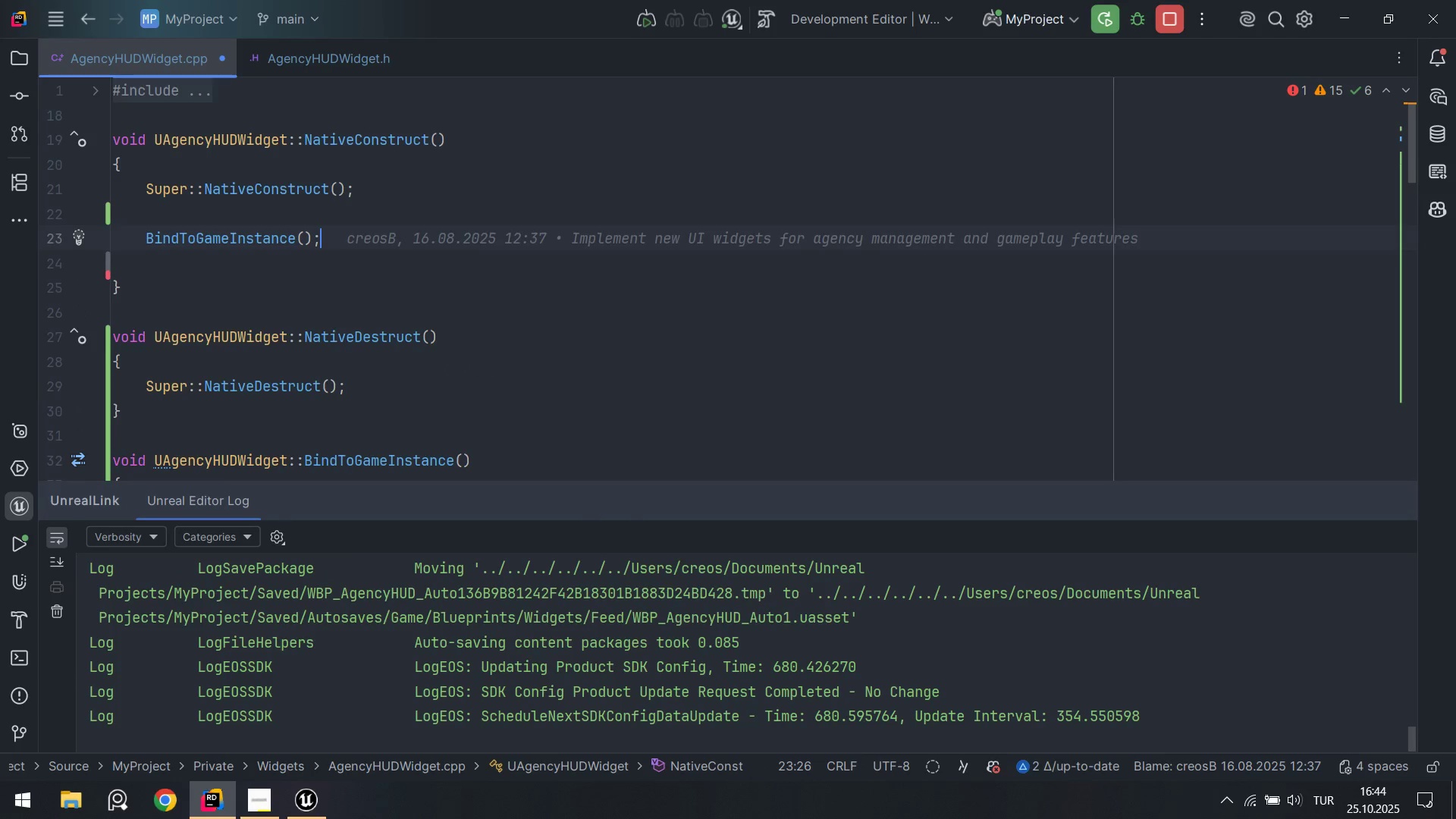 
key(Enter)
 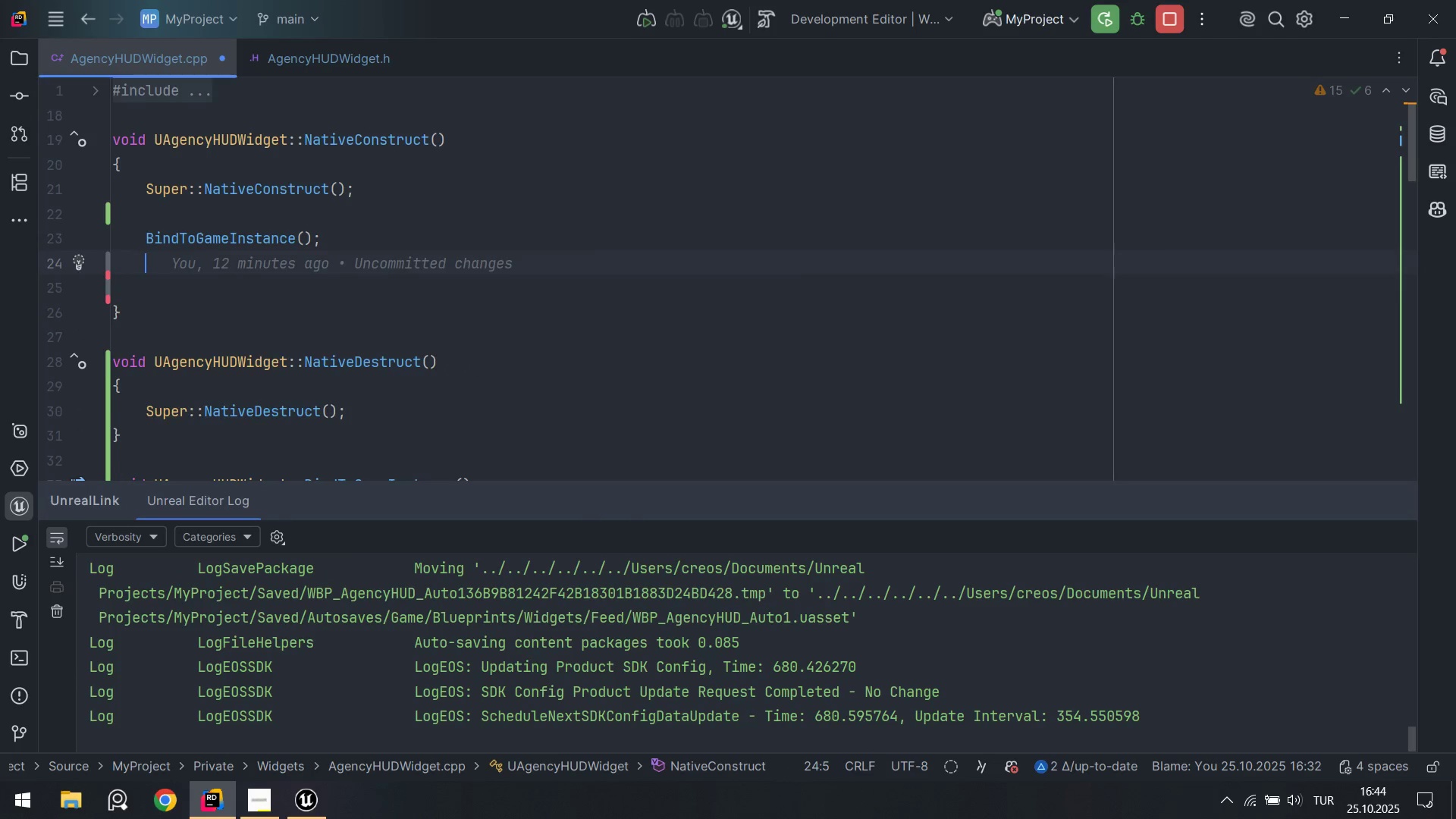 
key(Enter)
 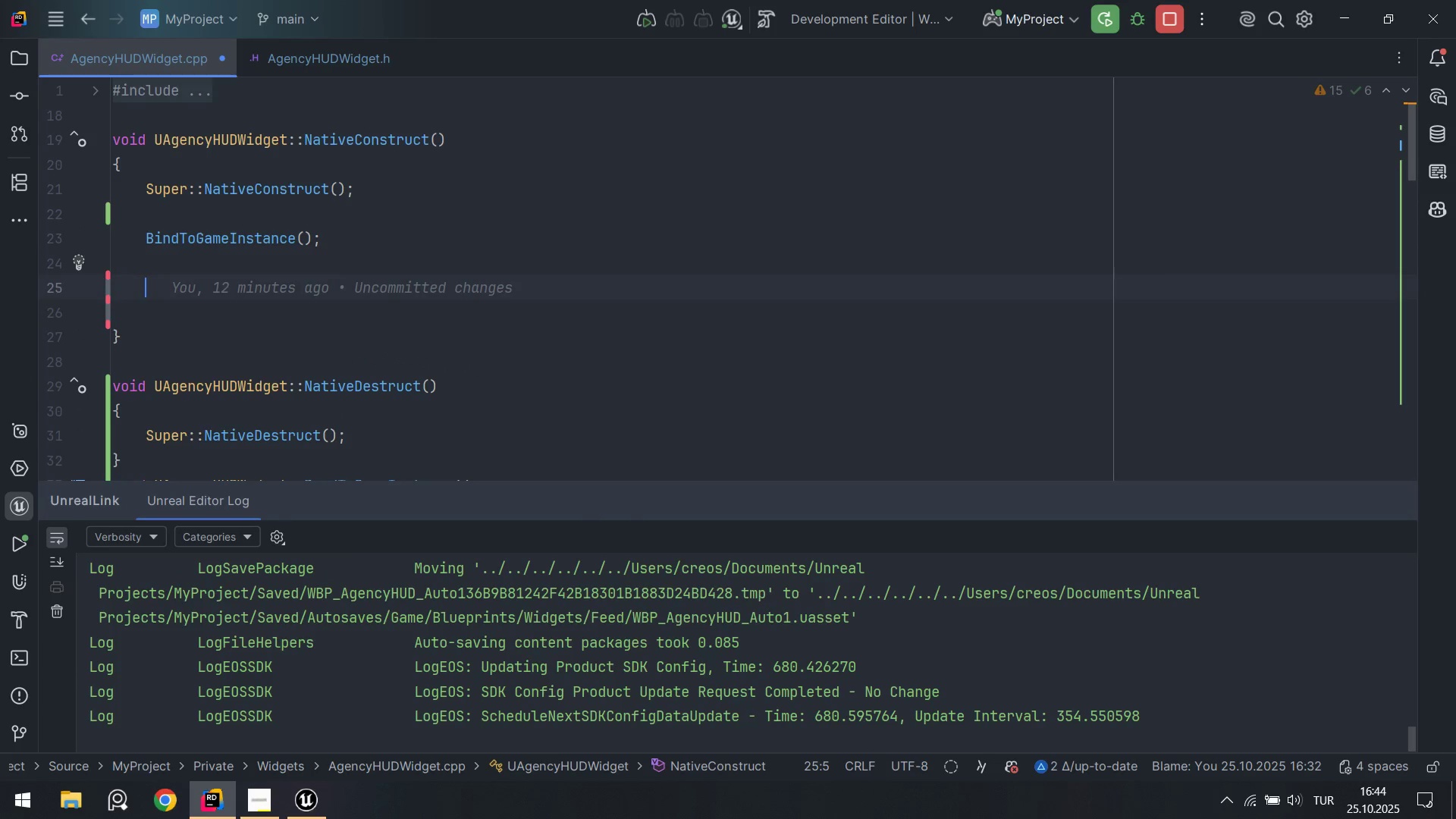 
type('f *TapB)
key(Tab)
 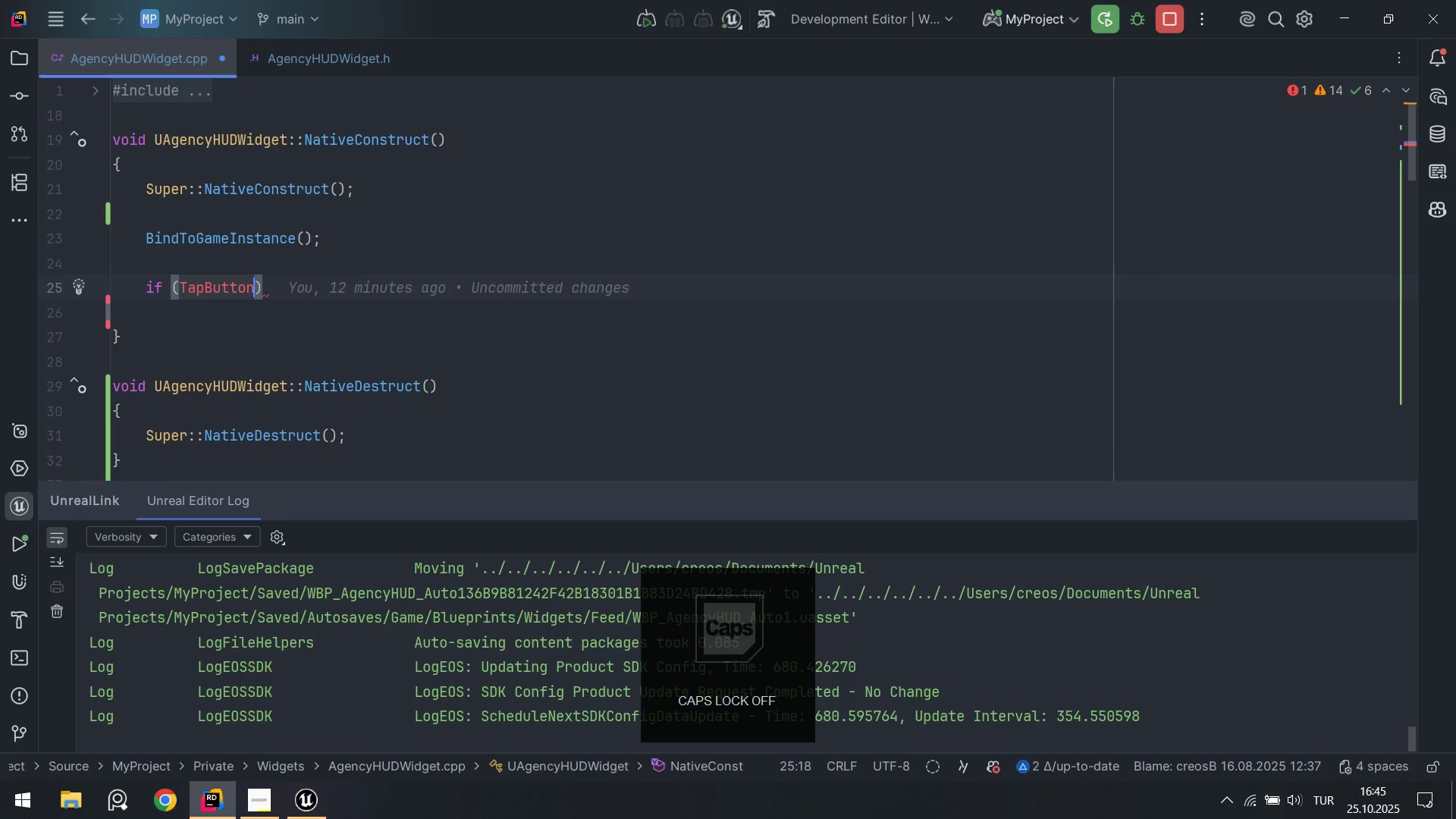 
key(ArrowRight)
 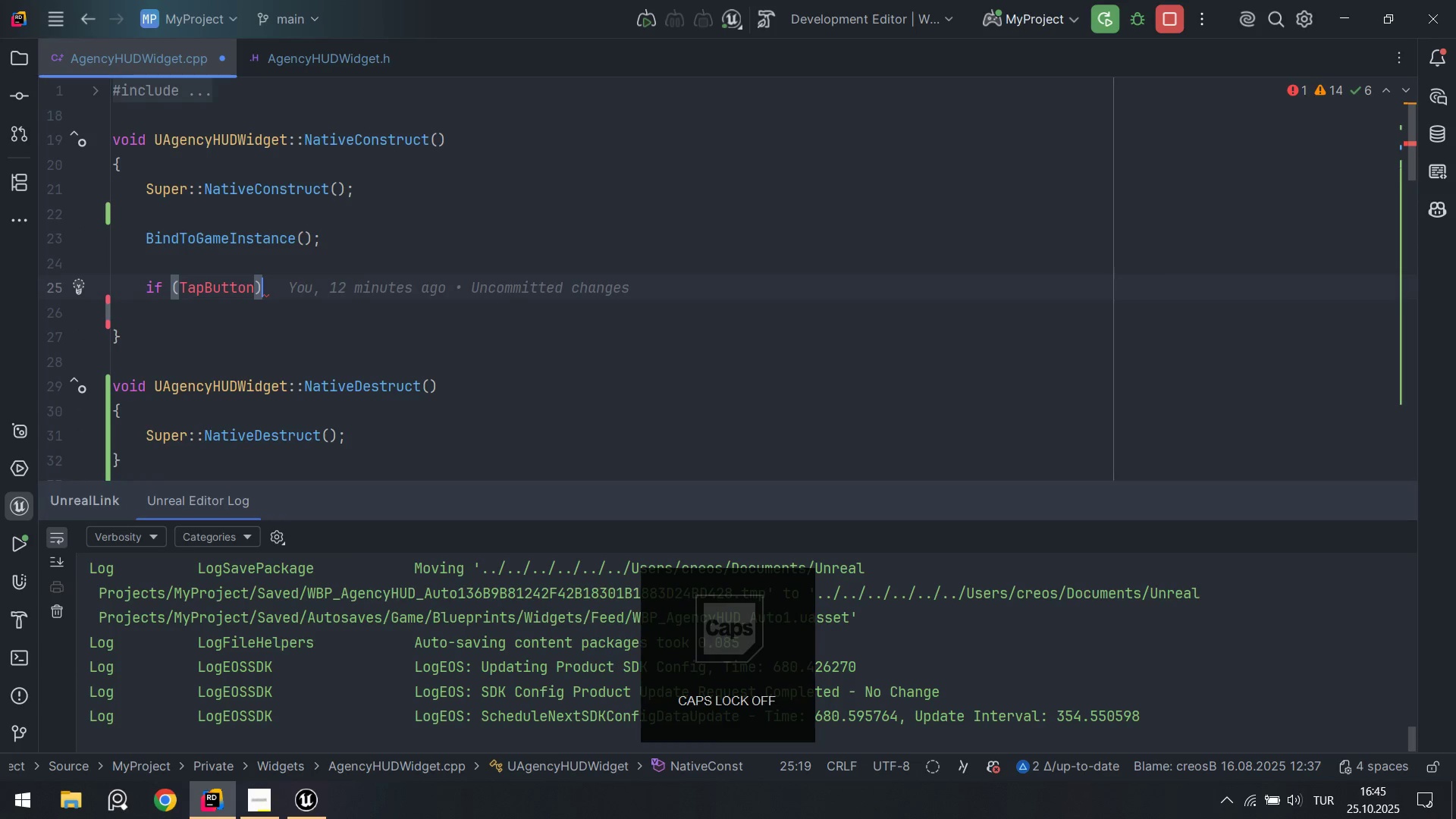 
key(Alt+Control+AltRight)
 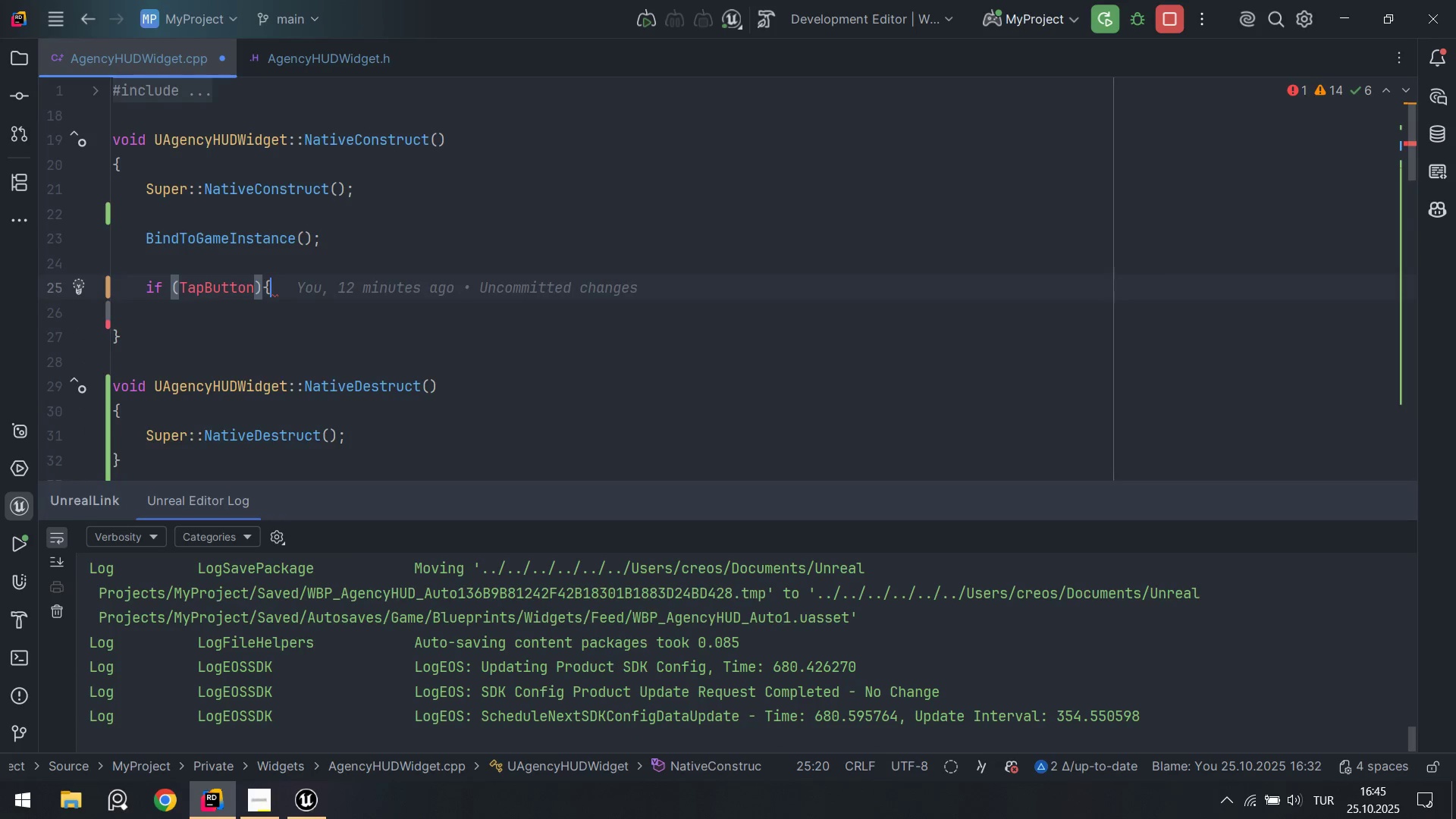 
key(Control+ControlLeft)
 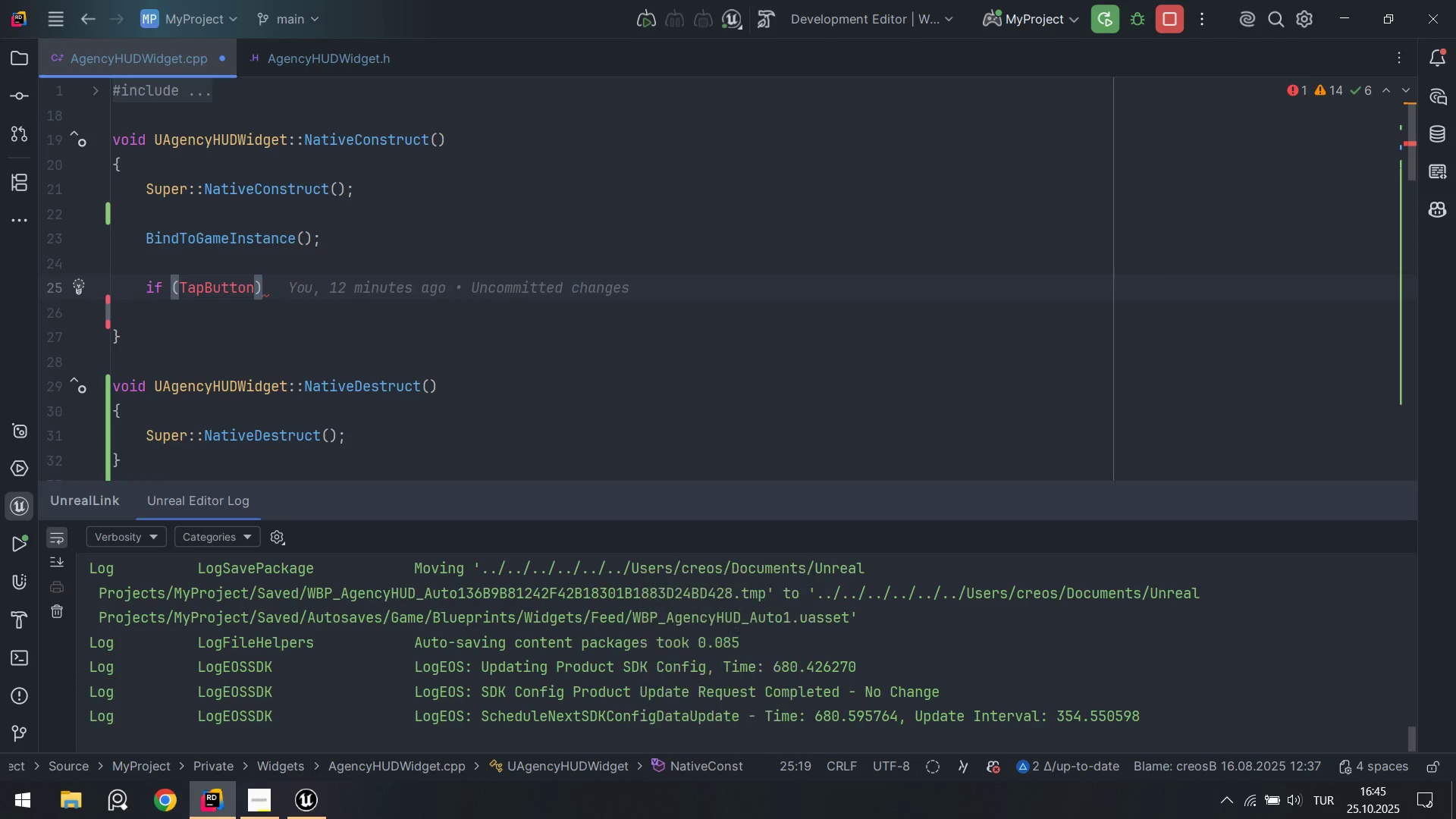 
key(Alt+Control+7)
 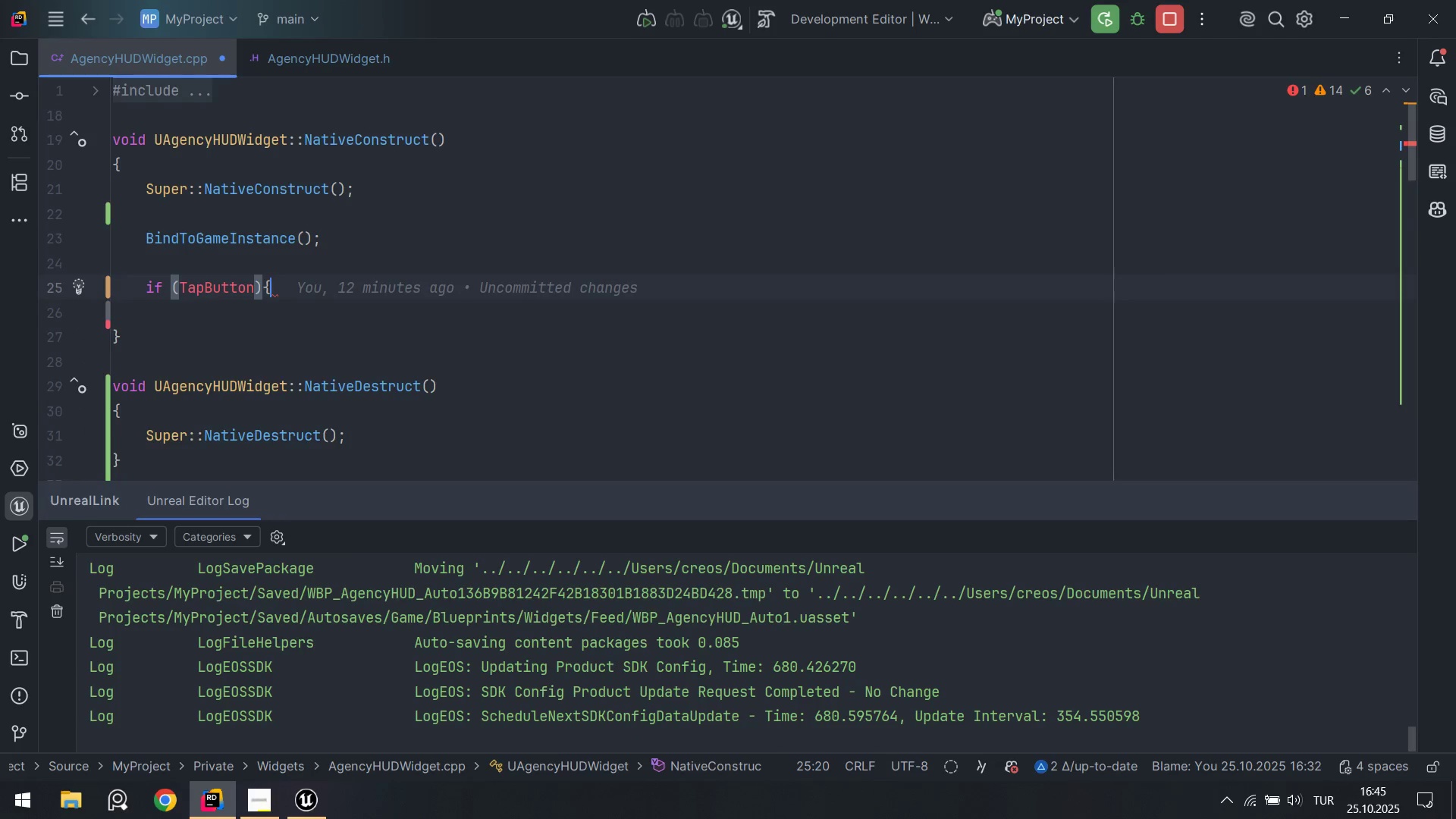 
key(Enter)
 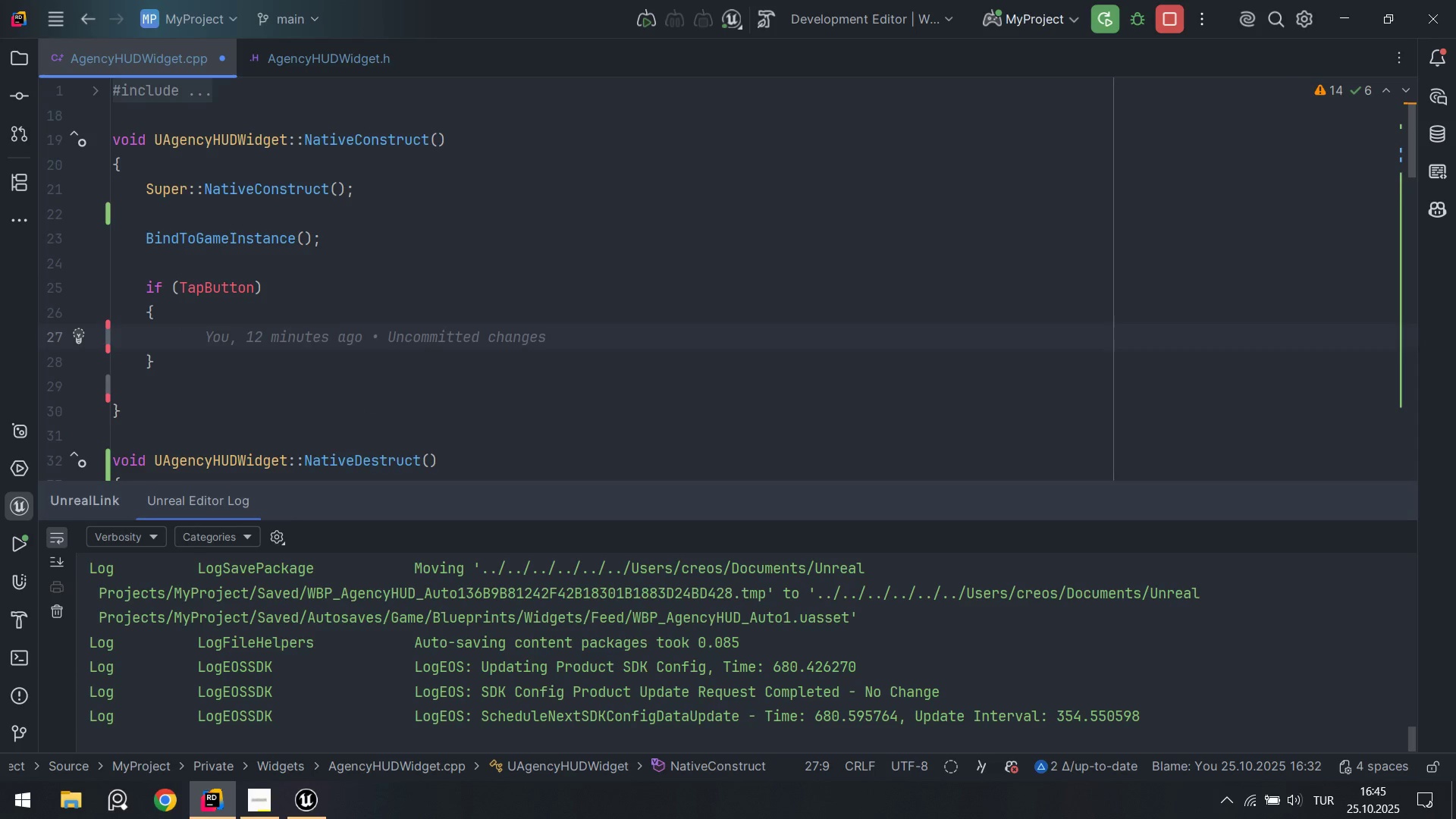 
type(TapB)
key(Tab)
type(.a)
key(Backspace)
type(oncl')
 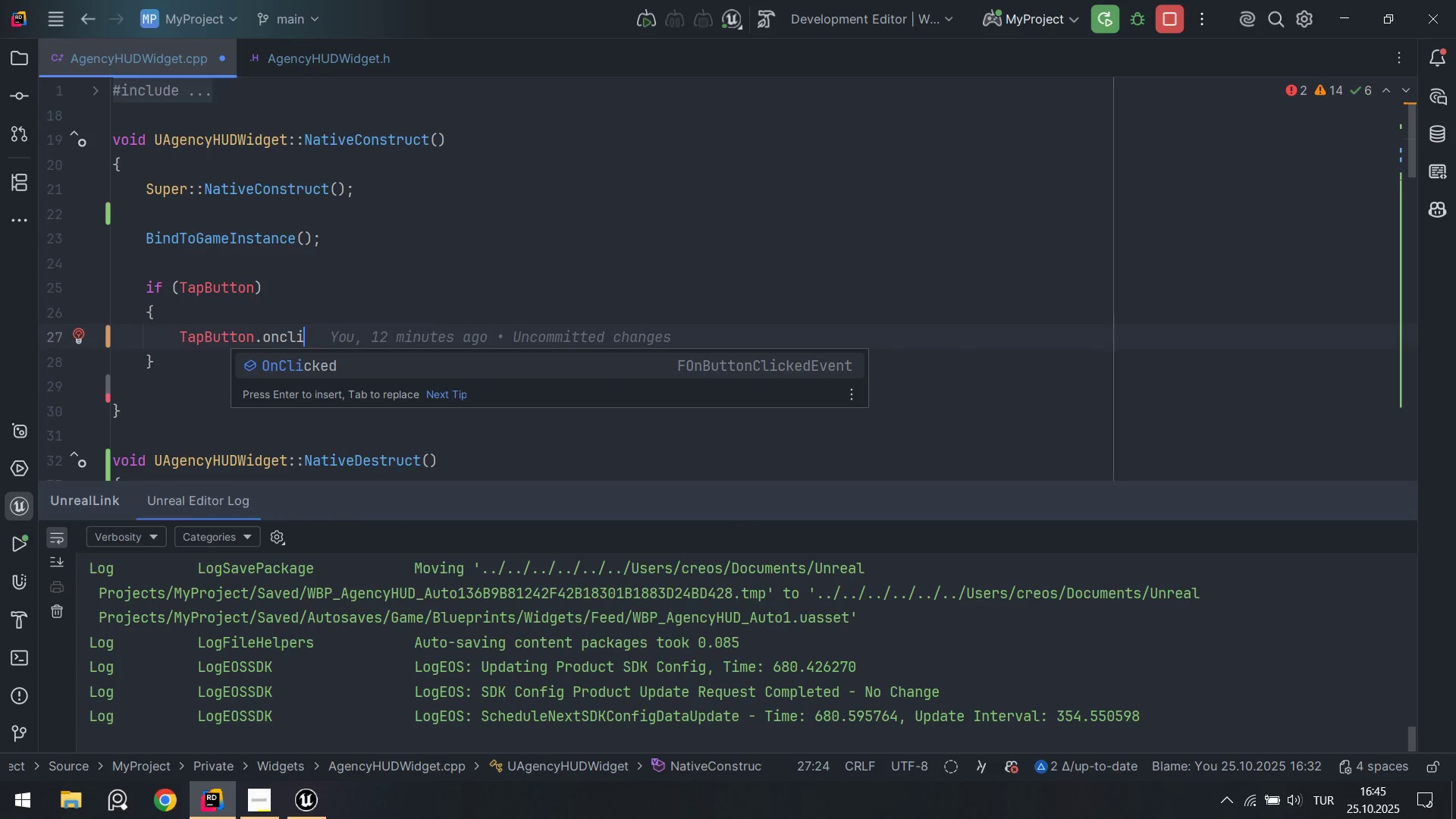 
key(Enter)
 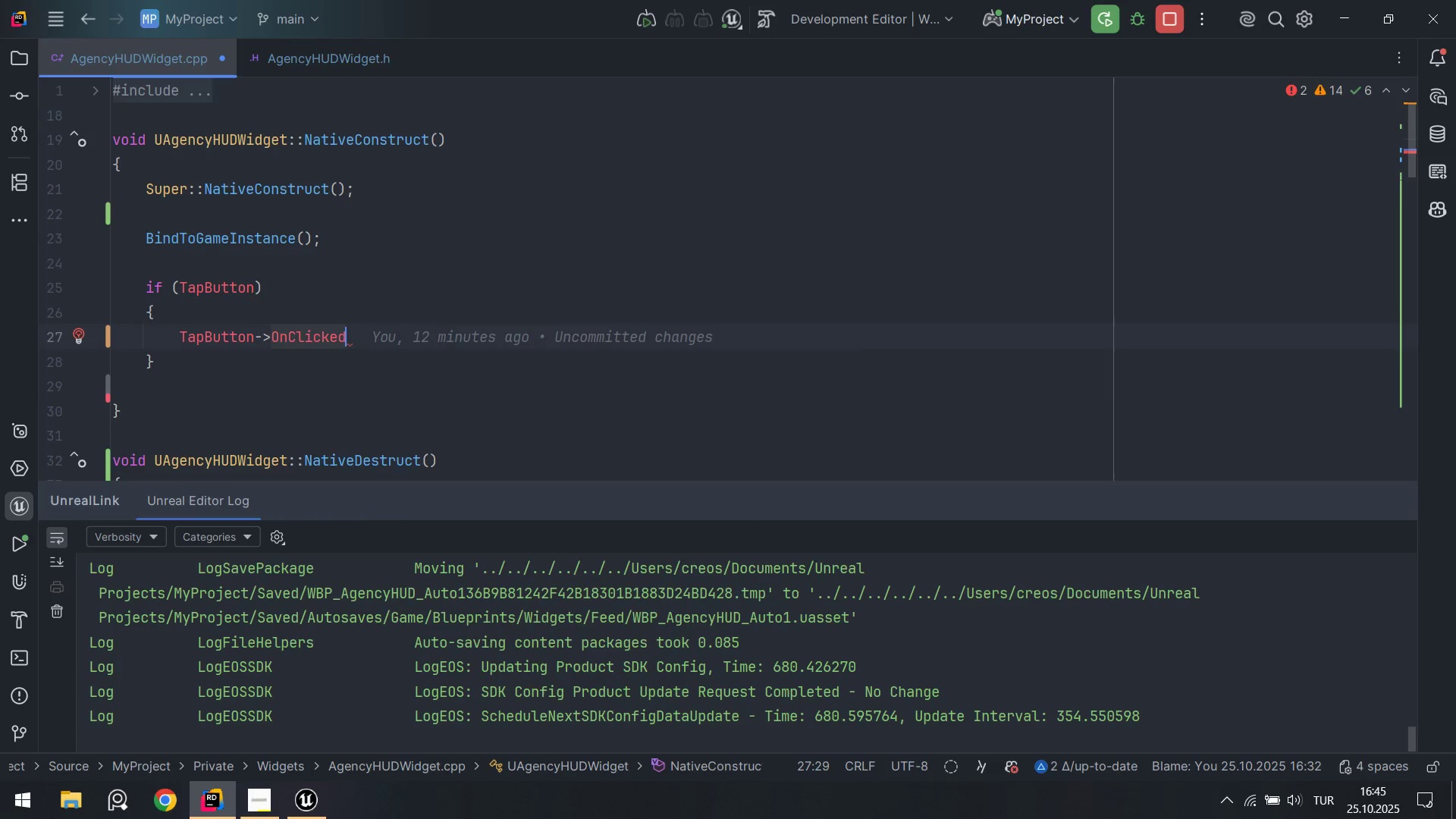 
type(.addd)
 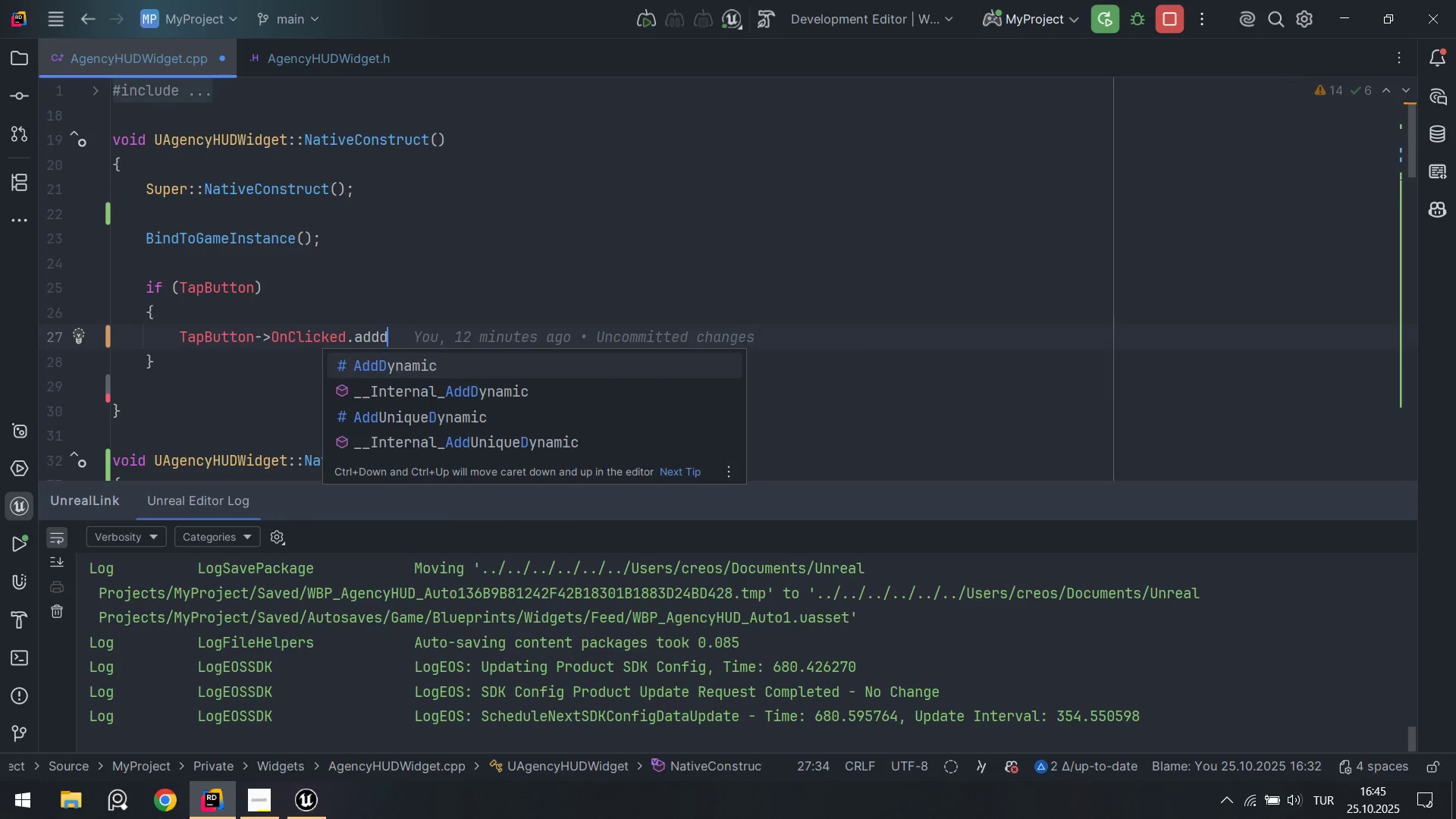 
key(Enter)
 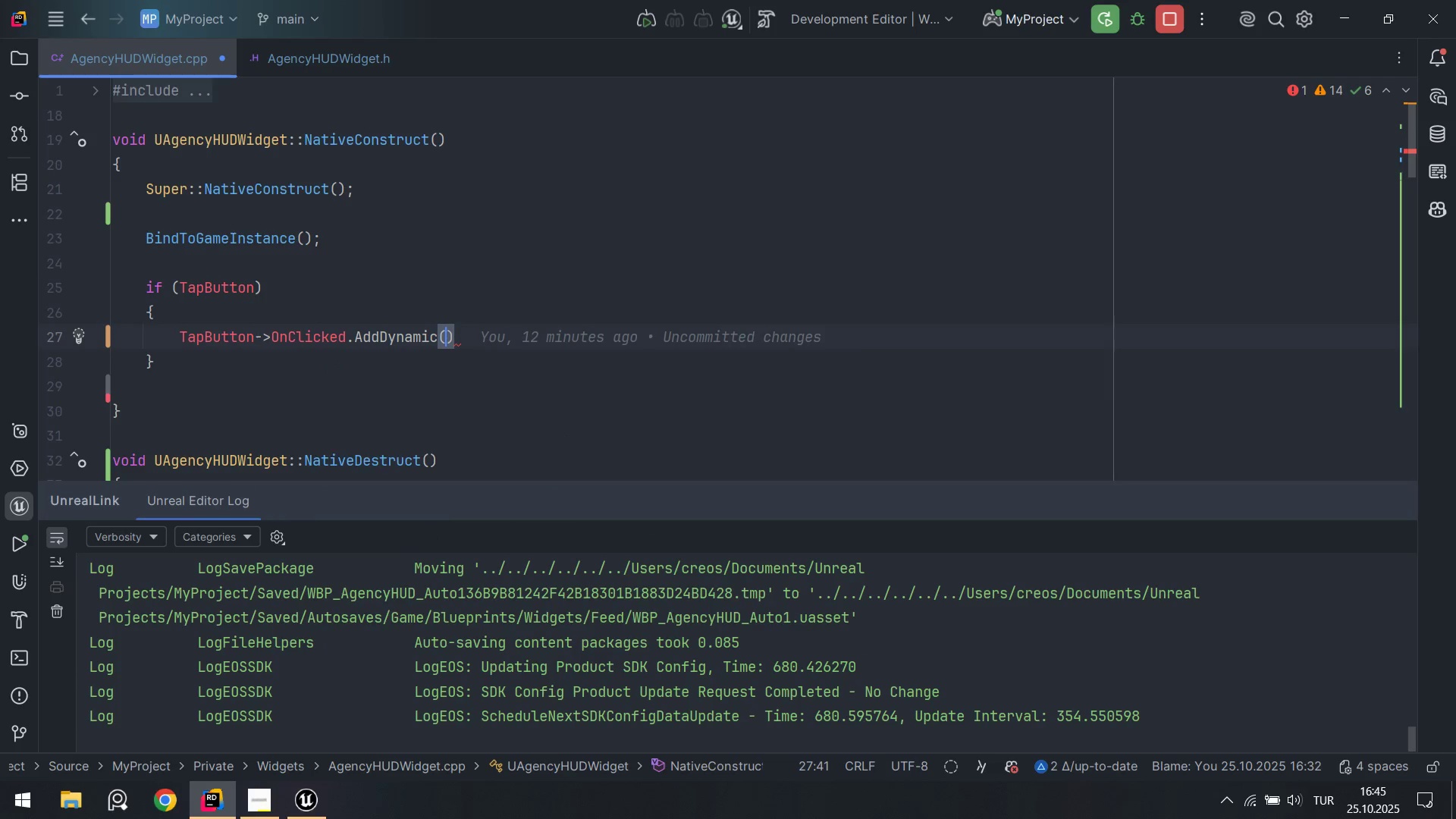 
type(th's. ^ )
key(Backspace)
type(AG)
key(Backspace)
type(A)
key(Backspace)
key(Backspace)
type(UA)
 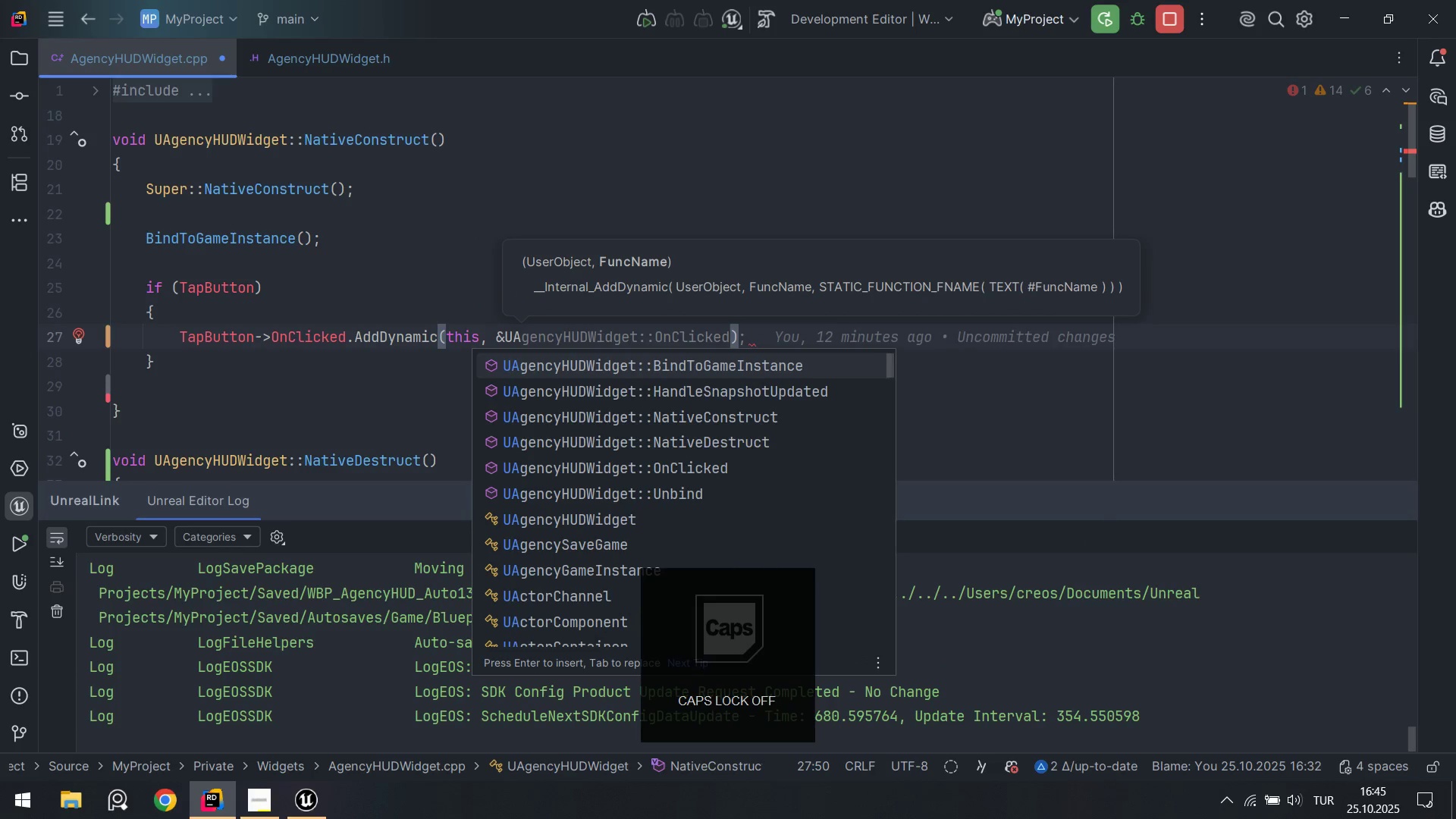 
key(Enter)
 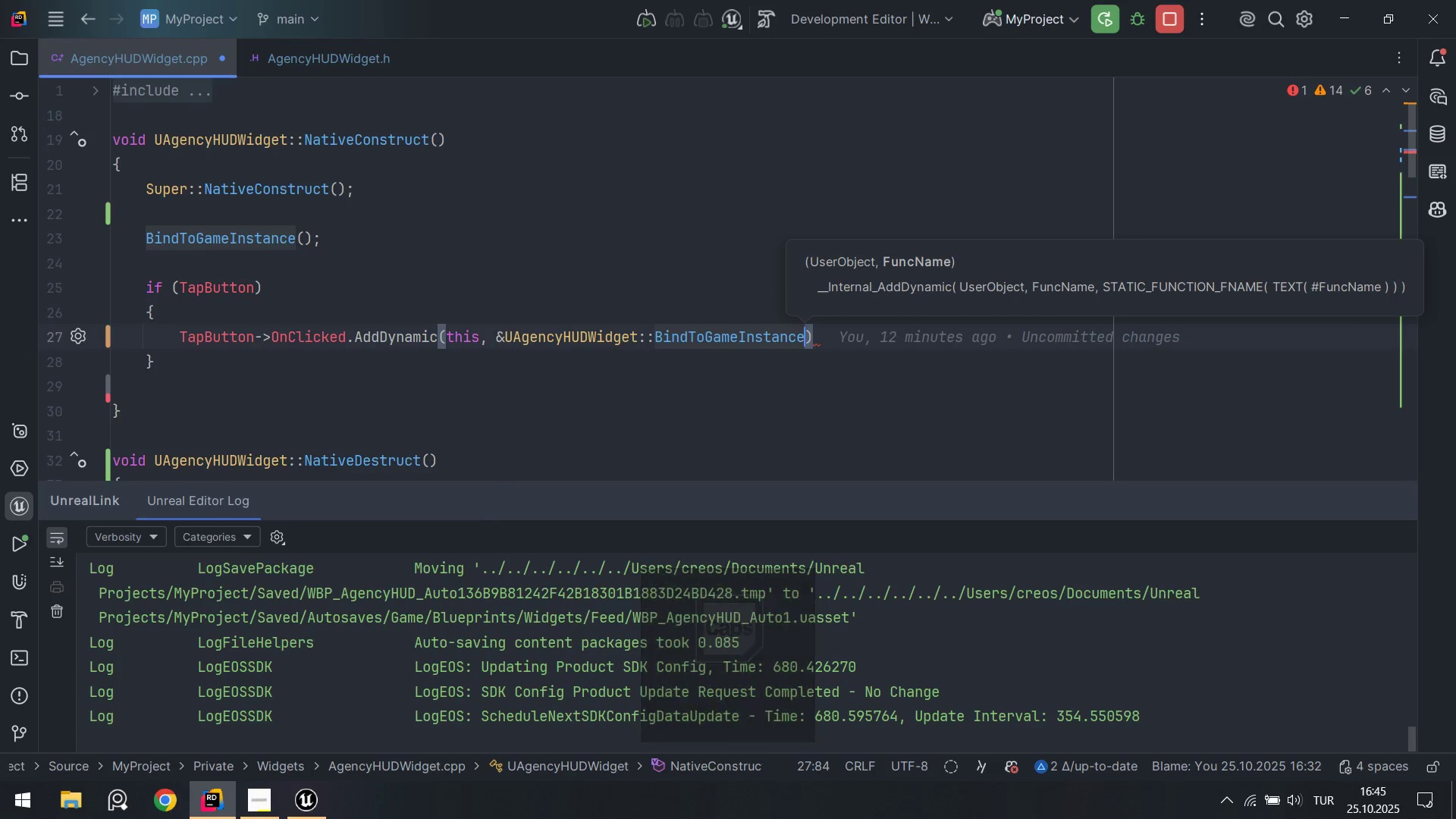 
hold_key(key=Backspace, duration=0.75)
 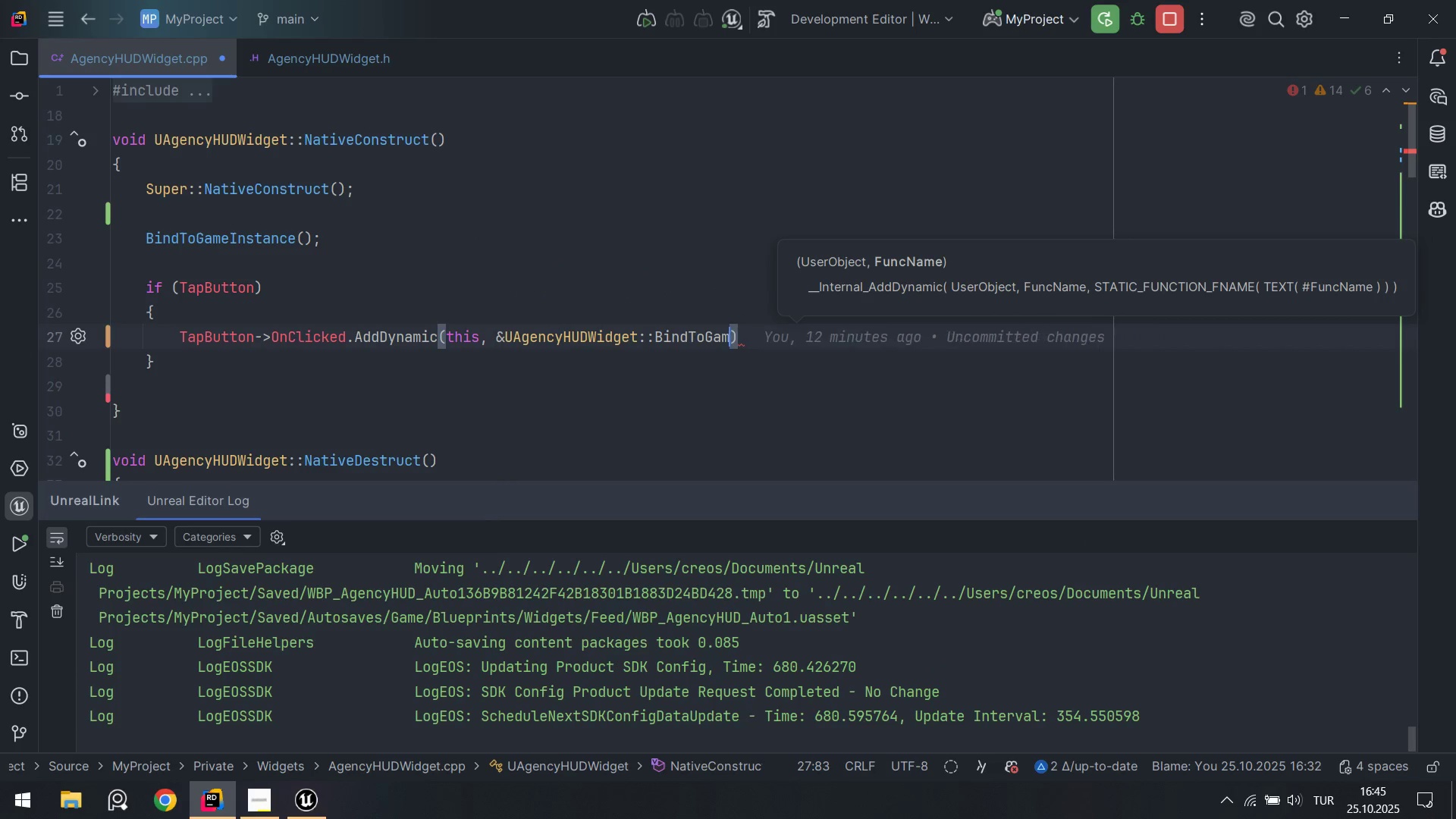 
key(Backspace)
 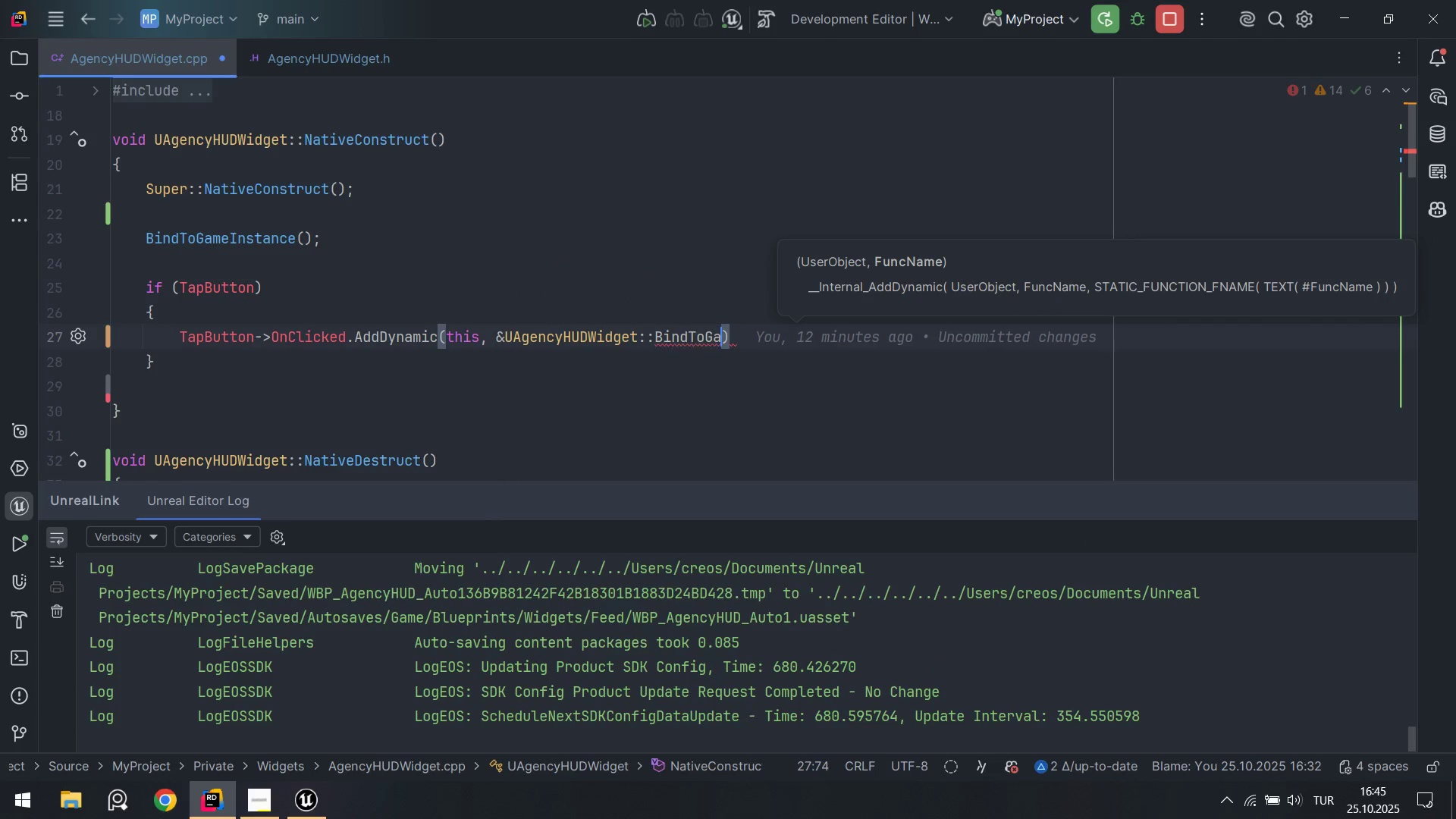 
key(Backspace)
 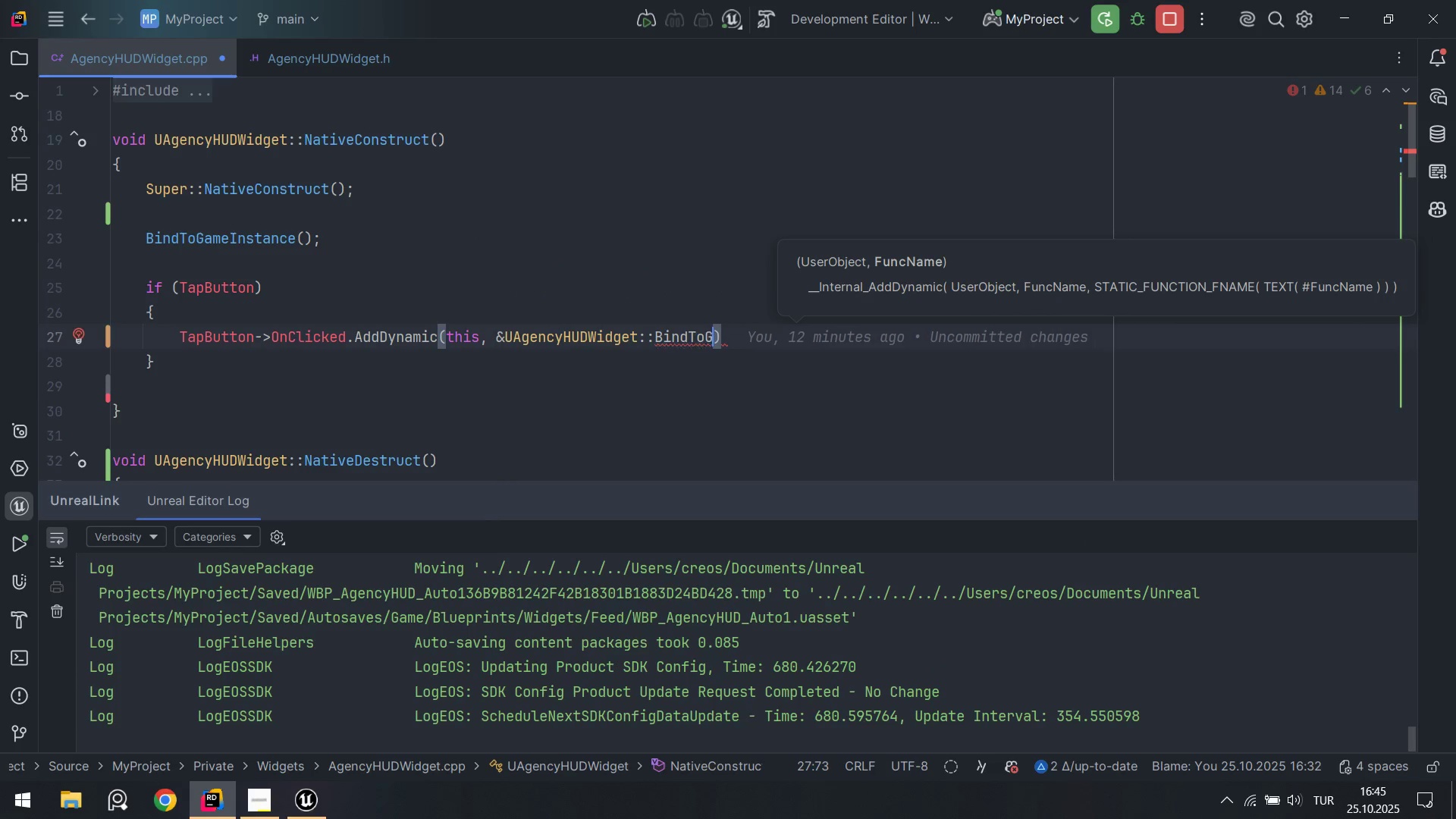 
key(Backspace)
 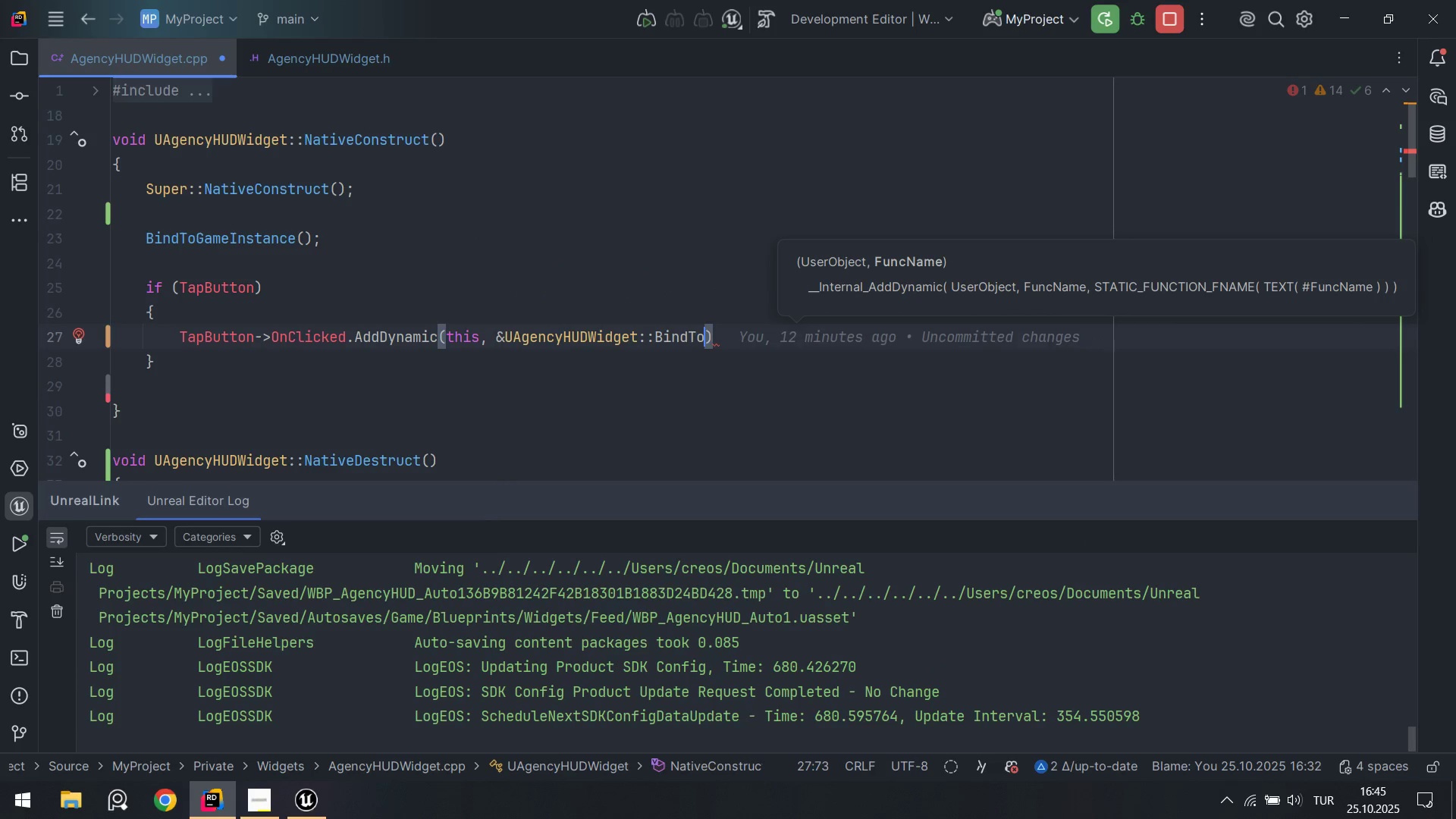 
key(Backspace)
 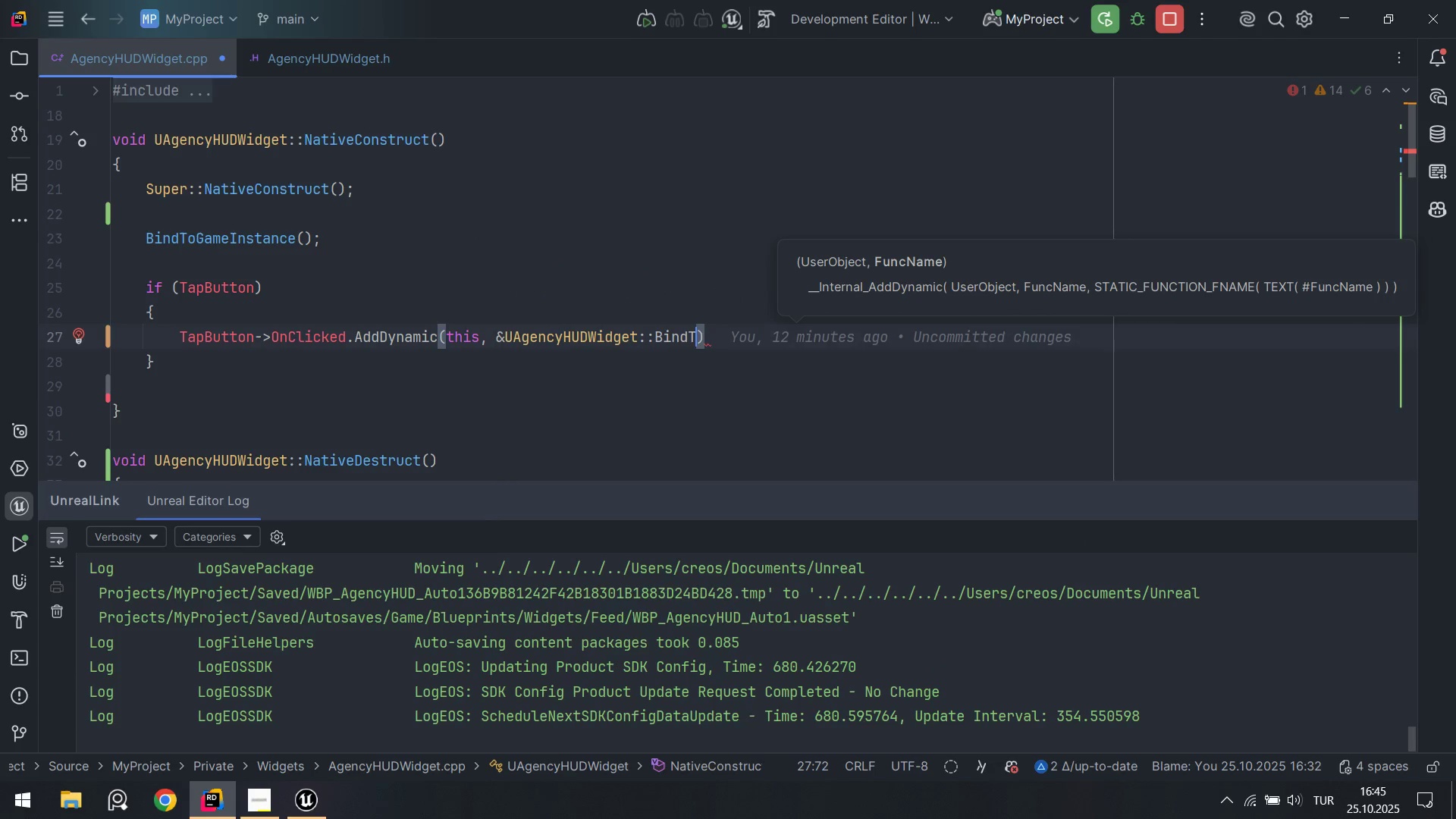 
key(Backspace)
 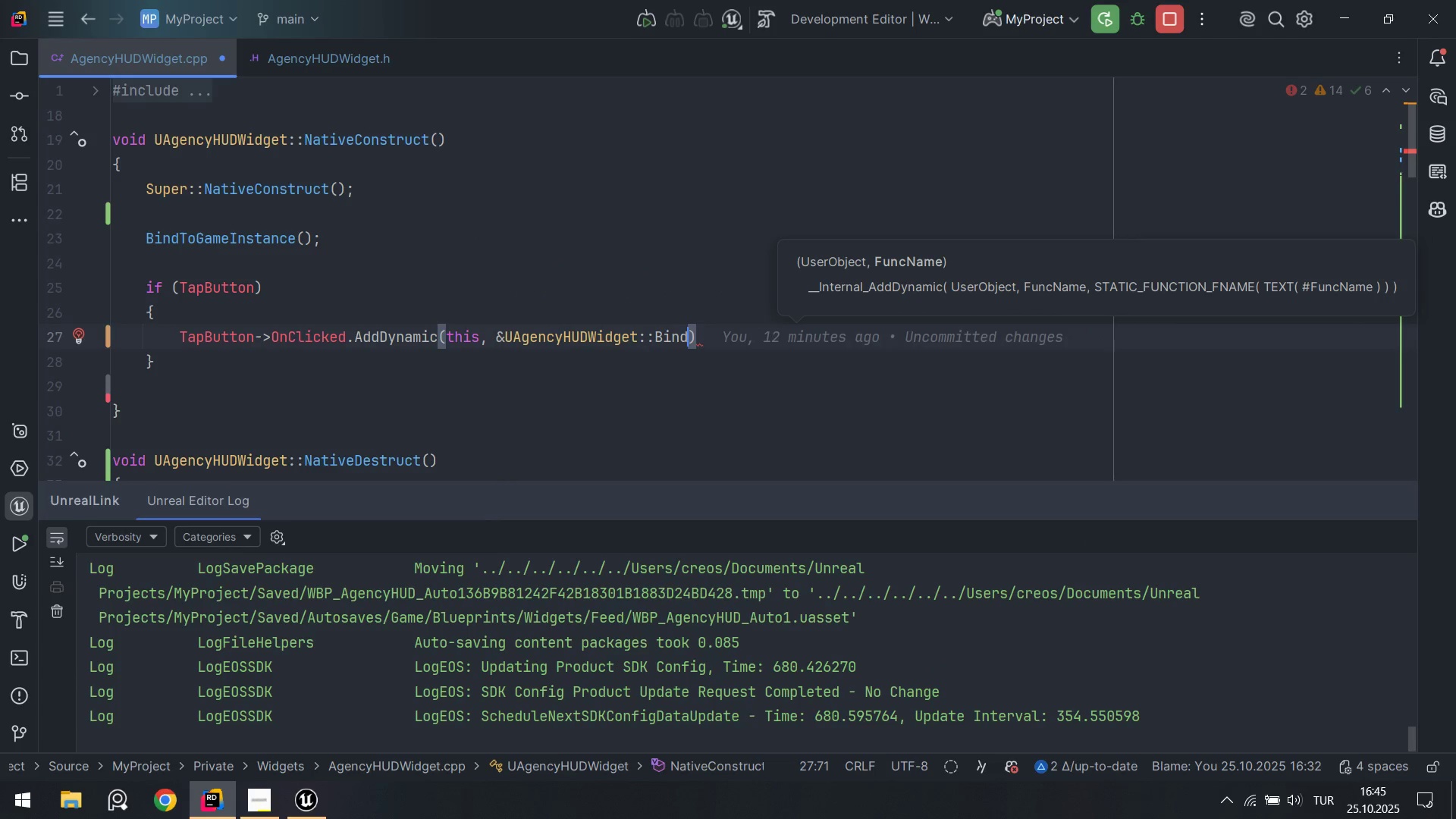 
key(Backspace)
 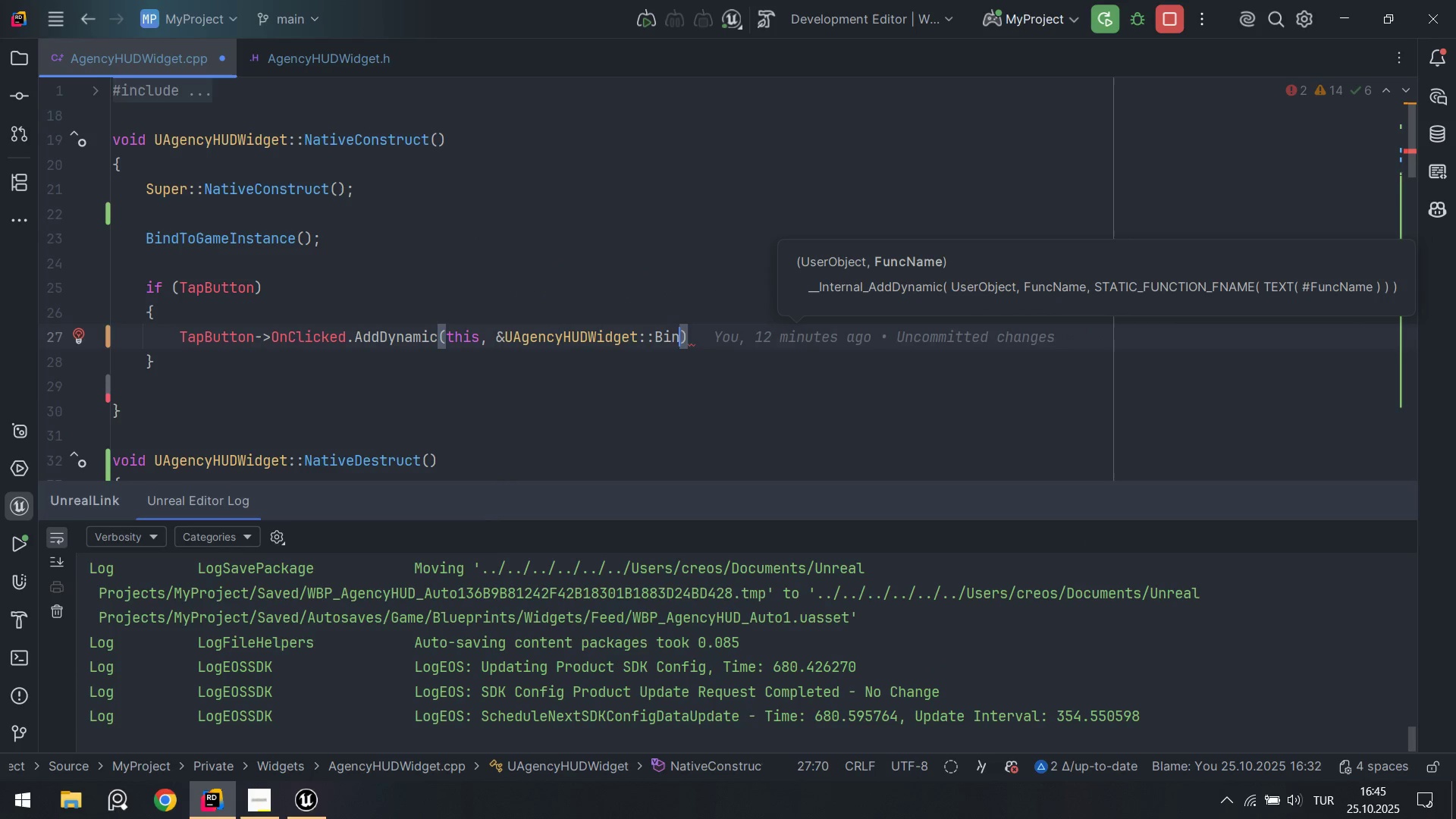 
key(Backspace)
 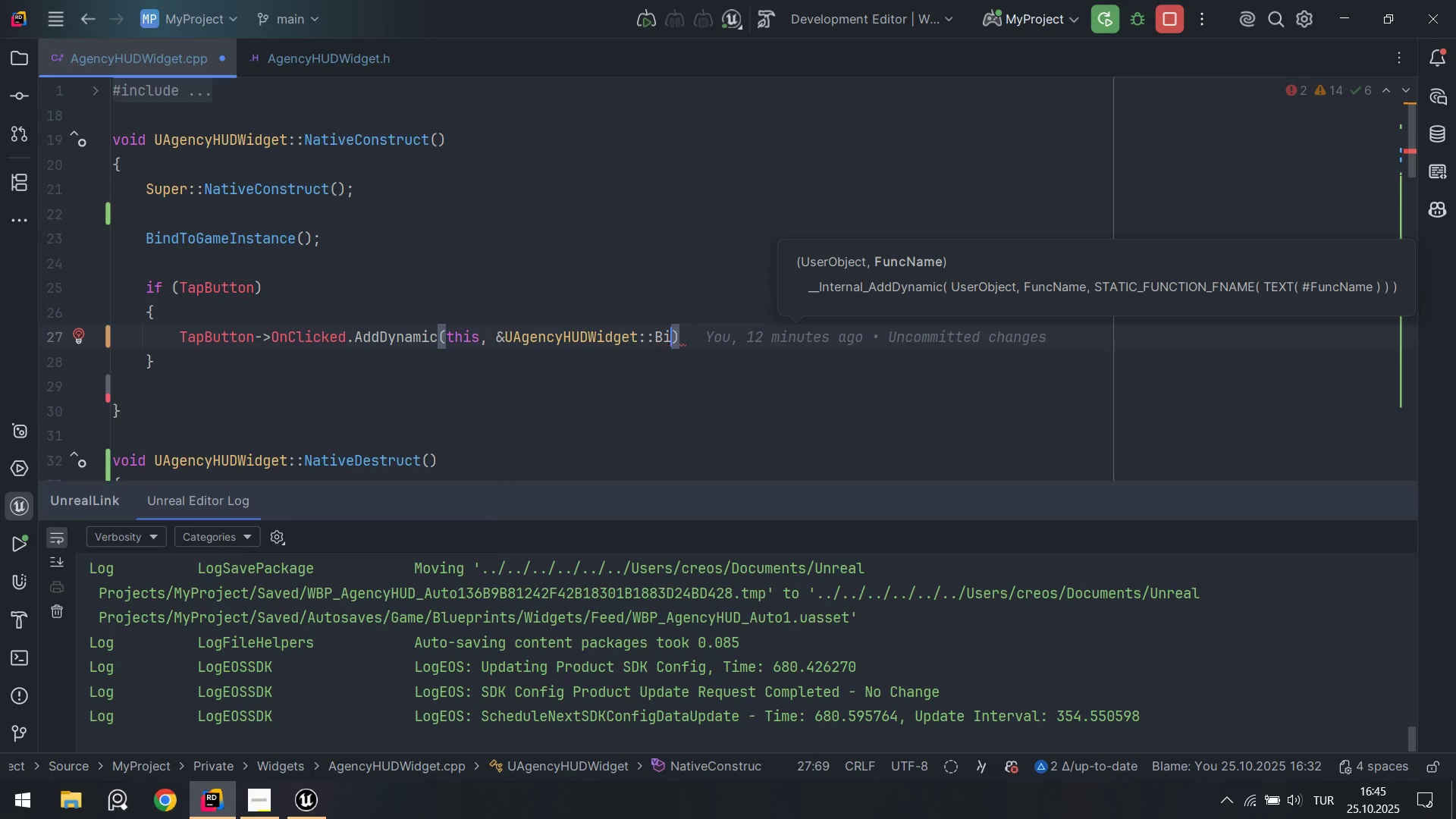 
key(Backspace)
 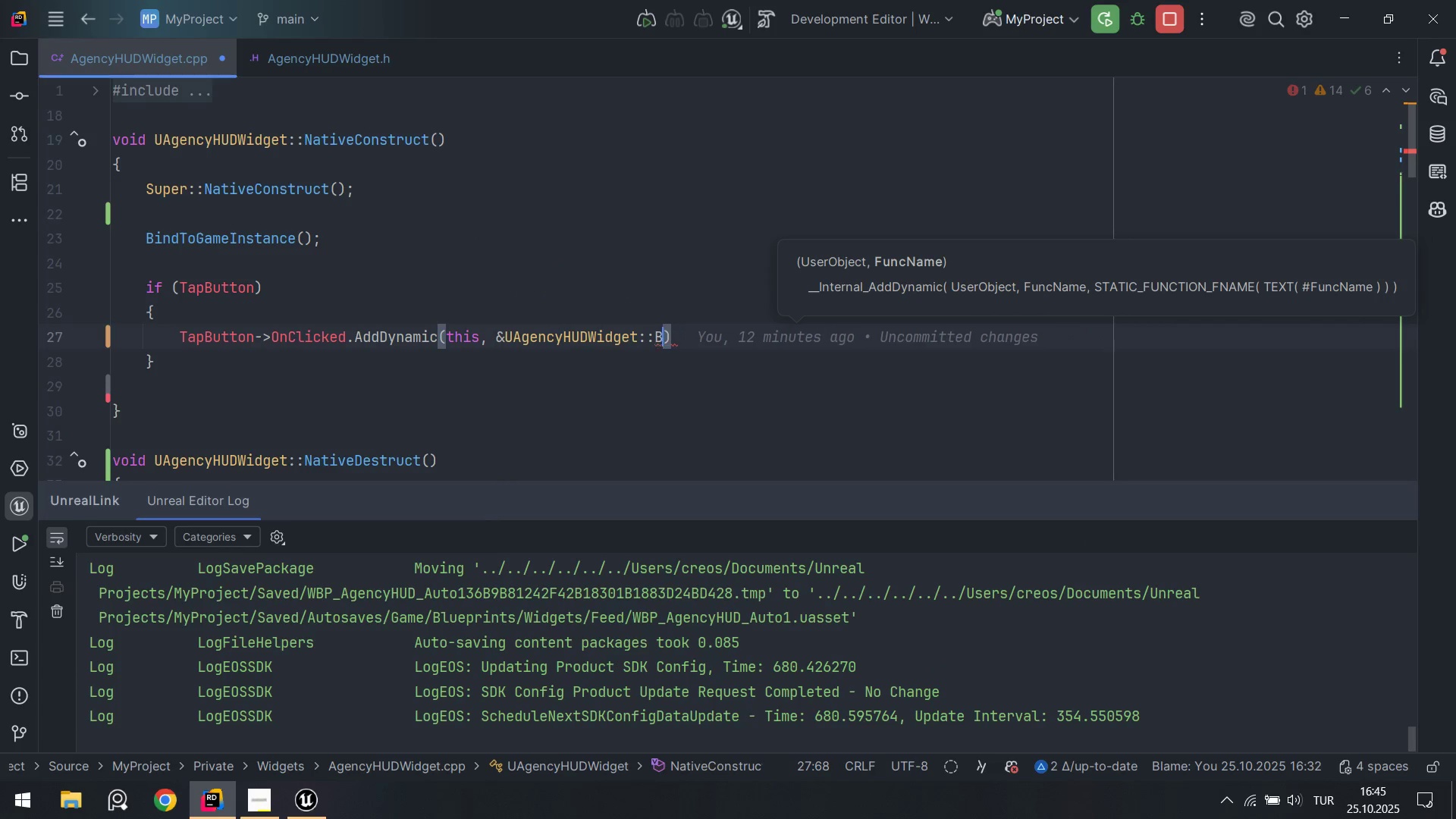 
key(Backspace)
 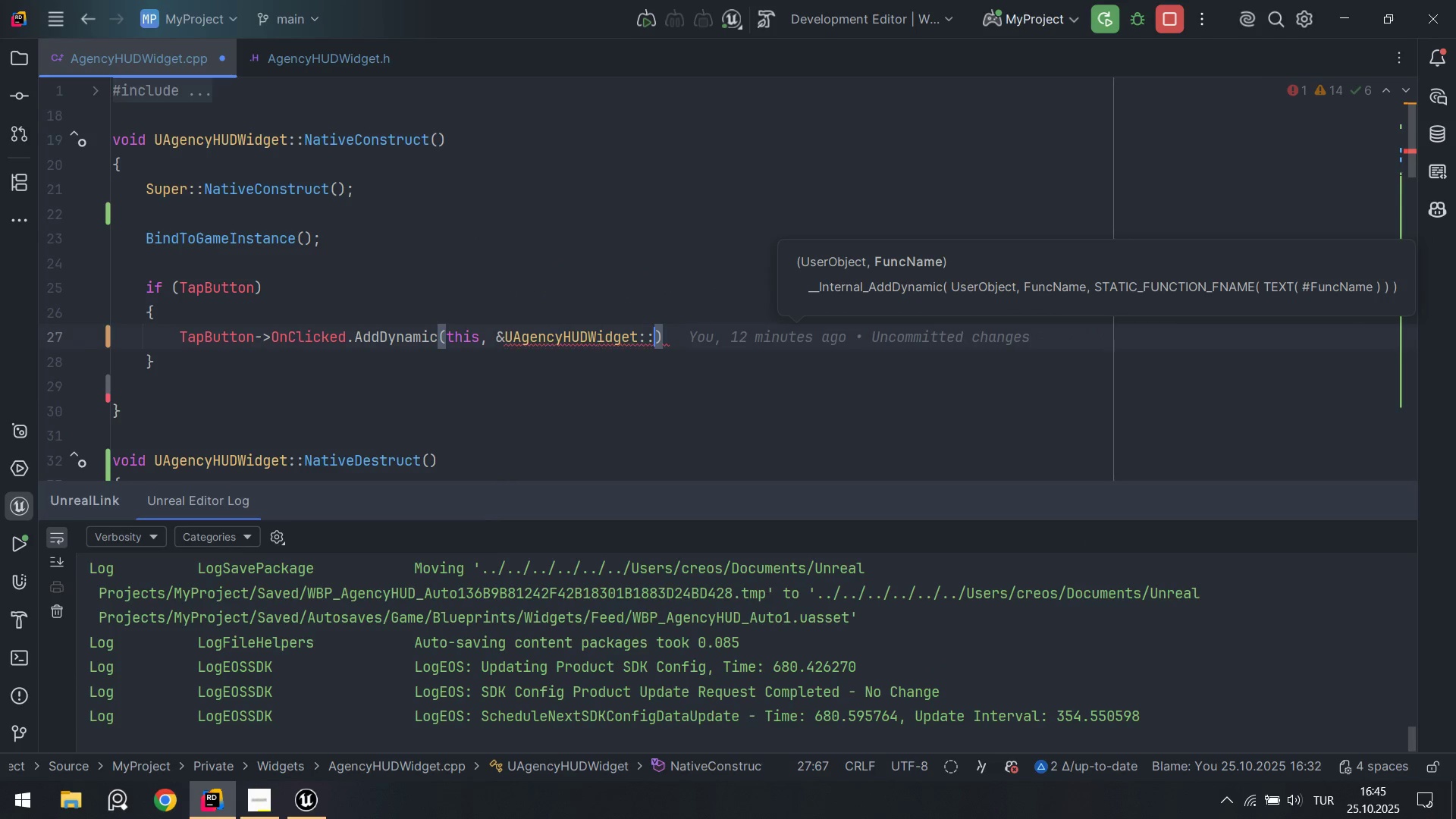 
key(CapsLock)
 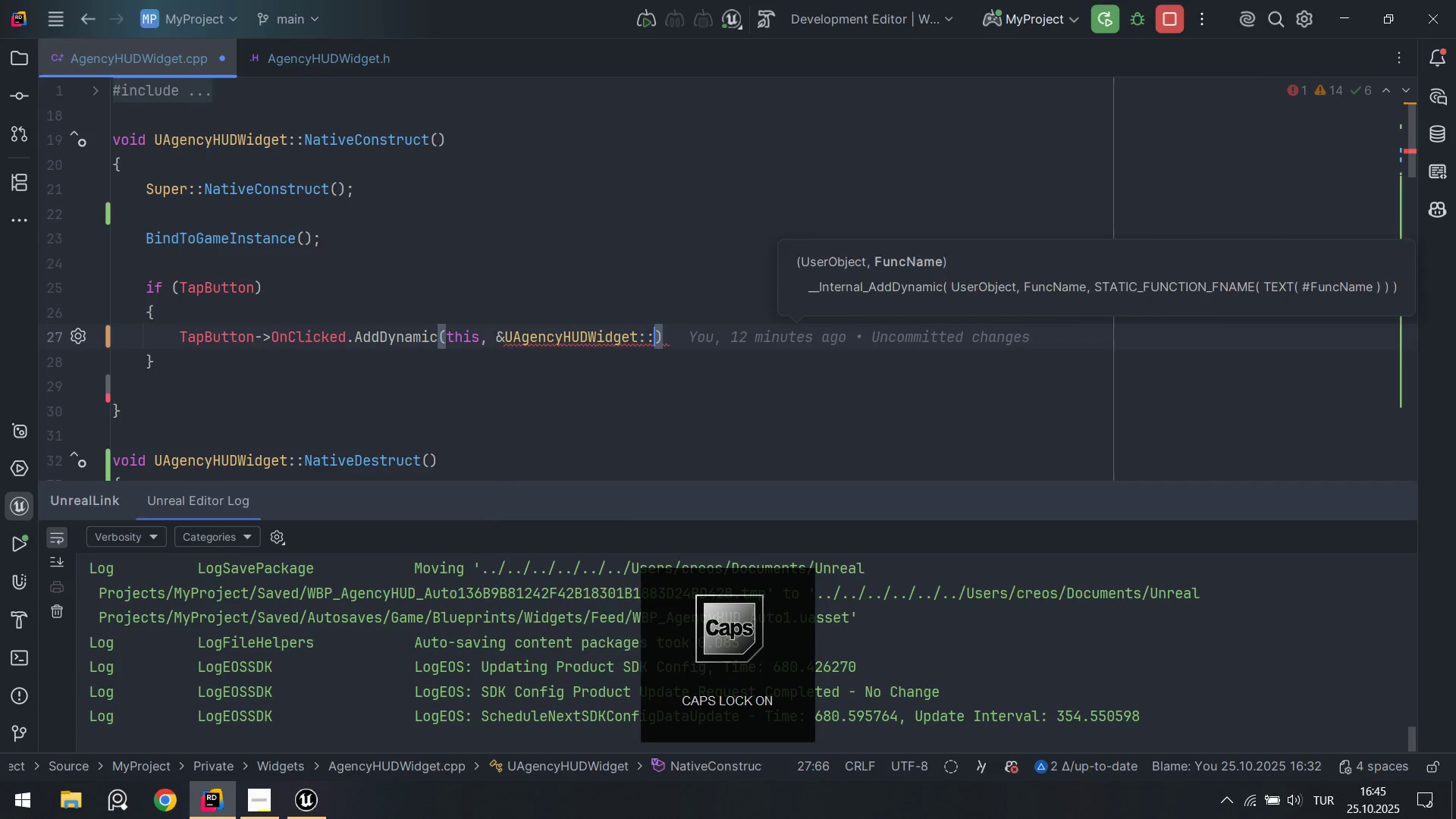 
key(O)
 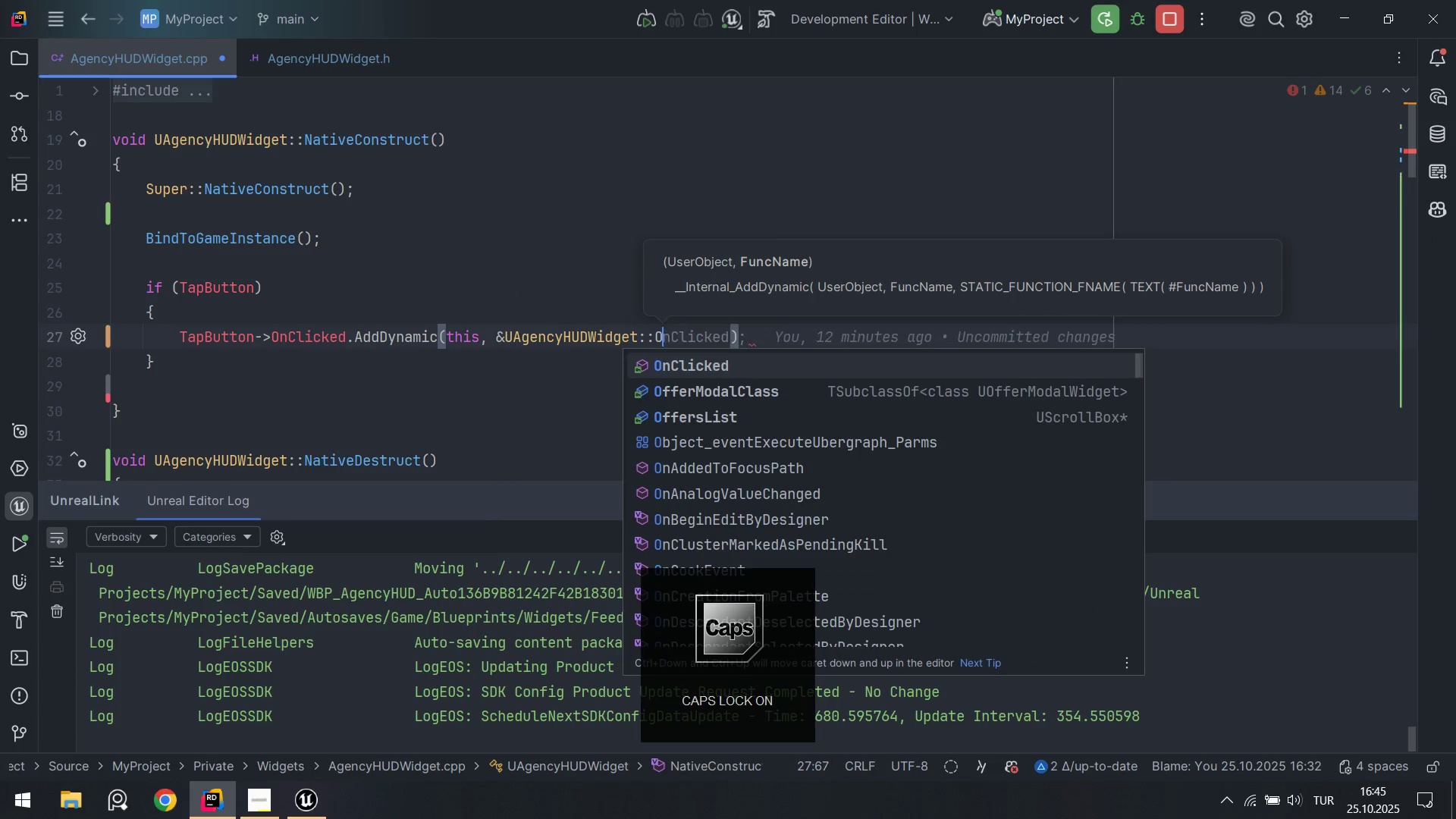 
key(CapsLock)
 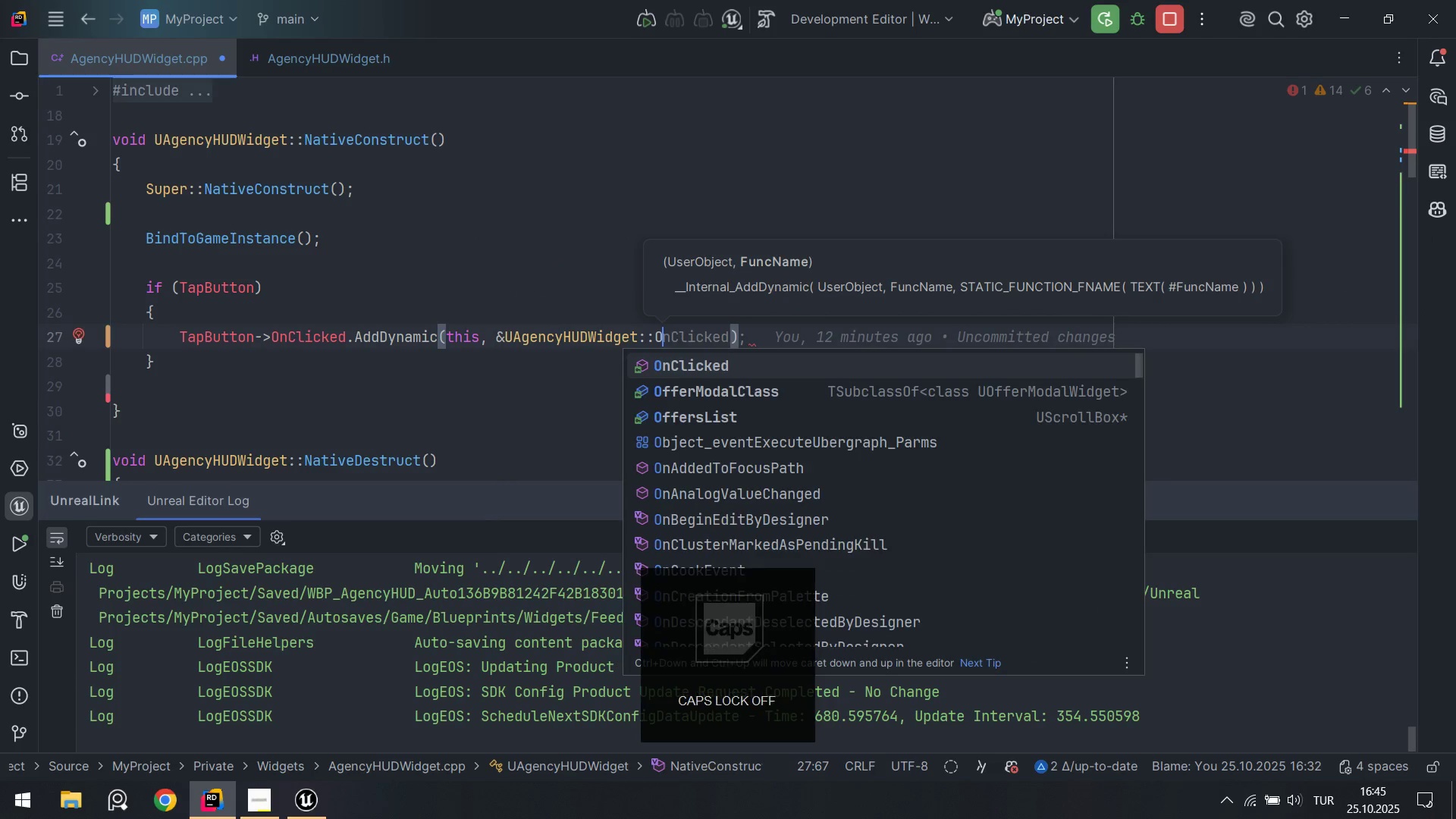 
key(N)
 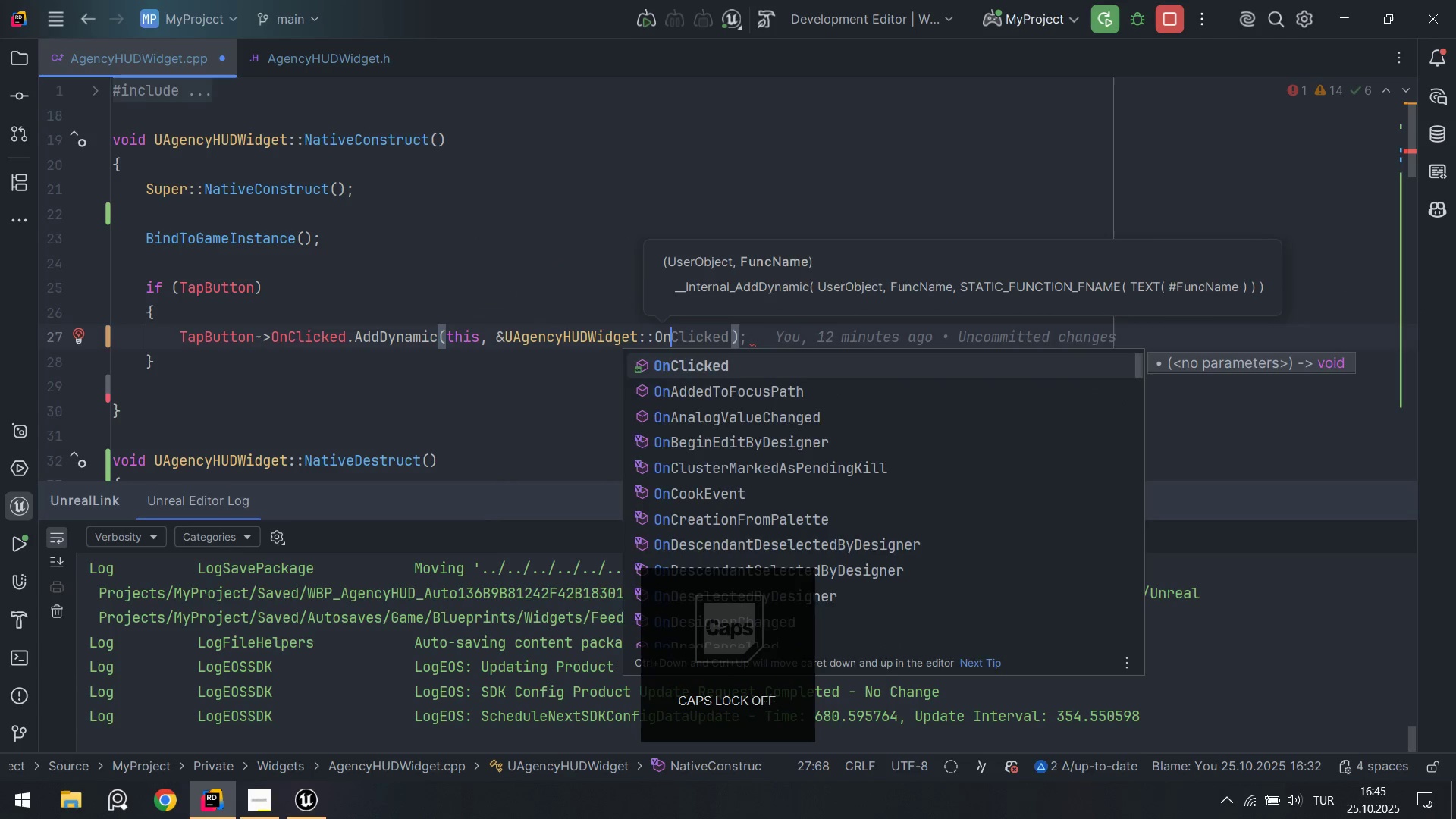 
key(Tab)
 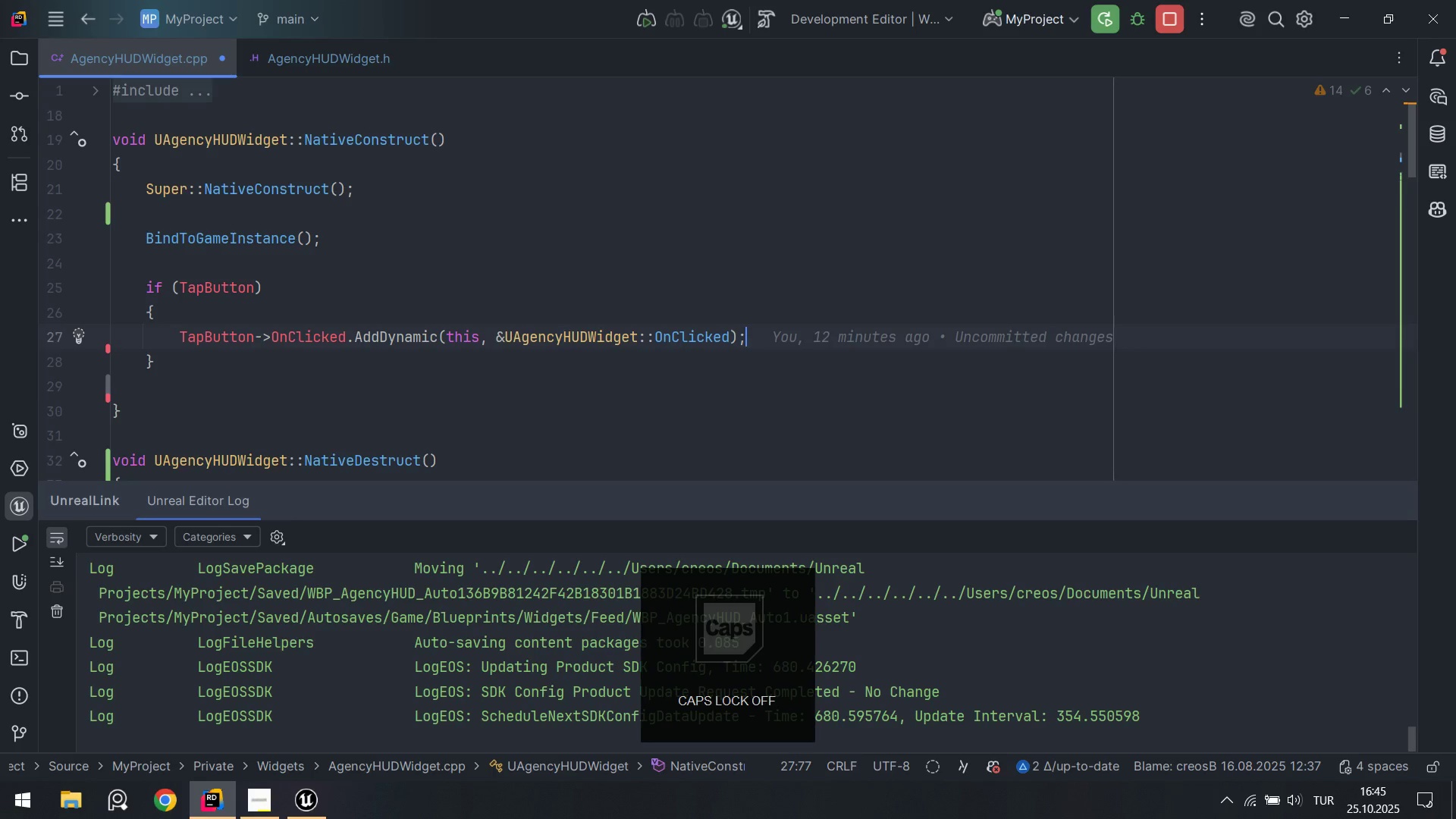 
key(Enter)
 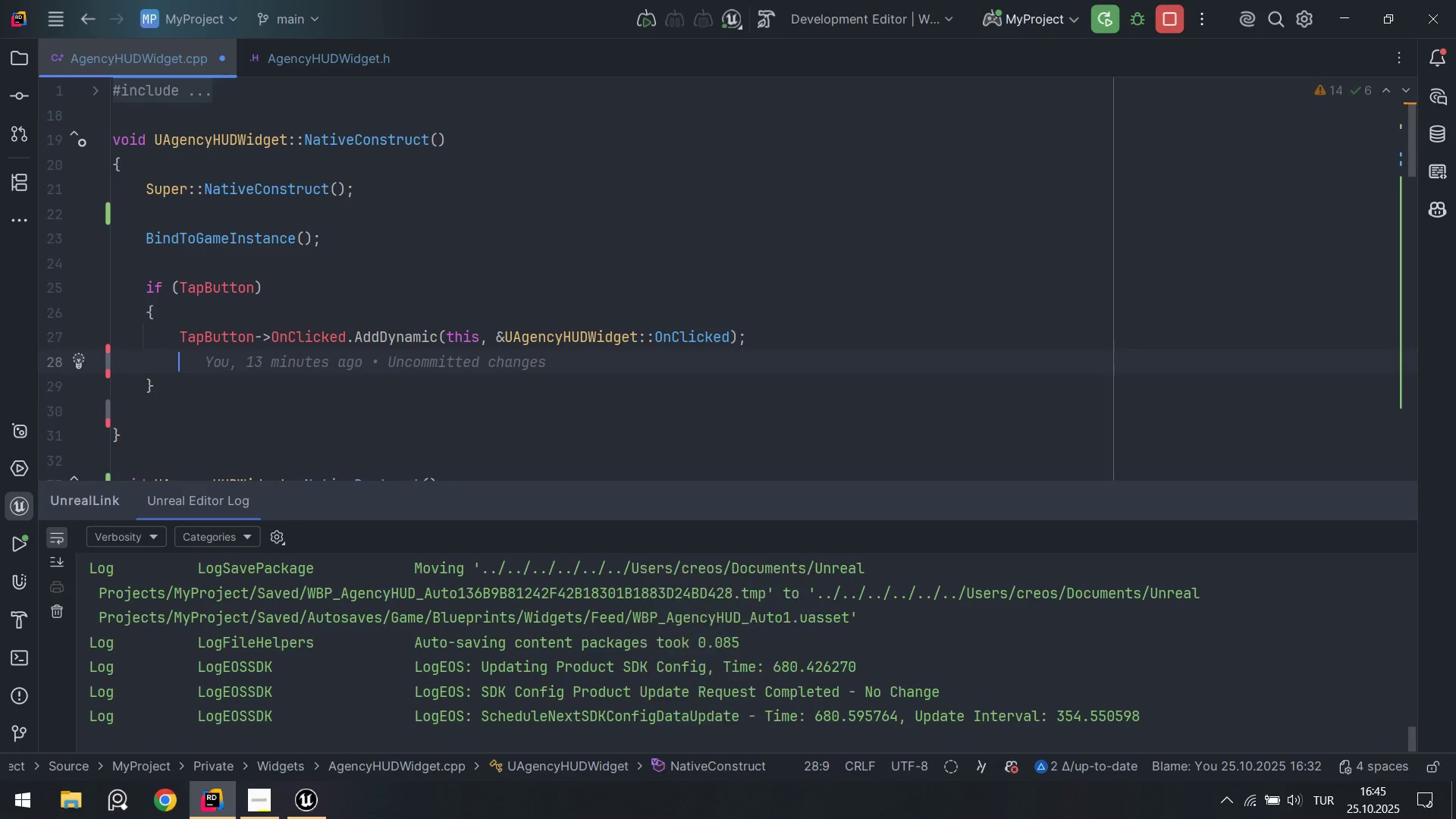 
key(Control+ControlLeft)
 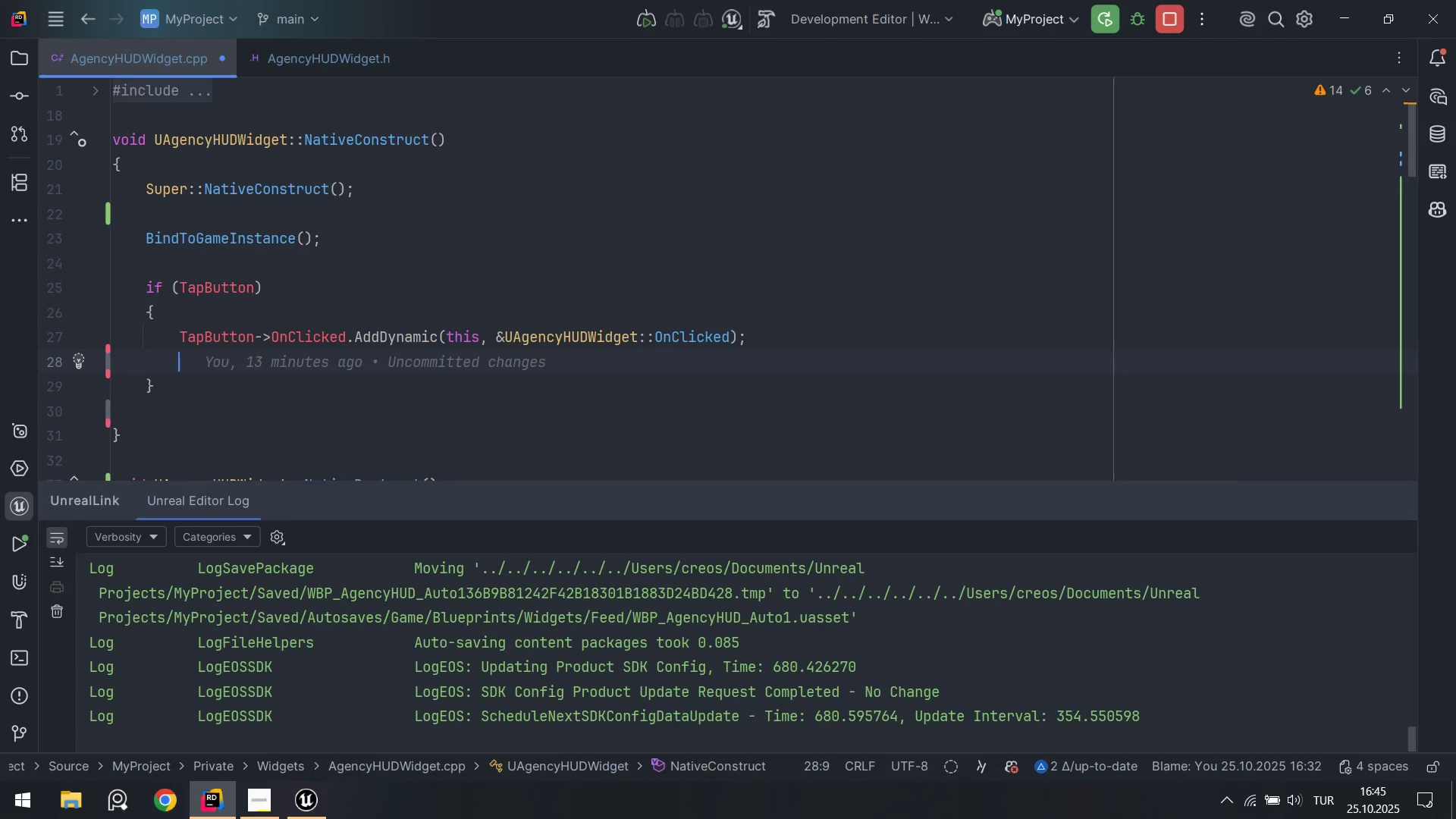 
key(Control+Z)
 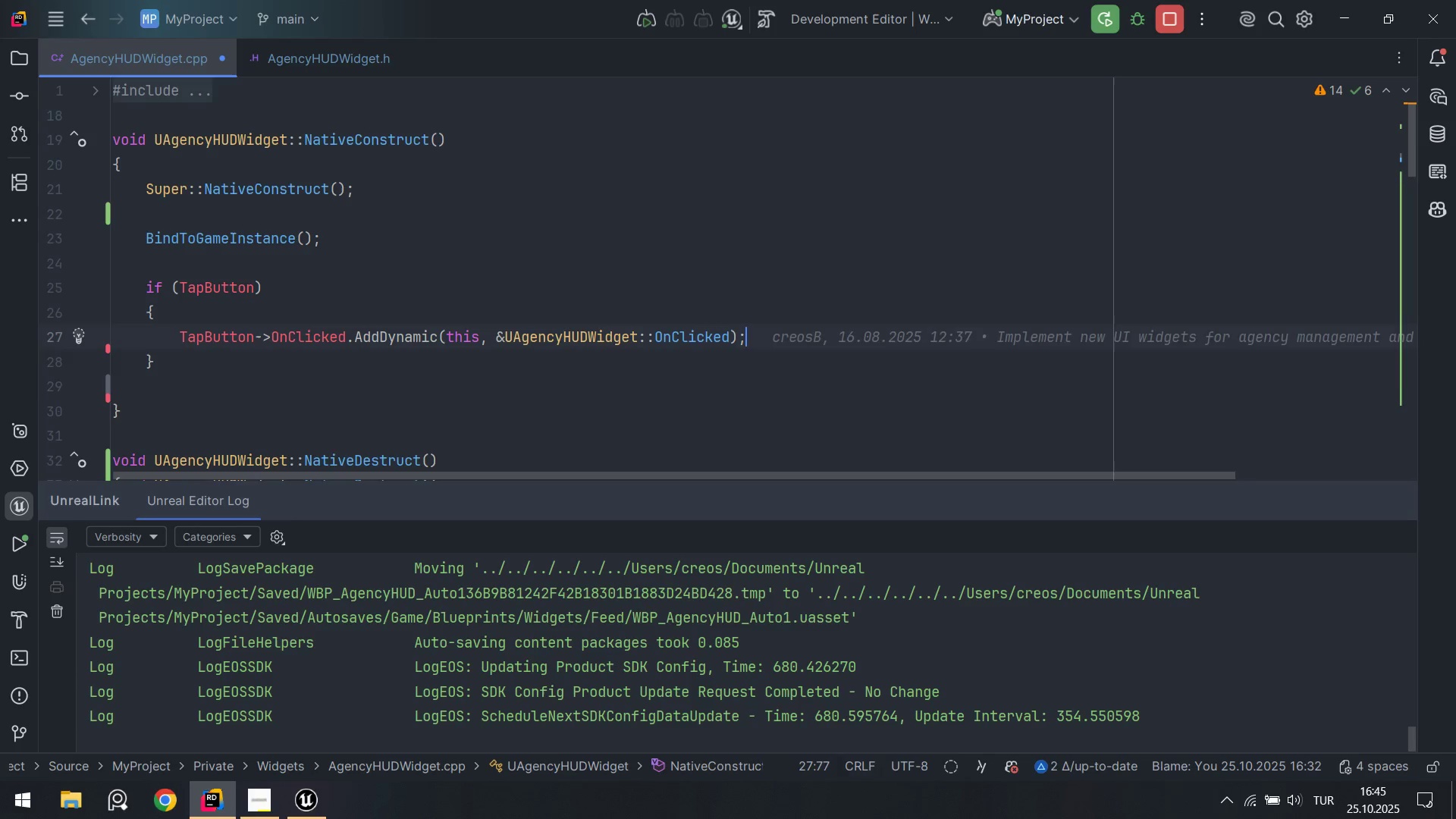 
key(ArrowDown)
 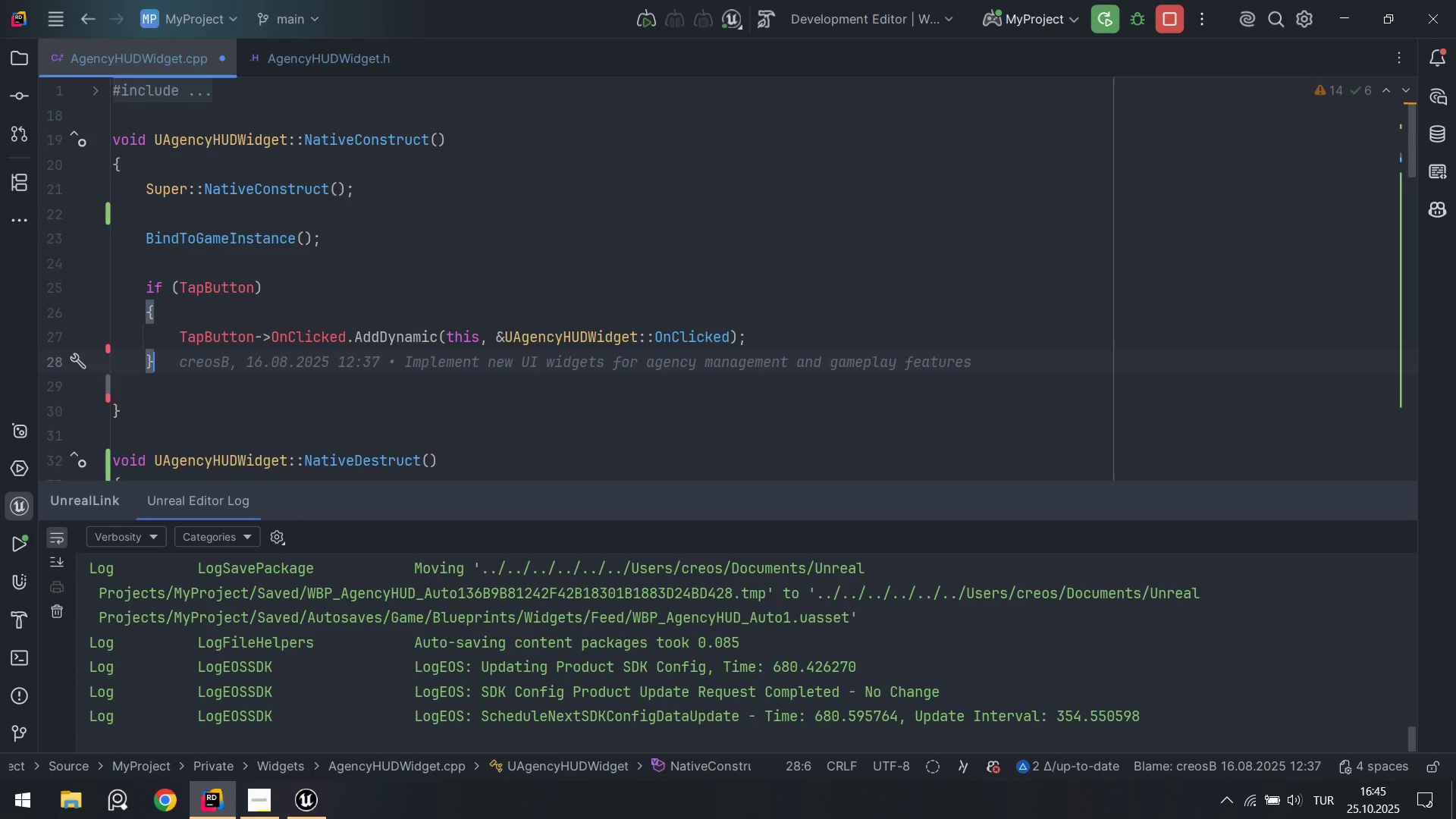 
key(Enter)
 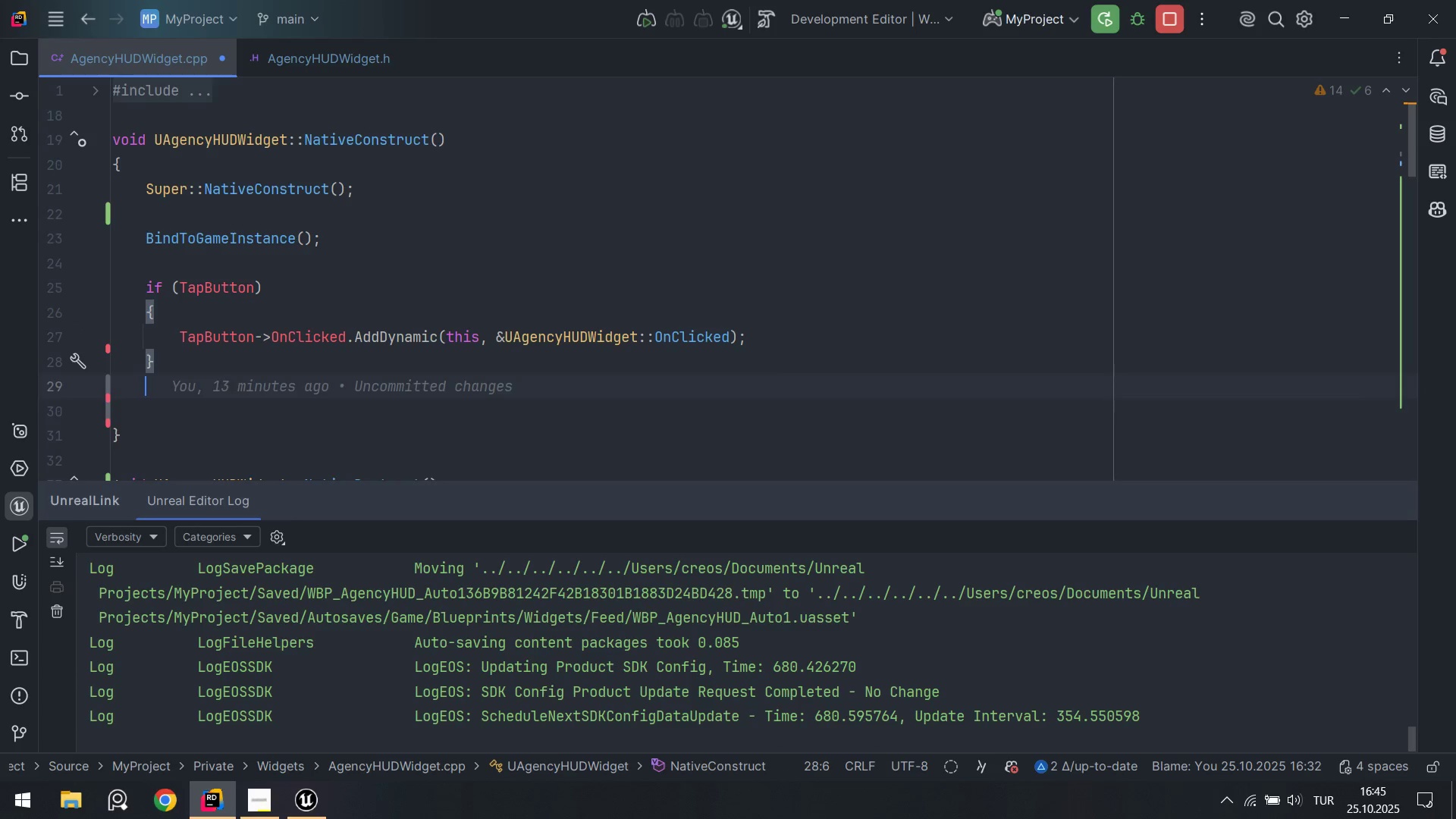 
key(Enter)
 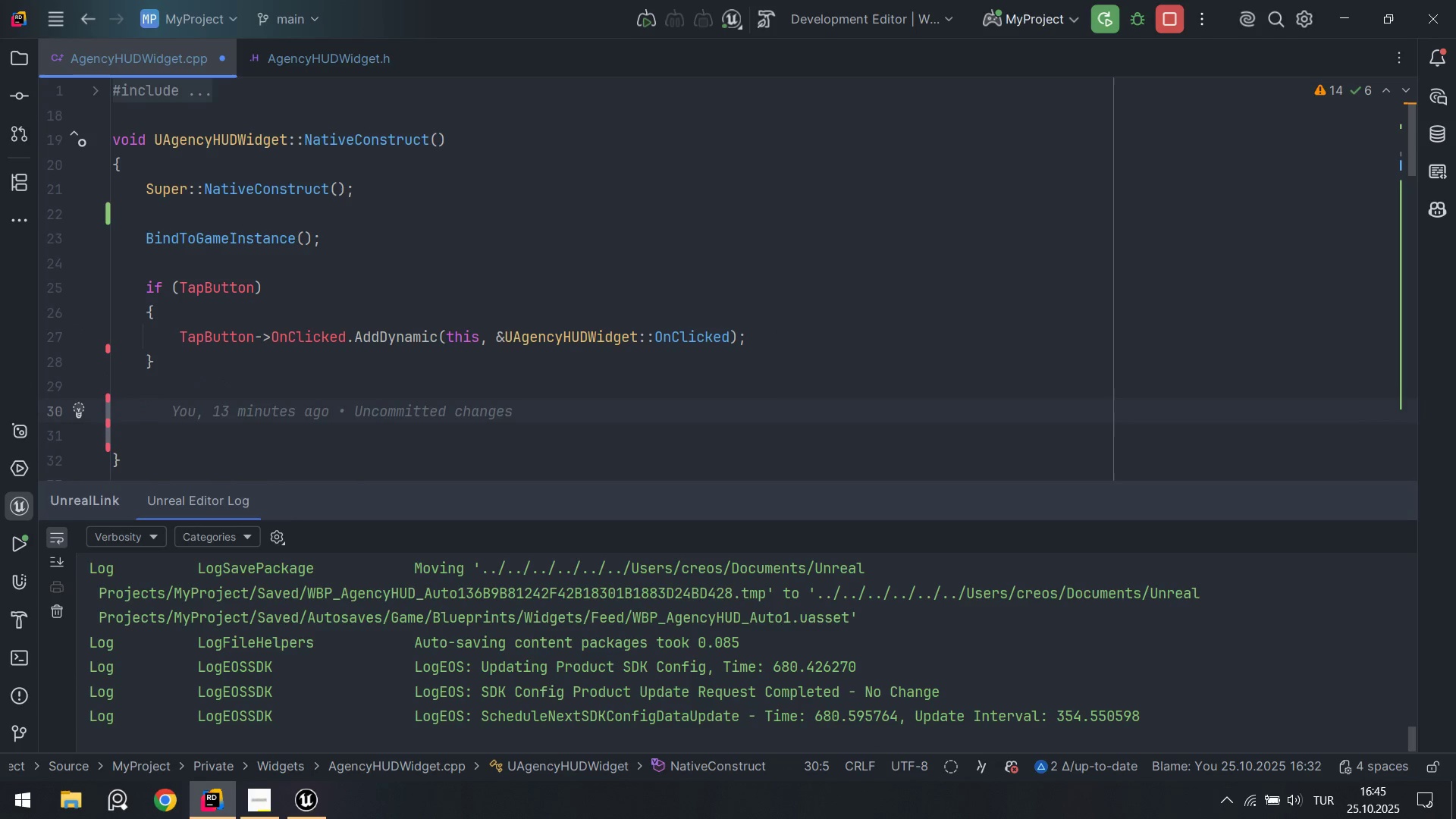 
type(&& cache default color once for later toggl'ng)
 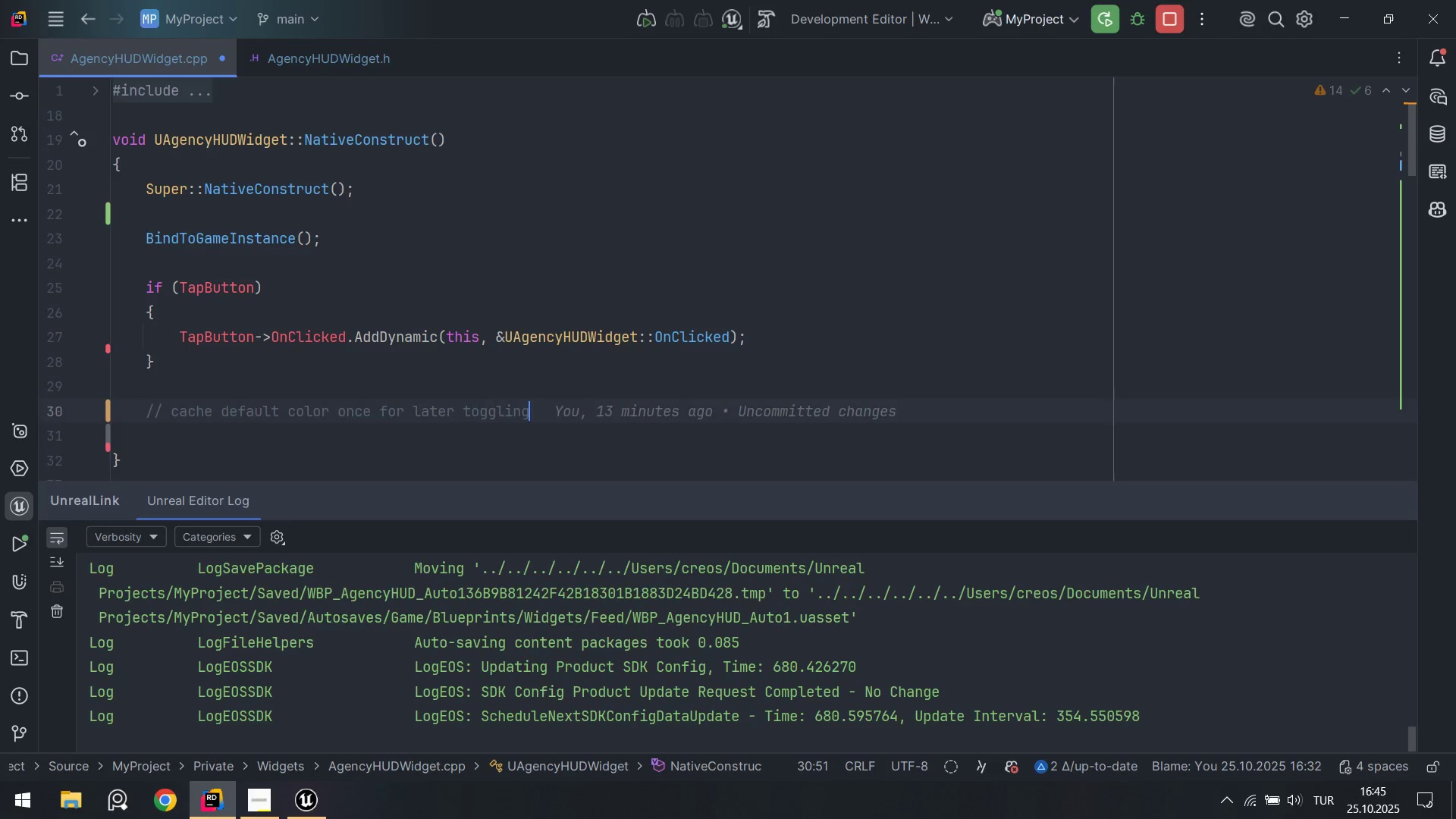 
key(Enter)
 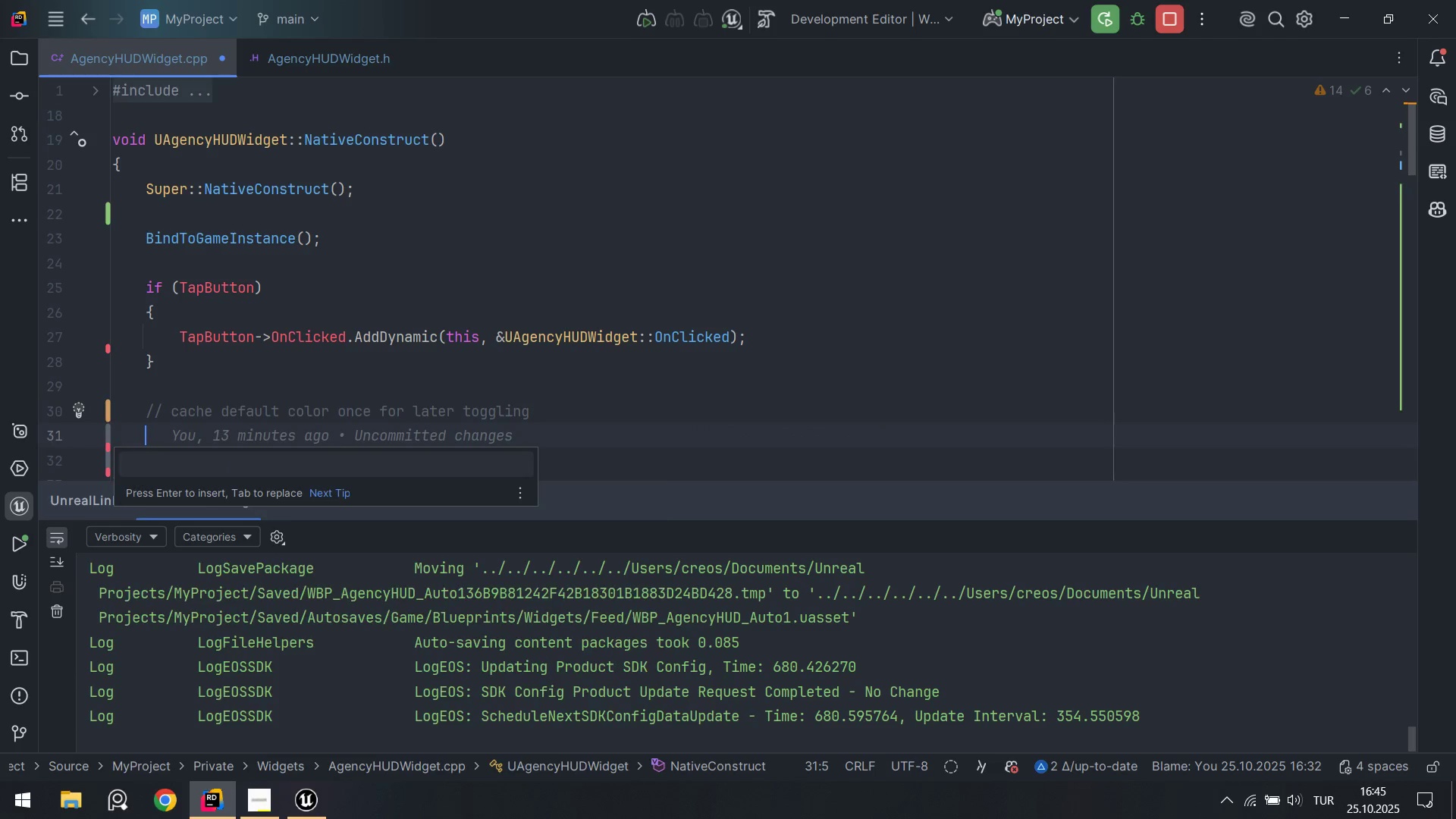 
type('f*TapCC)
key(Backspace)
key(Backspace)
type(c)
 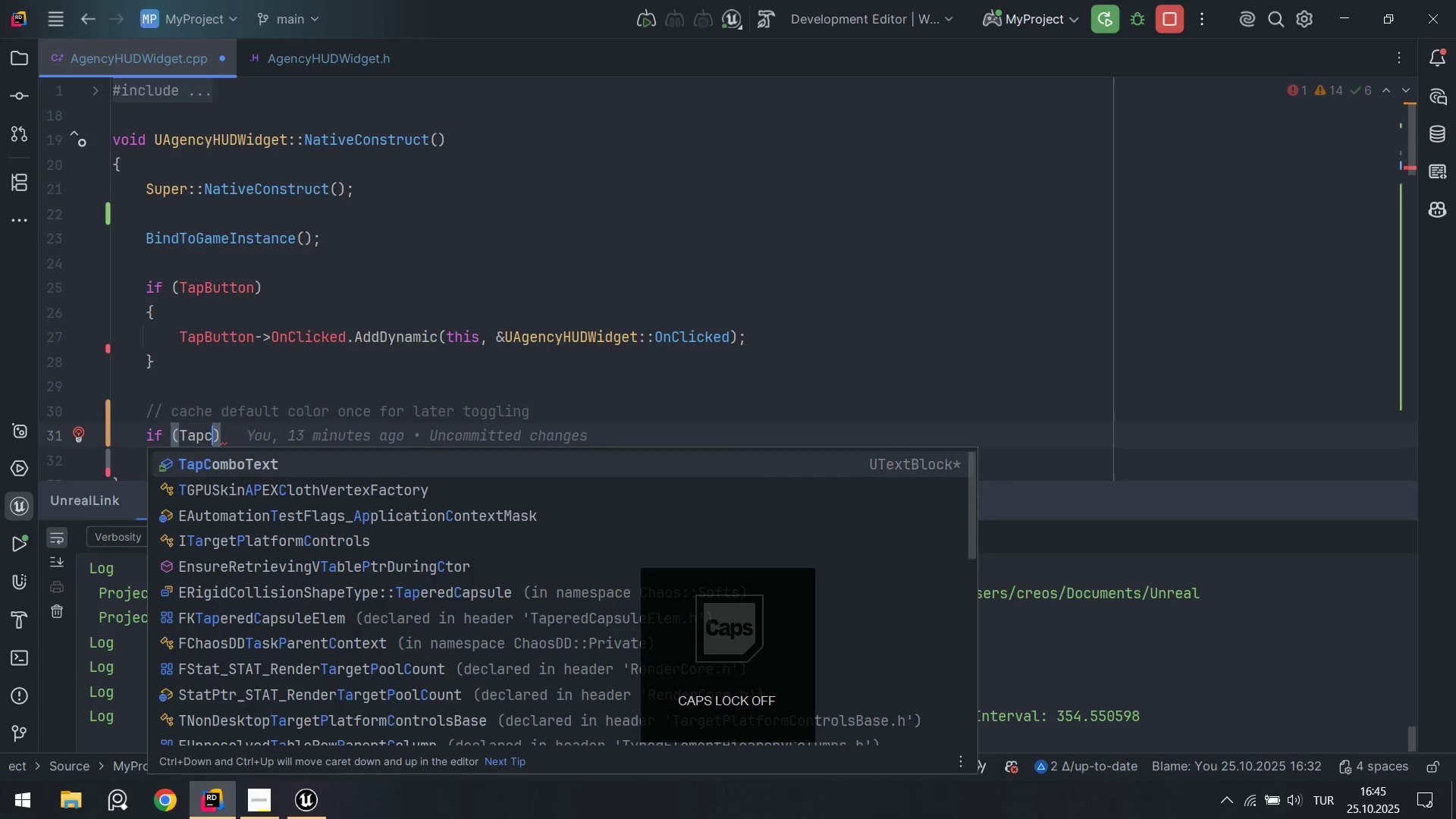 
key(Enter)
 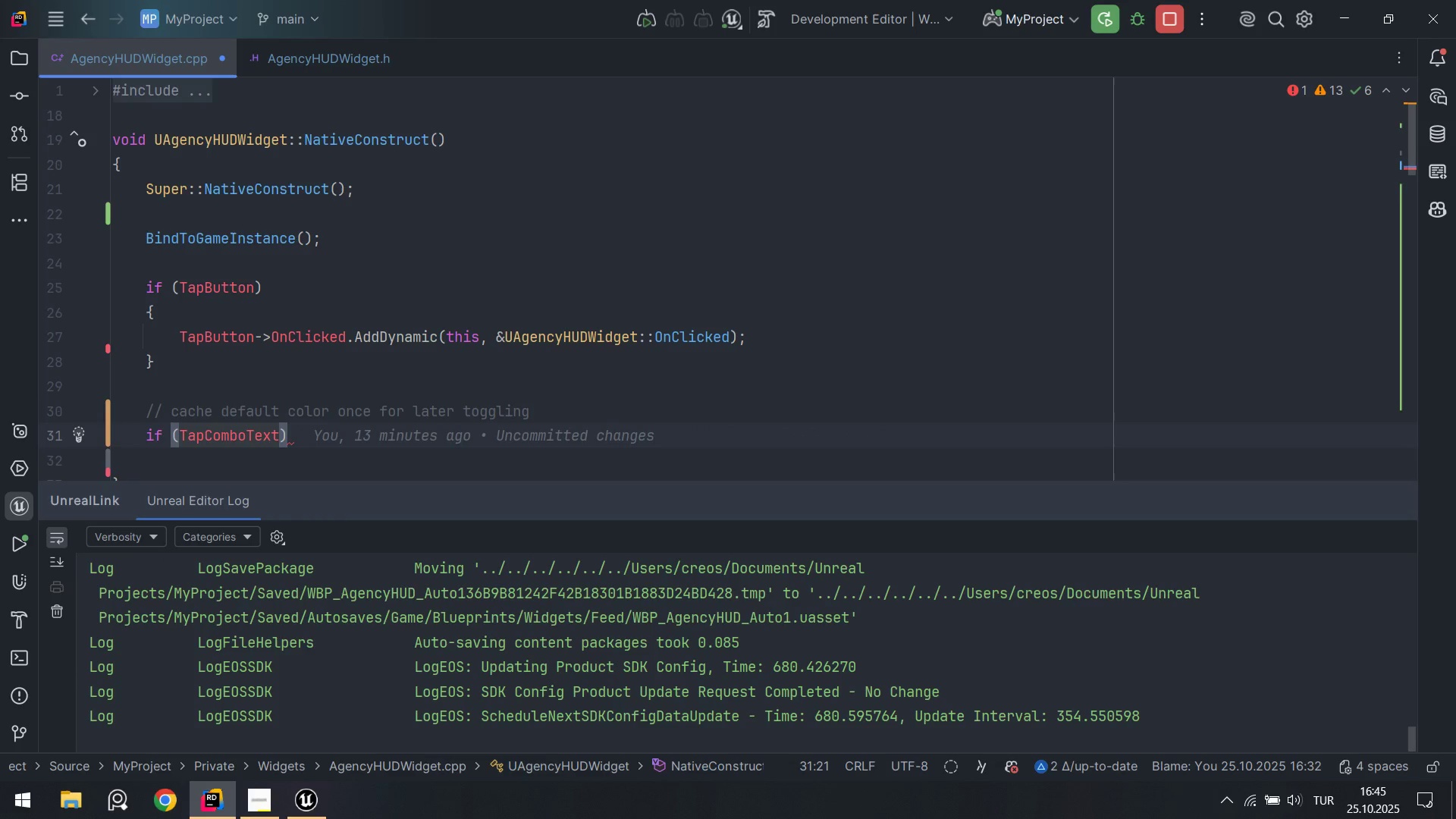 
type( %% )
key(Backspace)
key(Backspace)
key(Backspace)
type(^^ ! )
key(Backspace)
type(B)
key(Backspace)
type(bha)
key(Tab)
 